 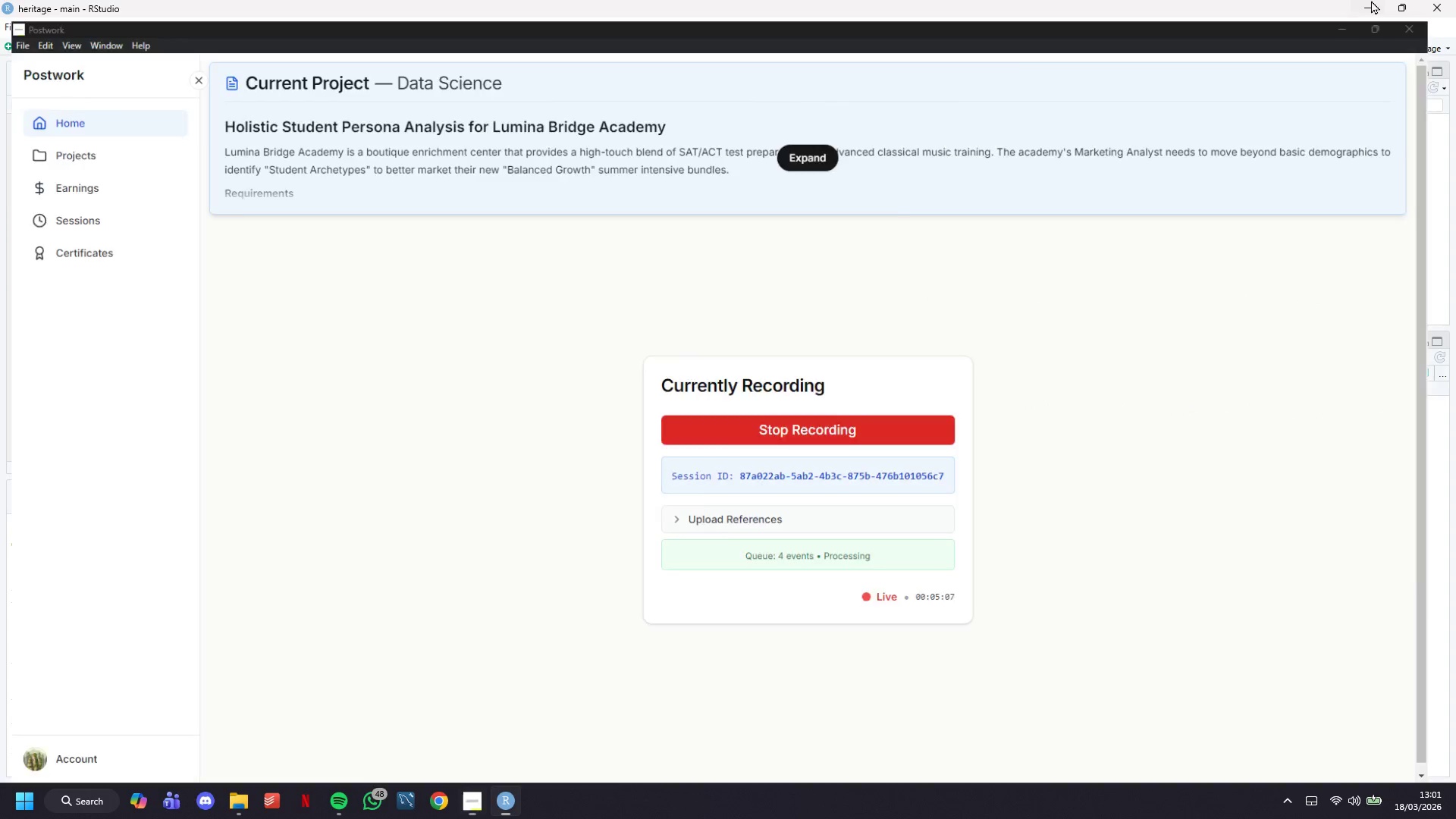 
scroll: coordinate [371, 367], scroll_direction: down, amount: 5.0
 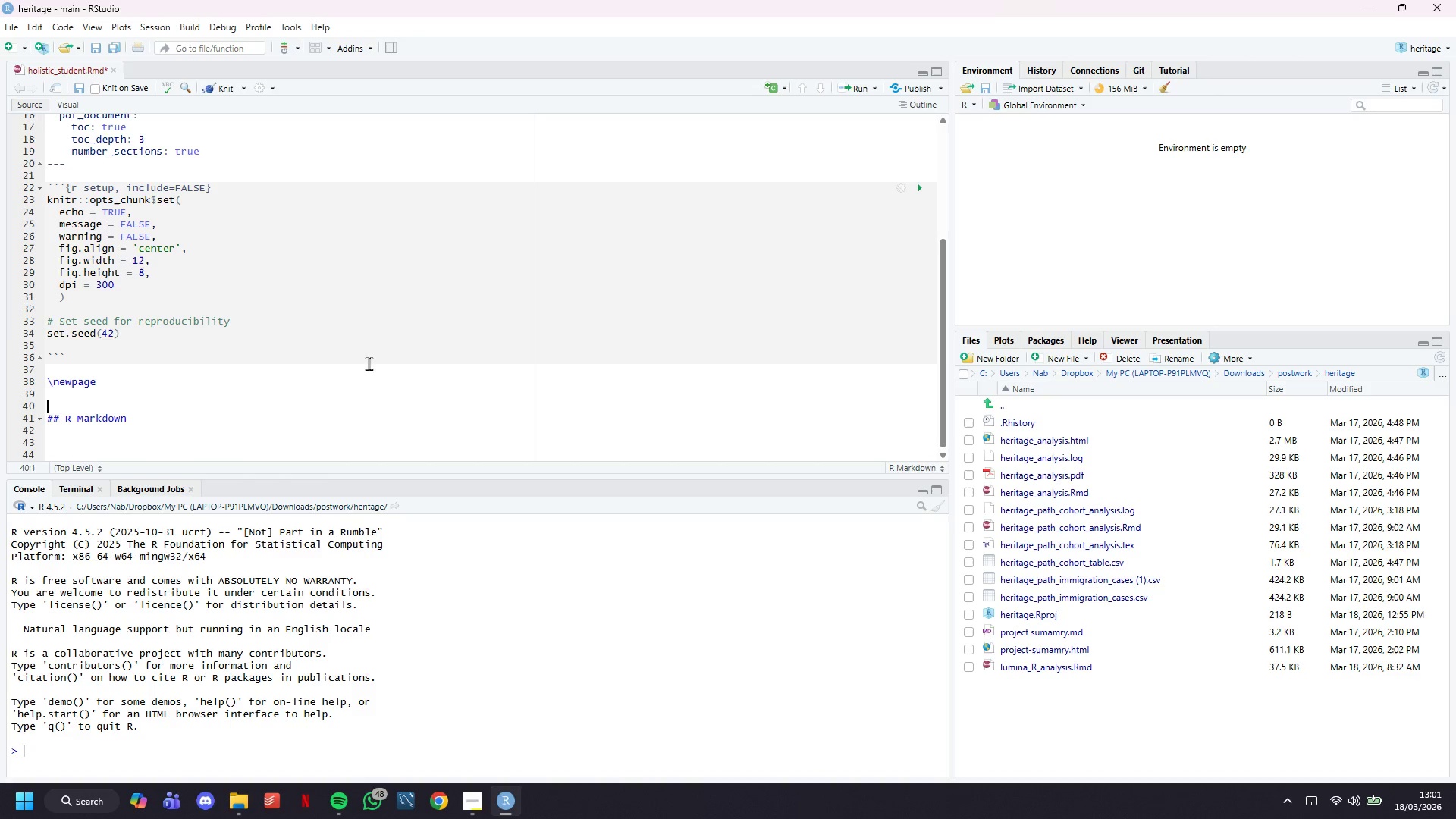 
wait(5.18)
 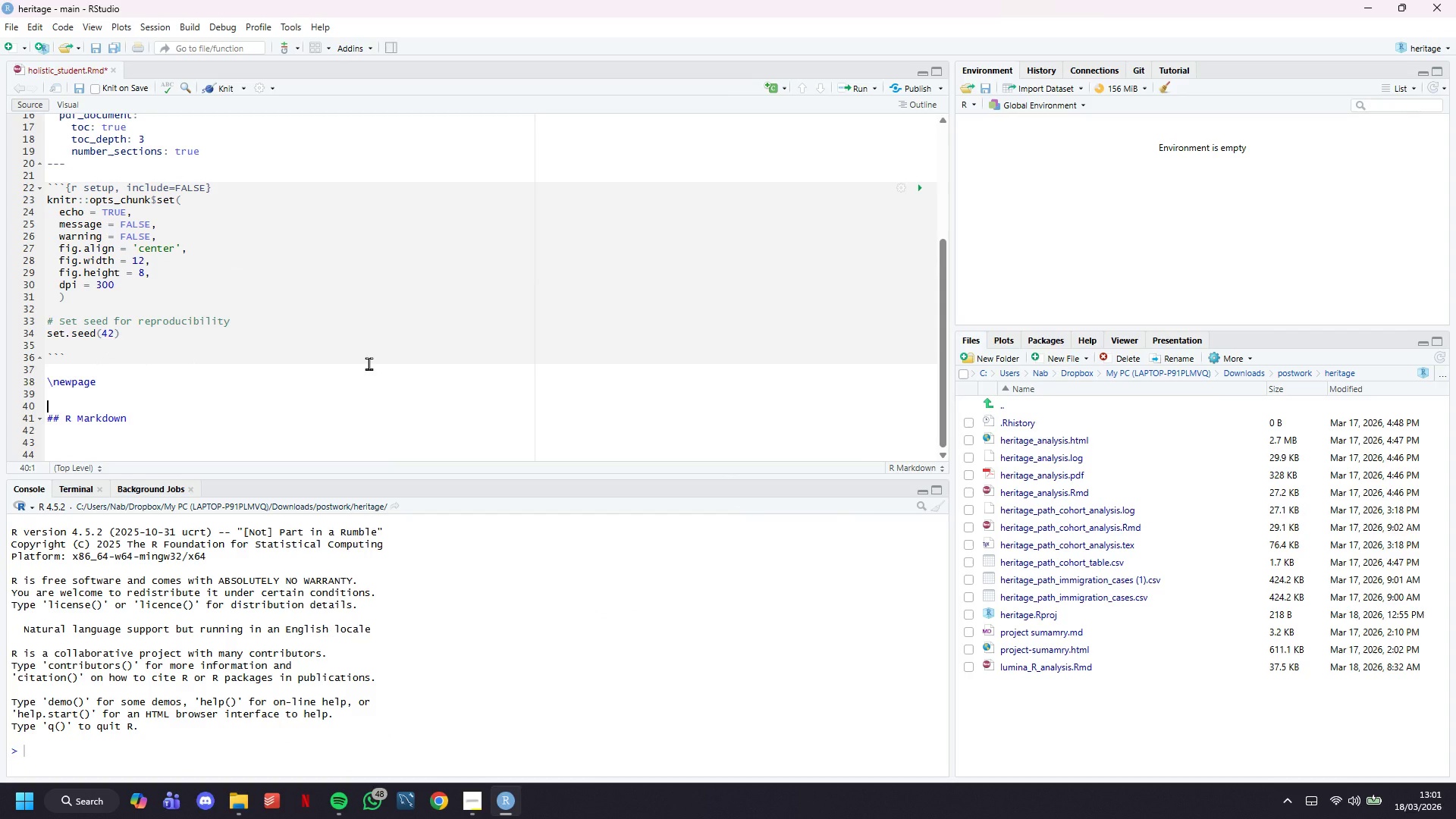 
scroll: coordinate [369, 363], scroll_direction: down, amount: 5.0
 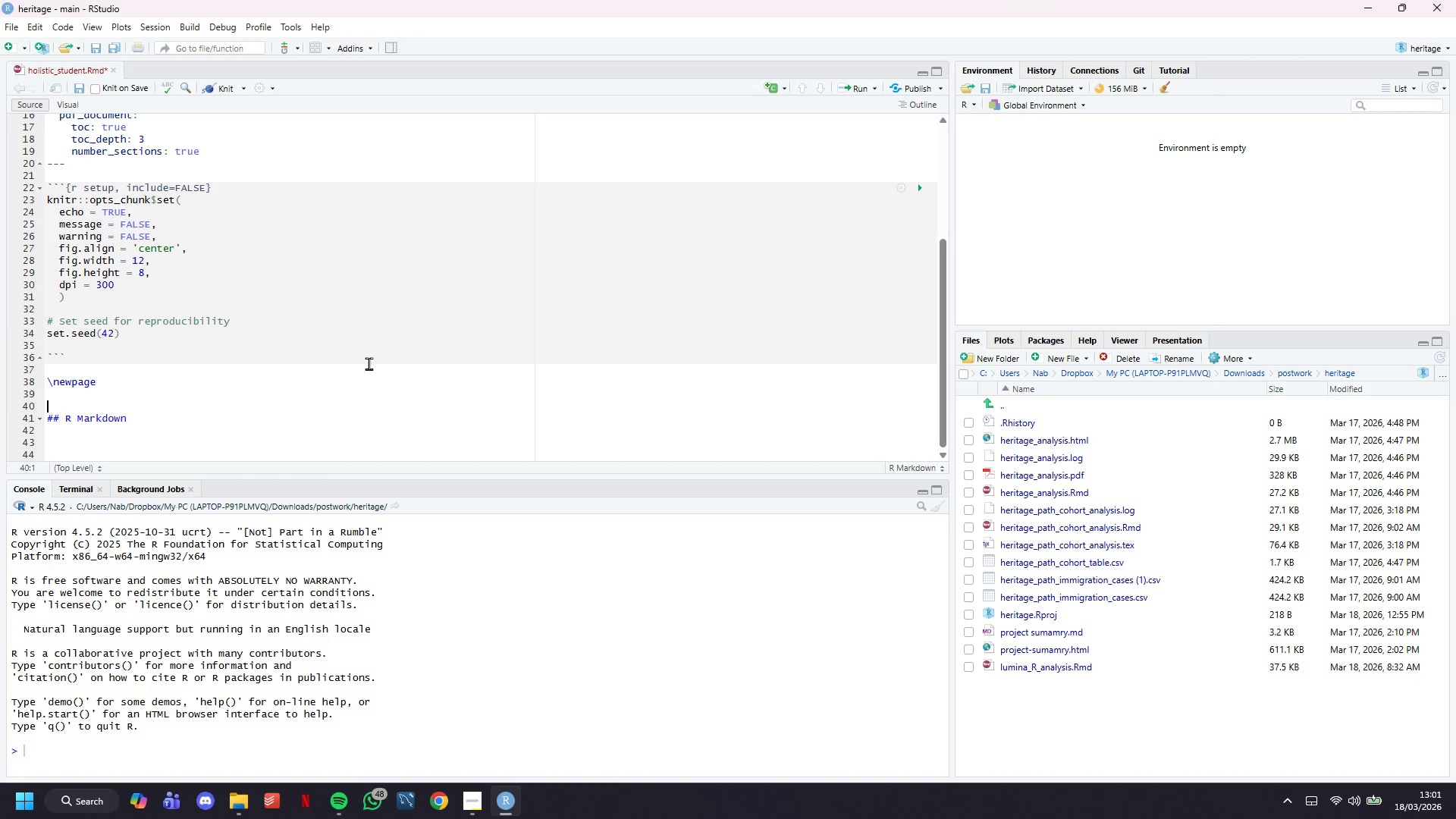 
key(ArrowUp)
 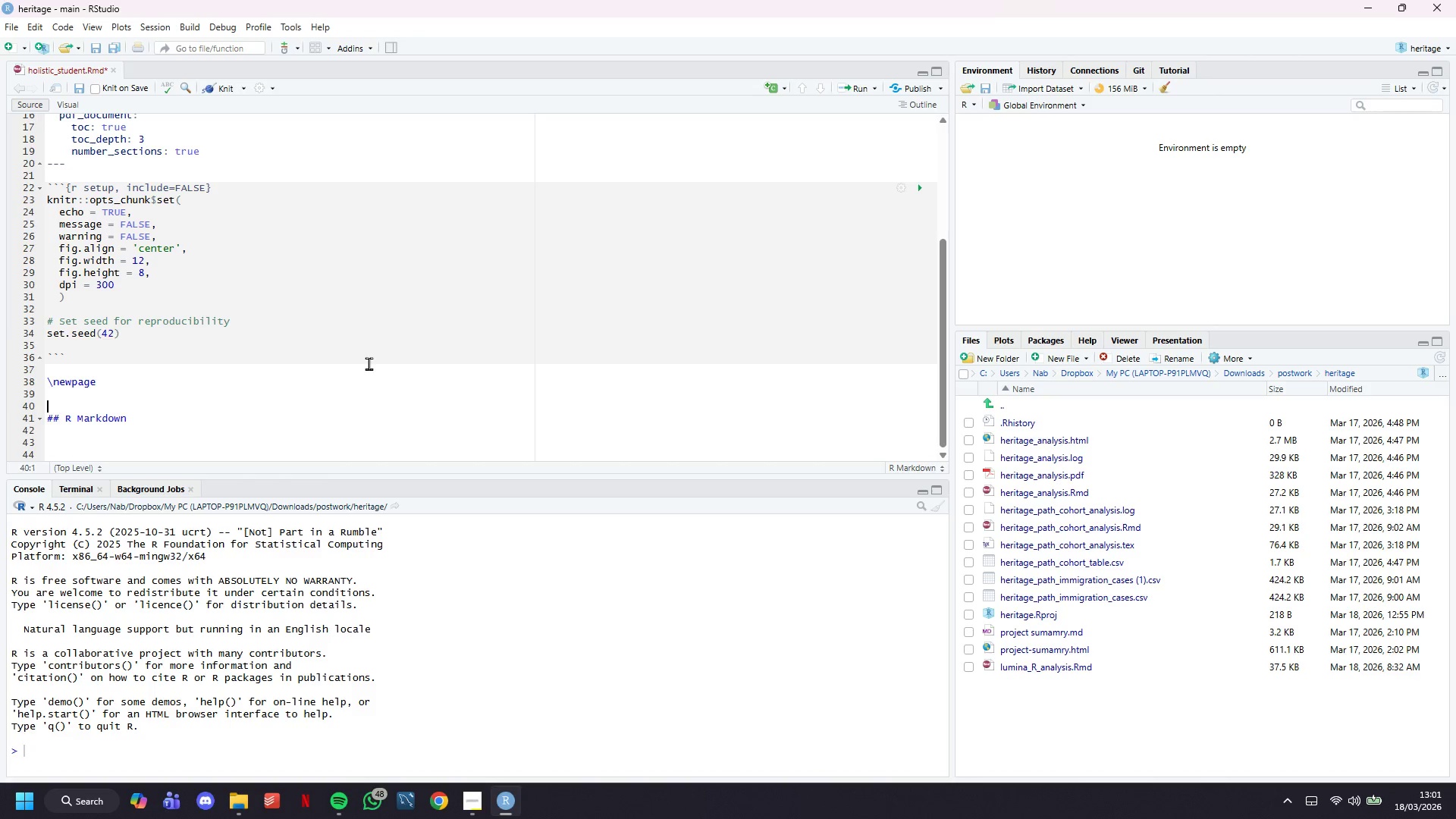 
key(ArrowDown)
 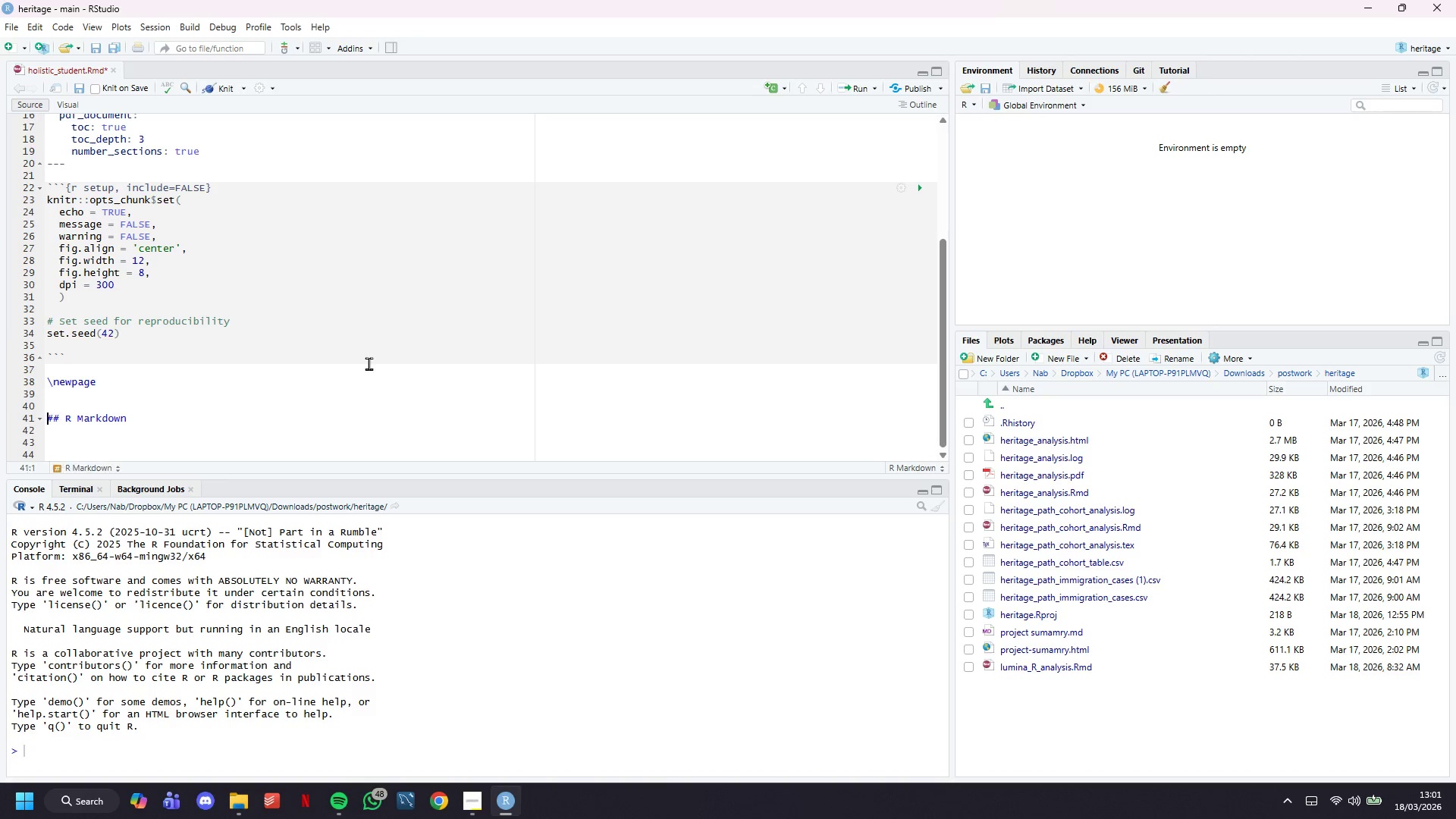 
key(ArrowDown)
 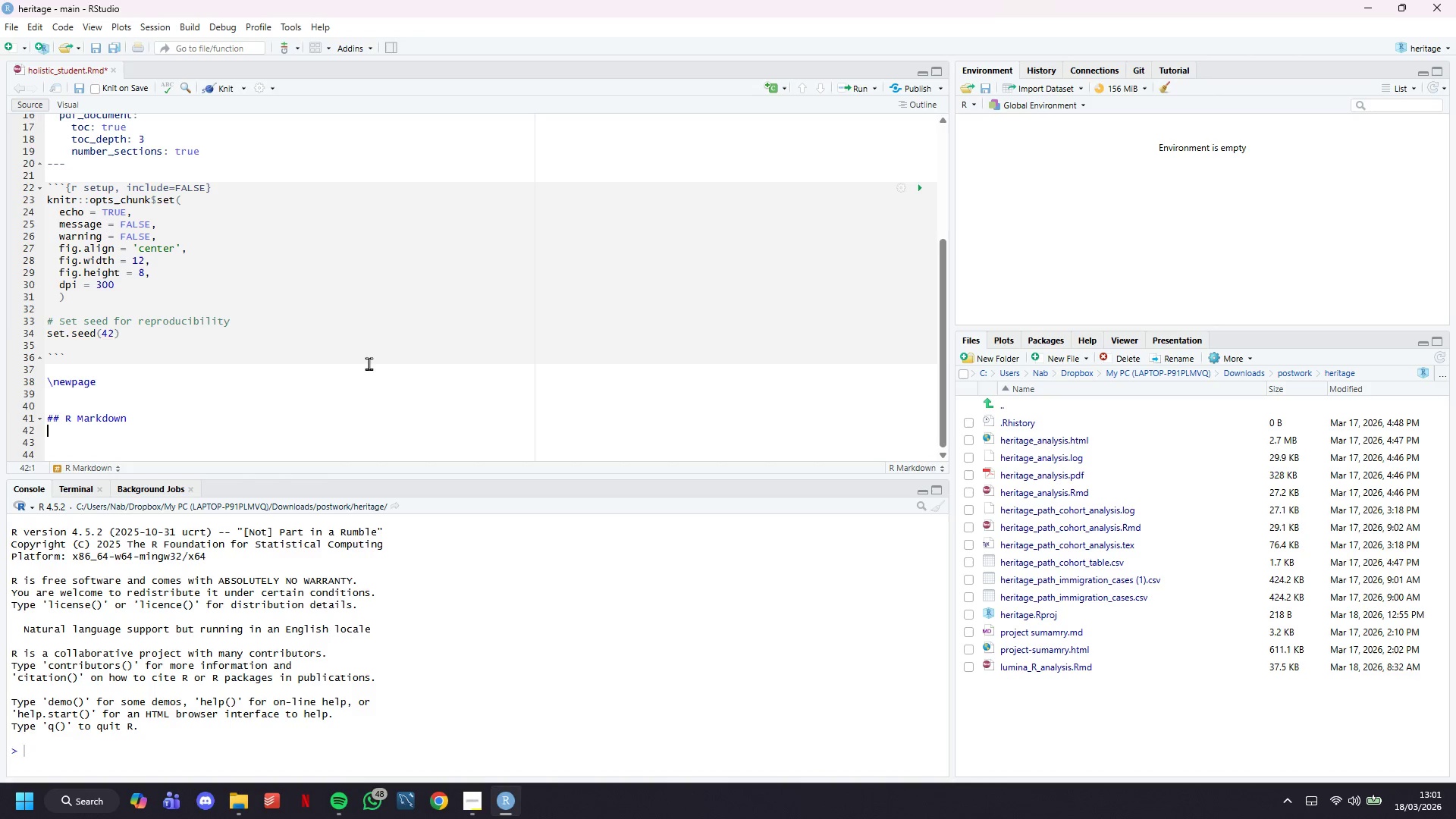 
key(ArrowDown)
 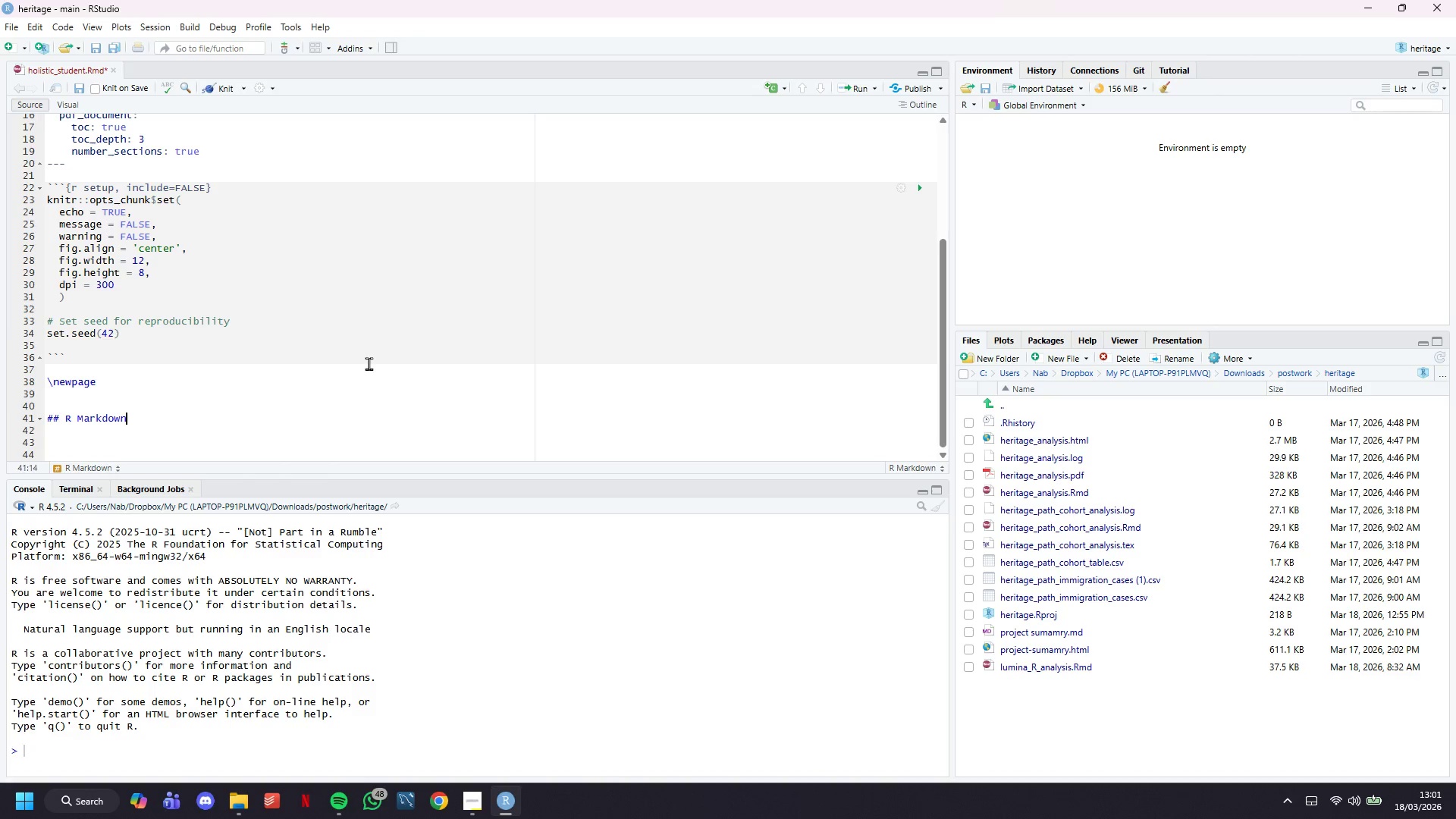 
key(ArrowLeft)
 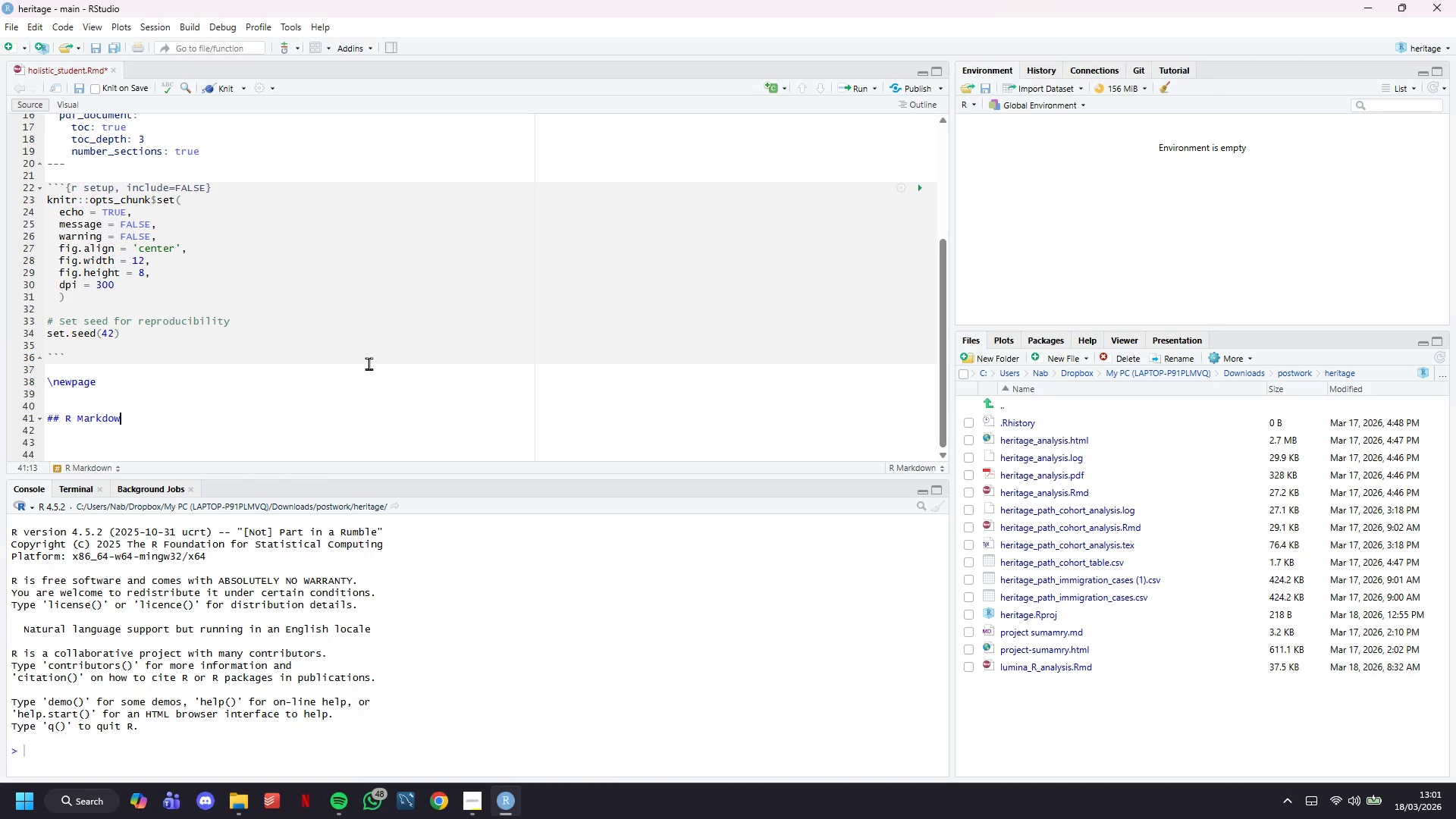 
hold_key(key=Backspace, duration=0.7)
 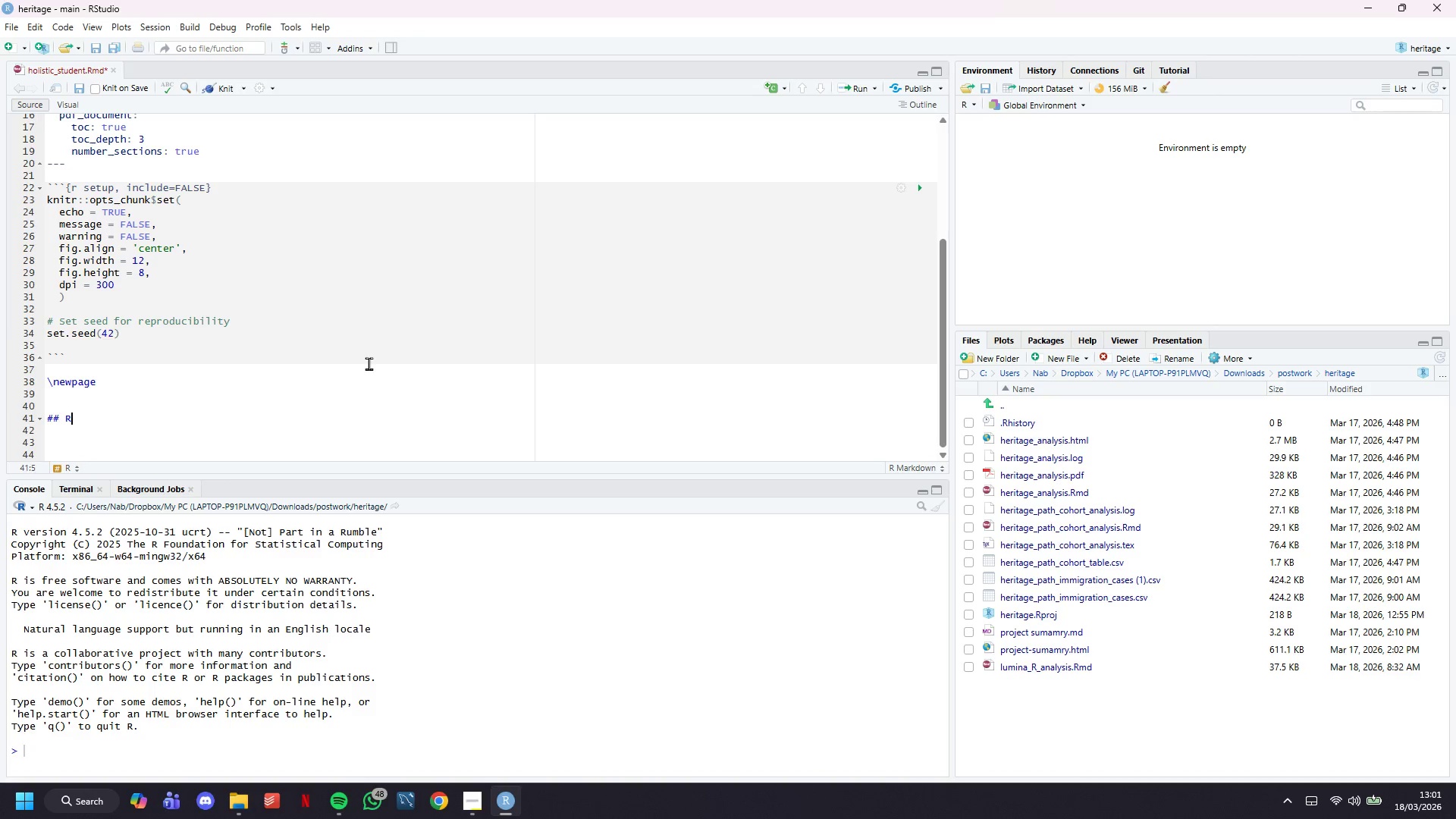 
key(Backspace)
key(Backspace)
type(Executive Summary)
 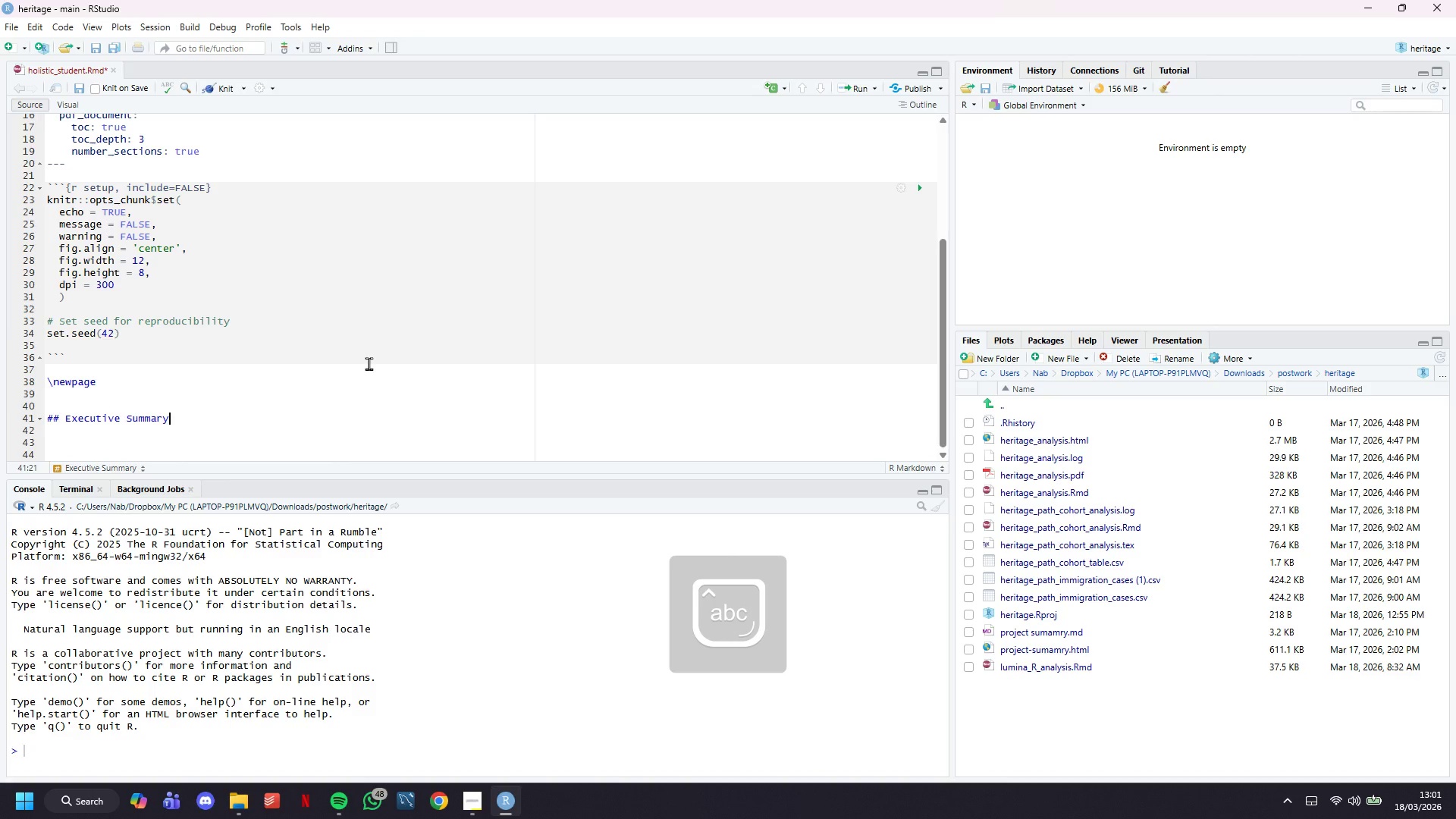 
key(Enter)
 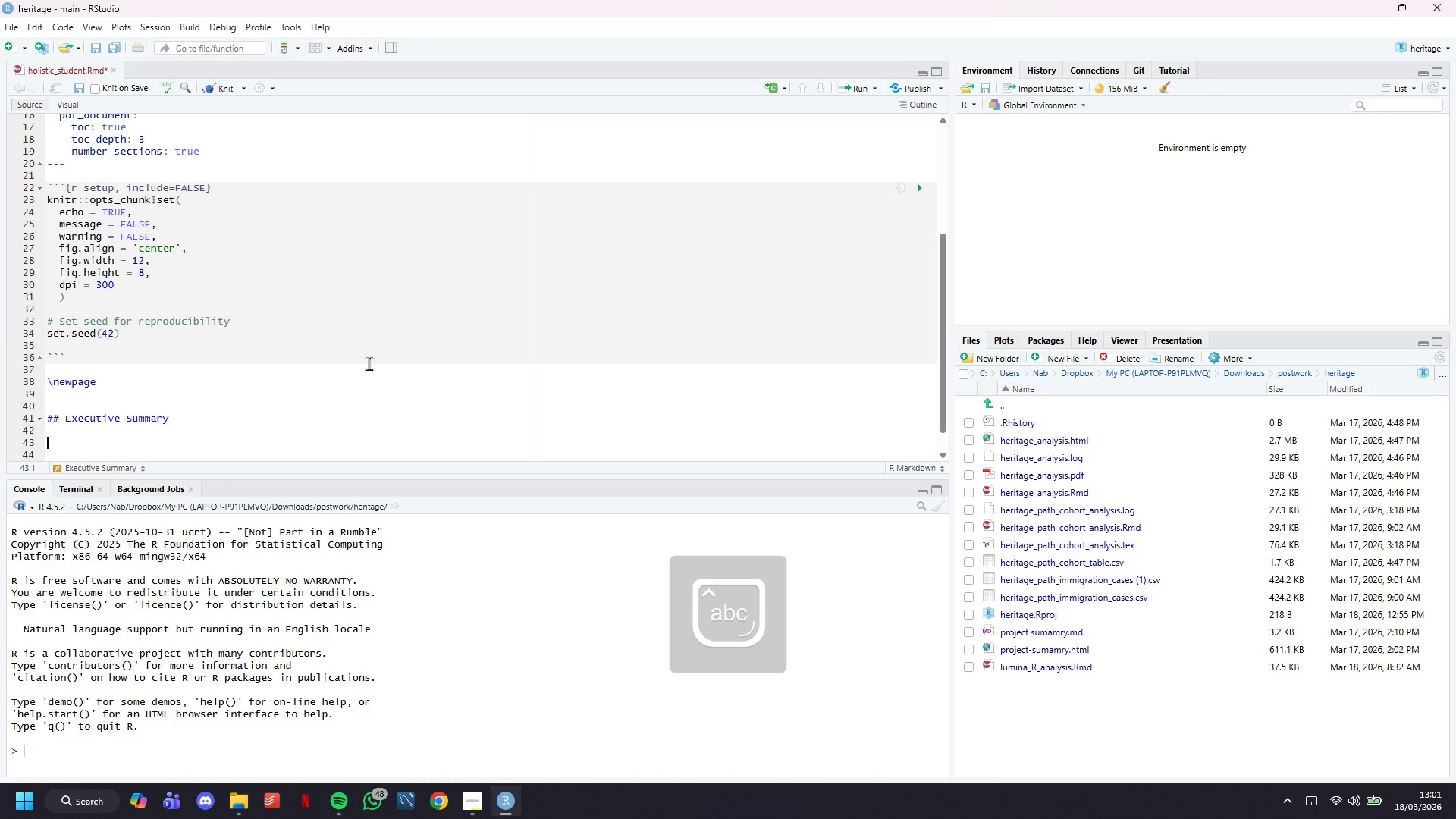 
key(Enter)
 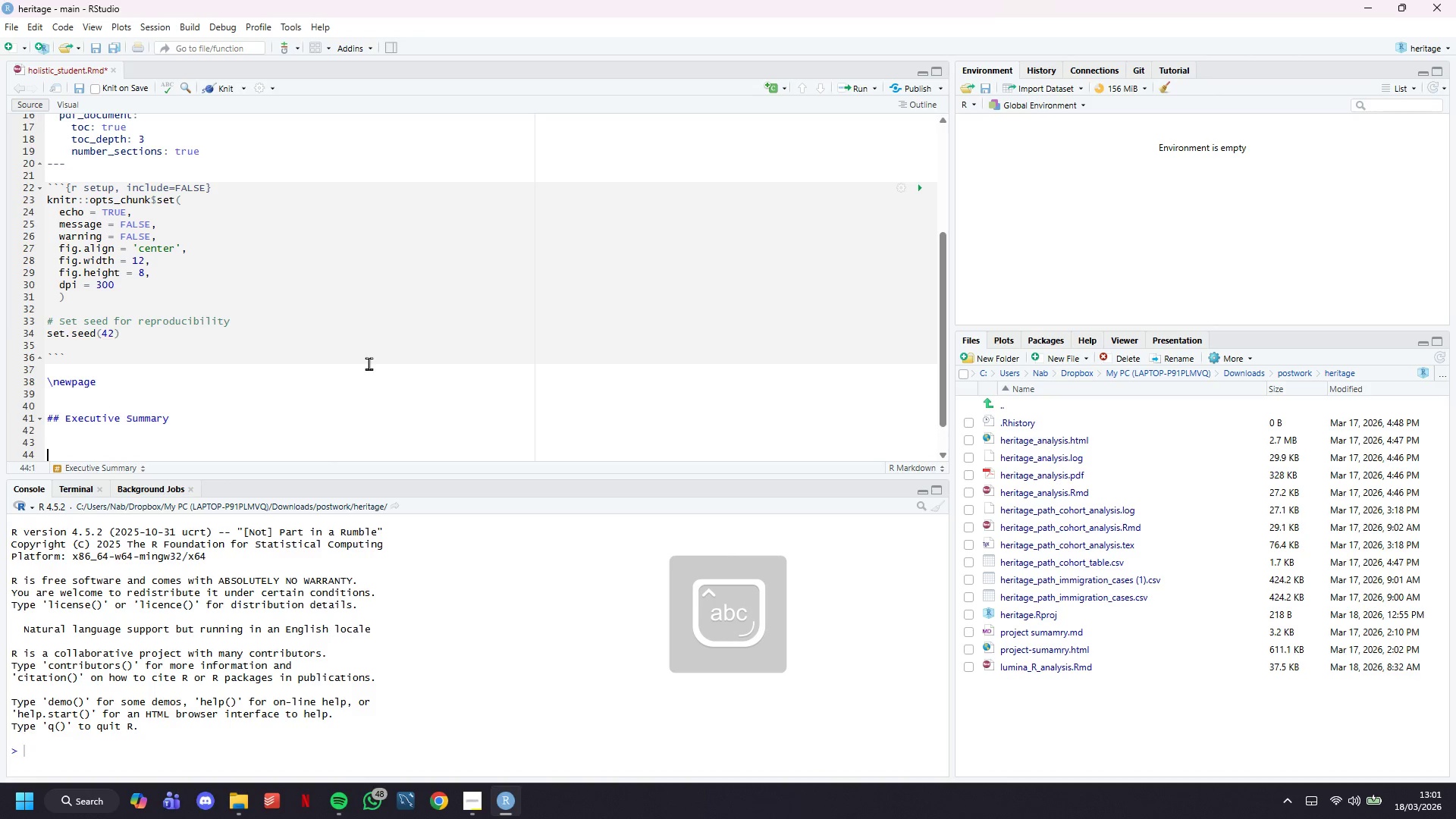 
key(Enter)
 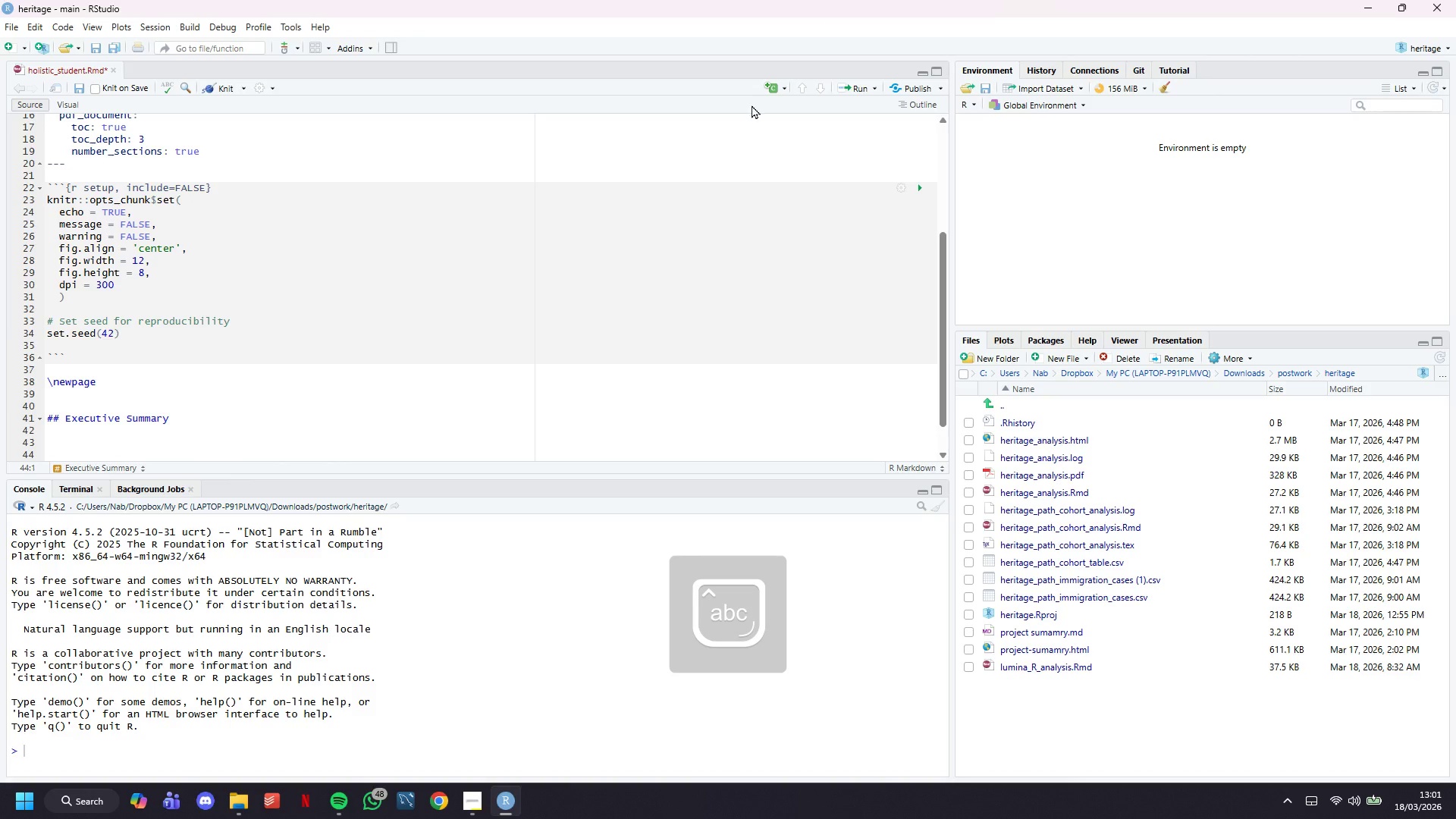 
scroll: coordinate [730, 122], scroll_direction: down, amount: 4.0
 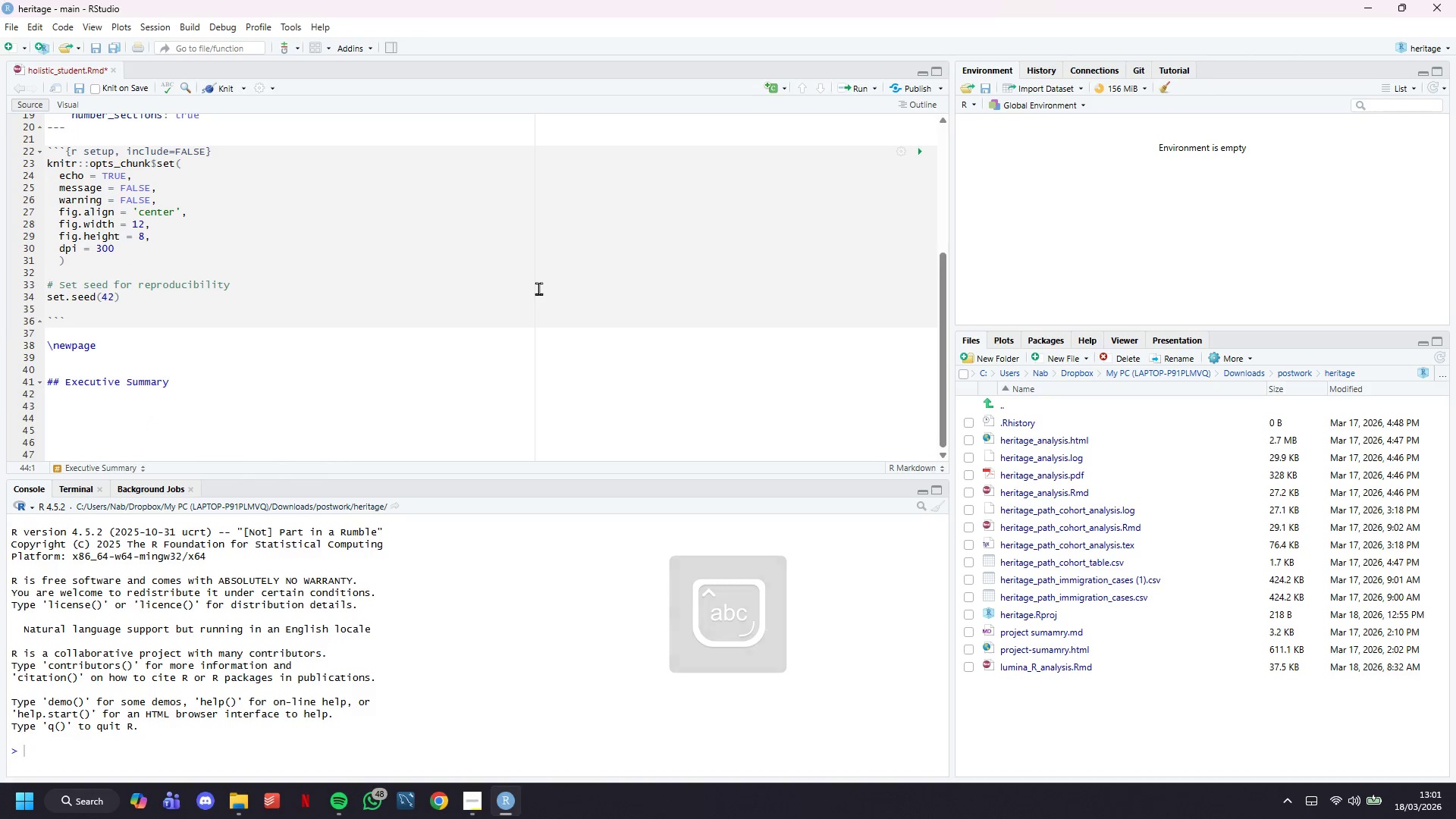 
key(Backspace)
type(This analysis identifies ()
key(Backspace)
type(****)
 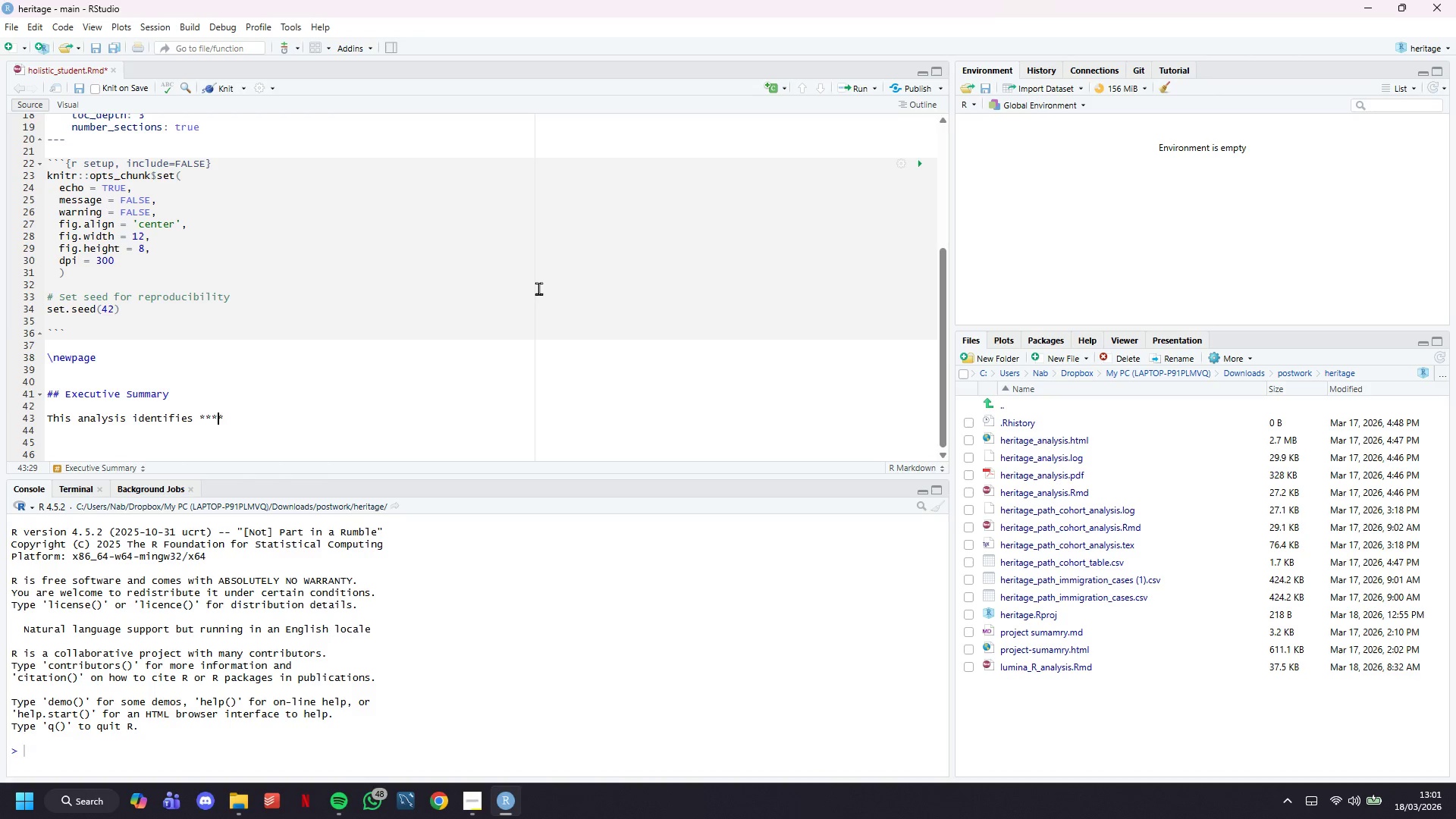 
 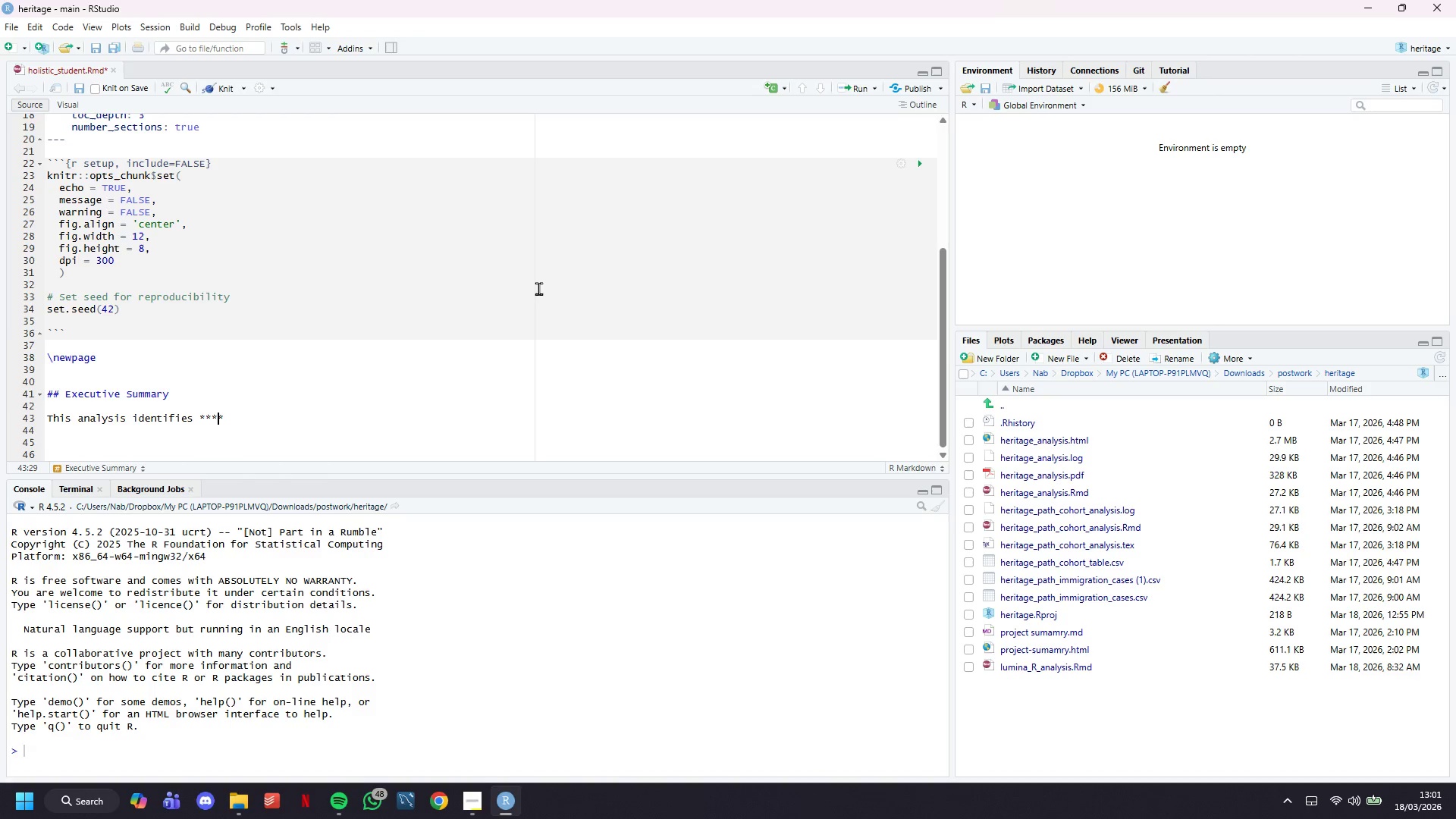 
key(ArrowLeft)
 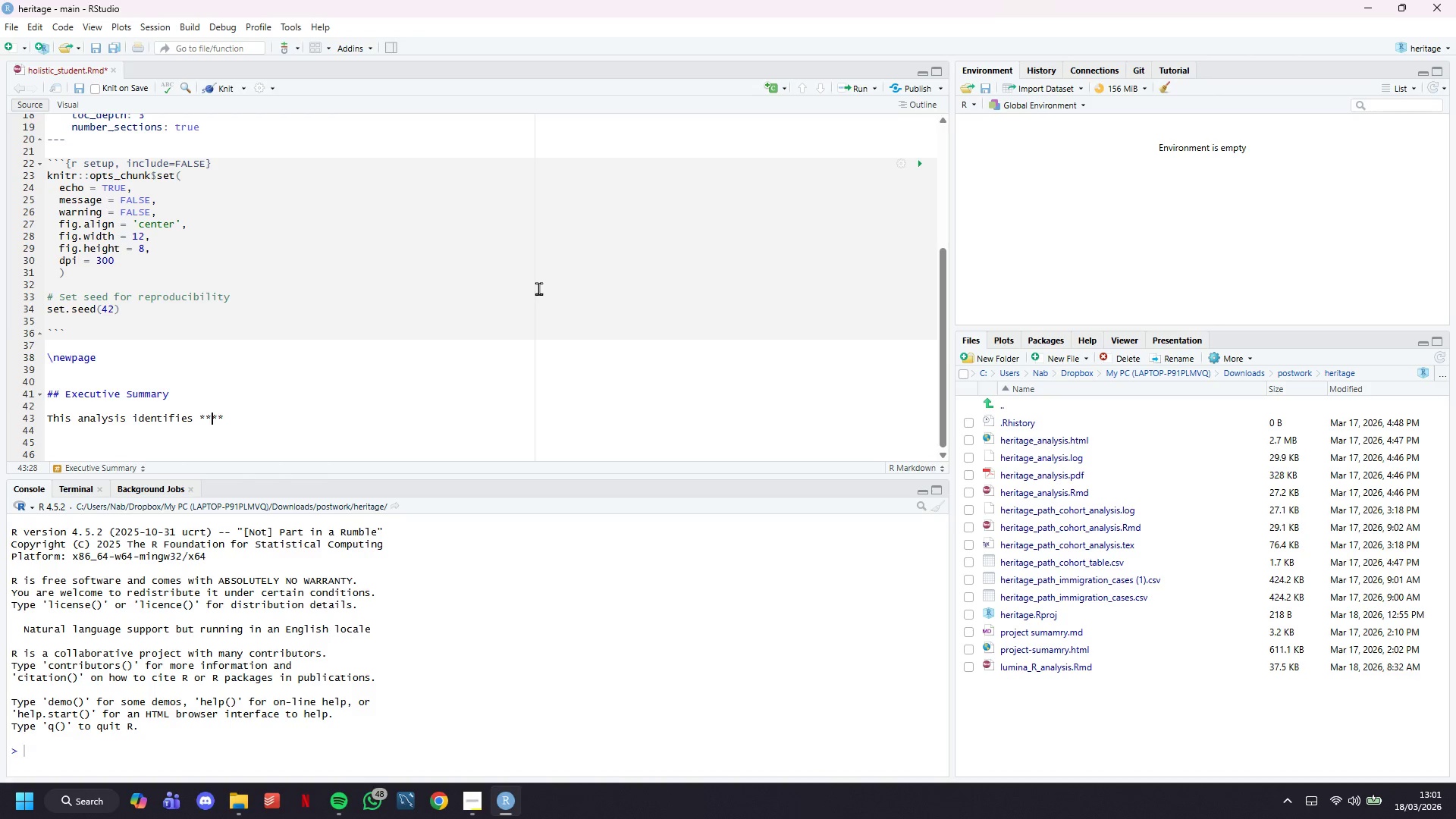 
key(ArrowLeft)
 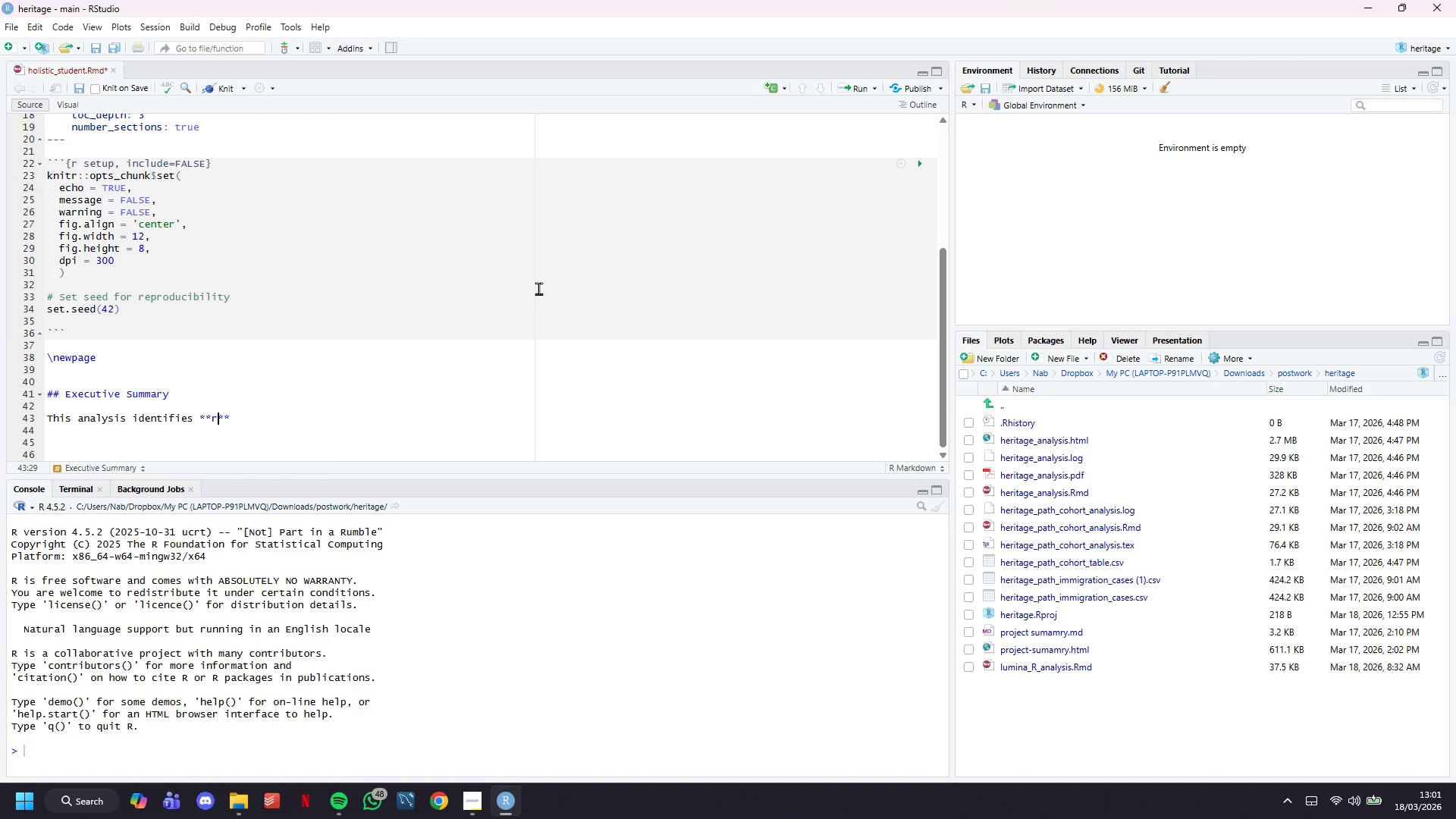 
key(R)
 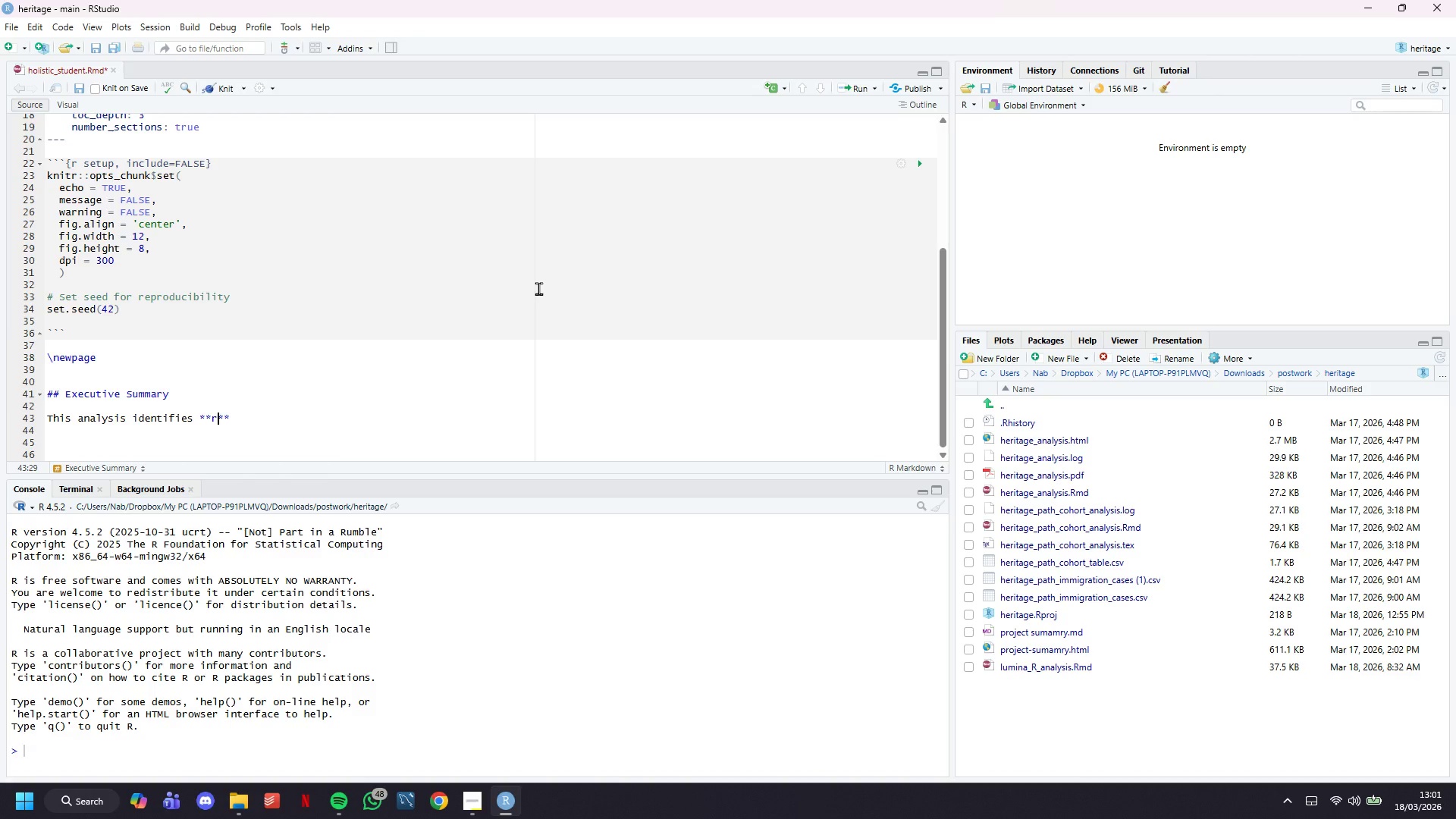 
key(Backspace)
 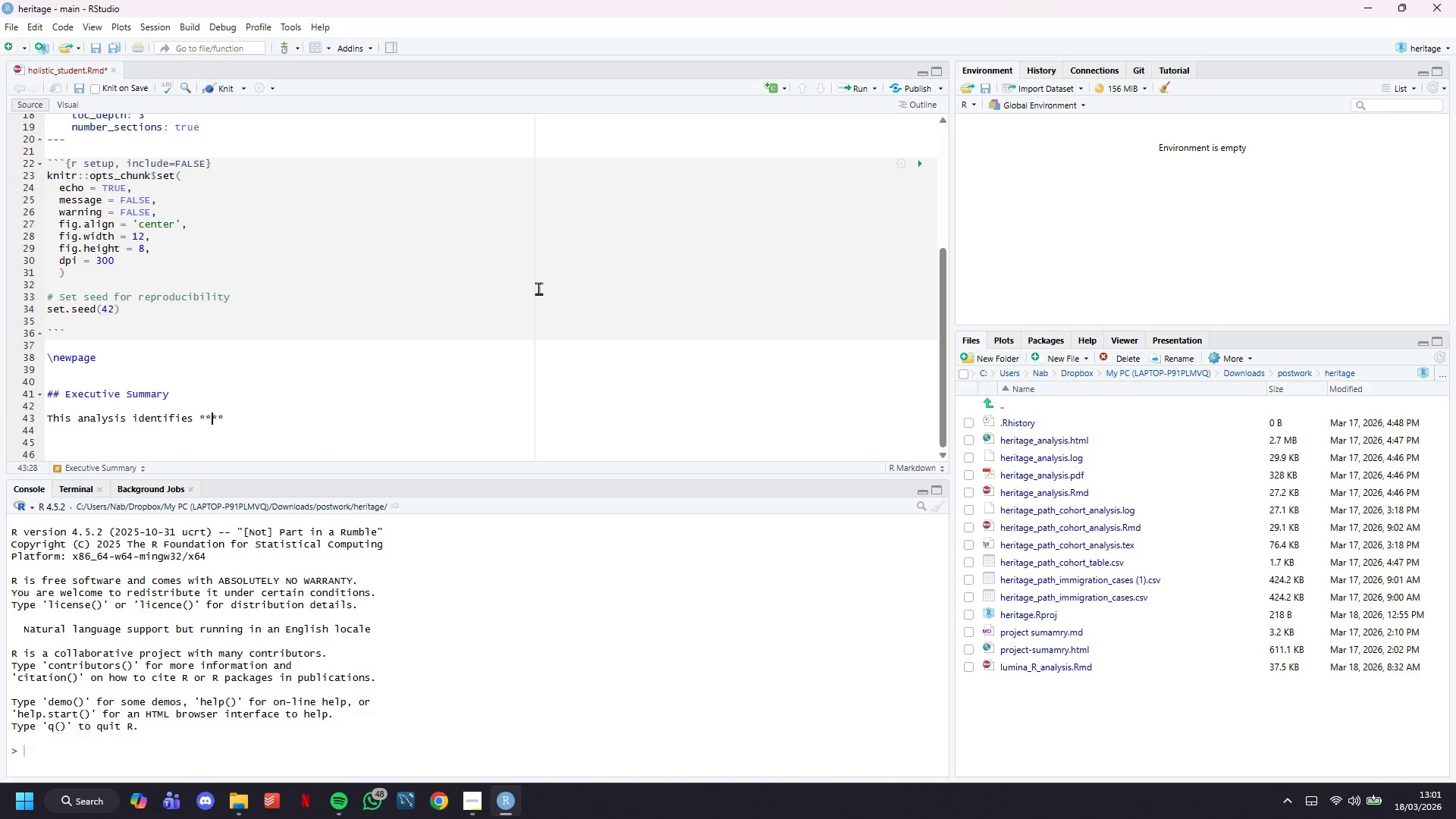 
key(Backspace)
 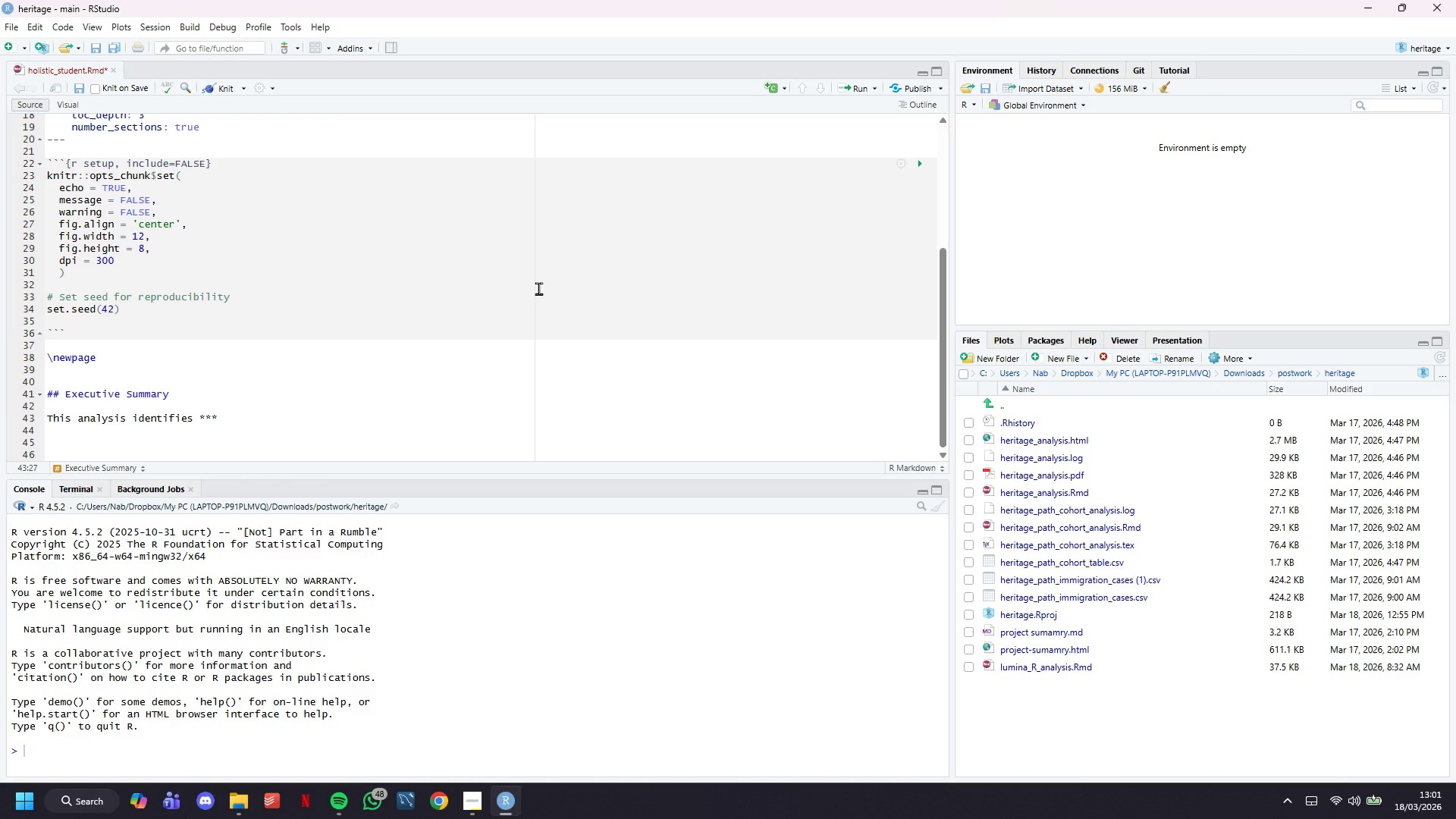 
key(ArrowRight)
 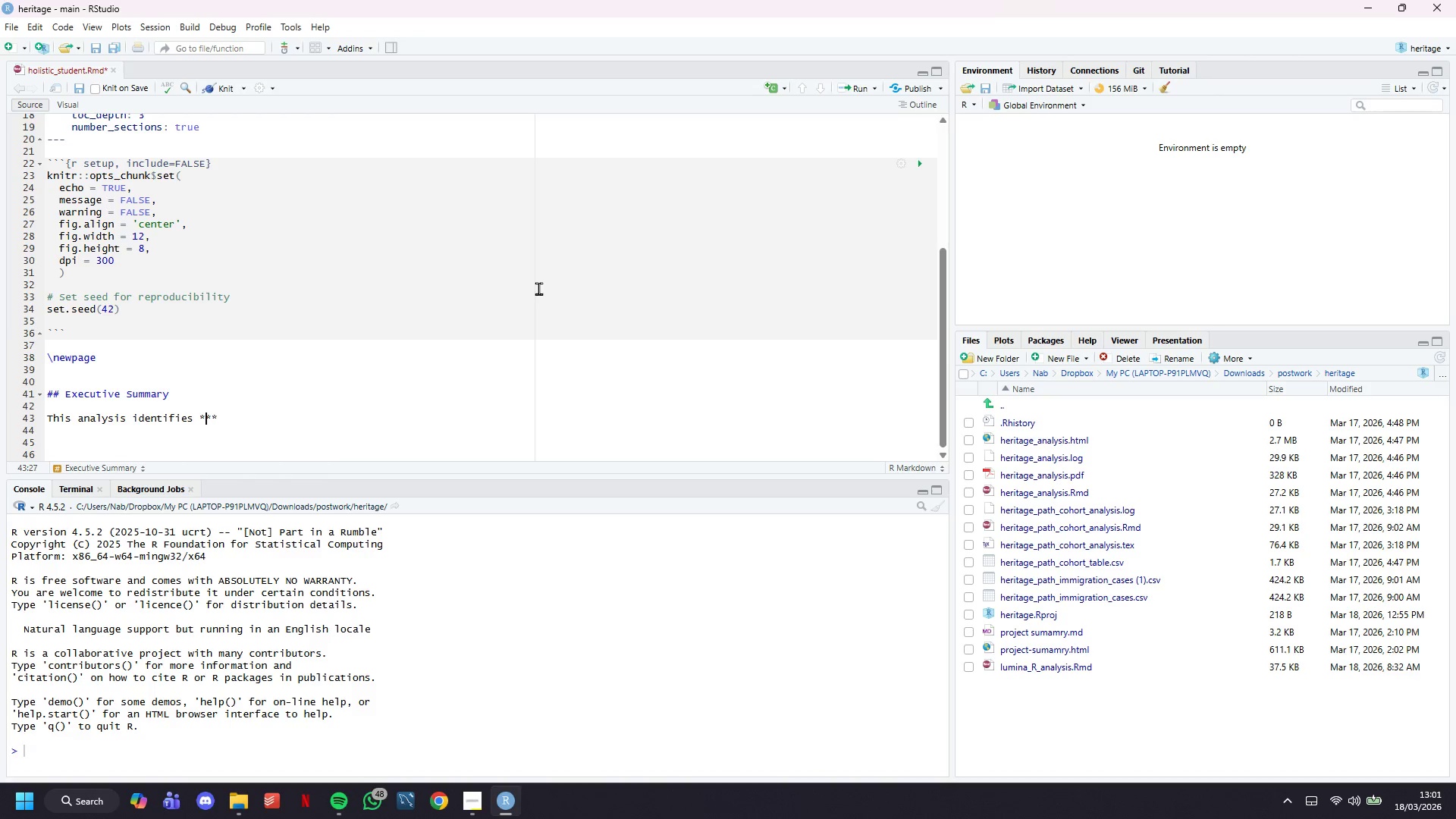 
key(ArrowLeft)
 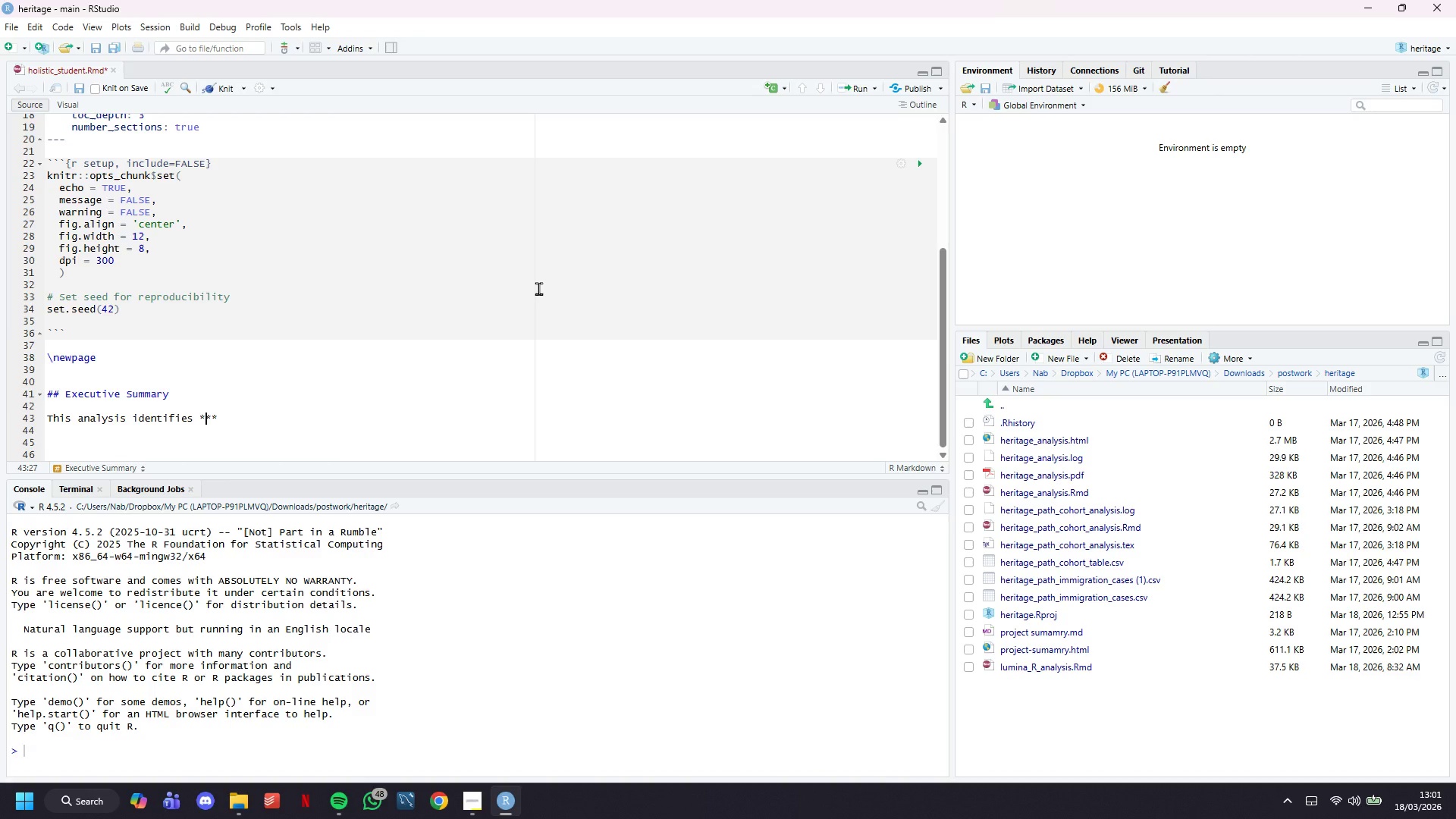 
key(ArrowRight)
 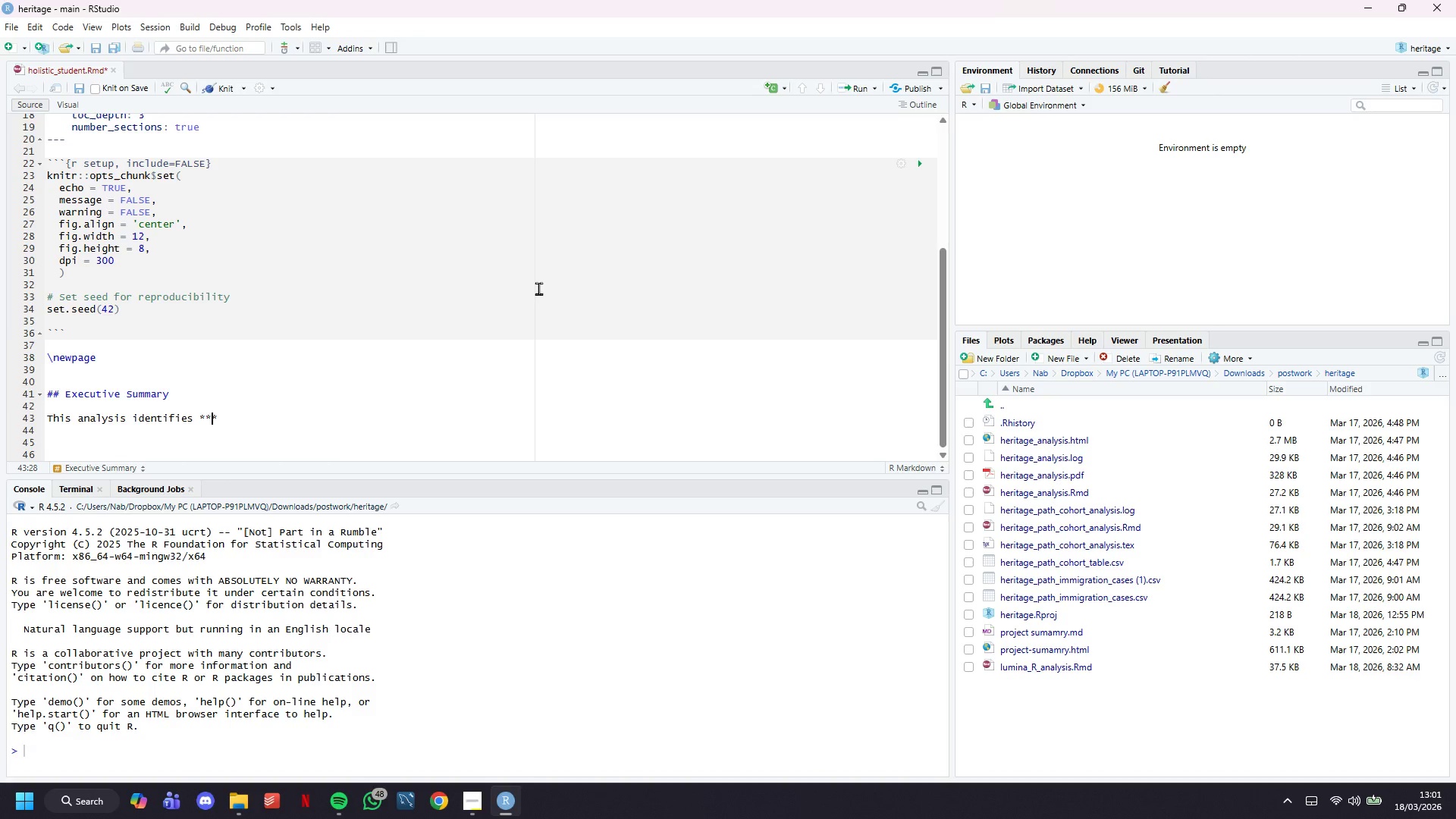 
key(Shift+8)
 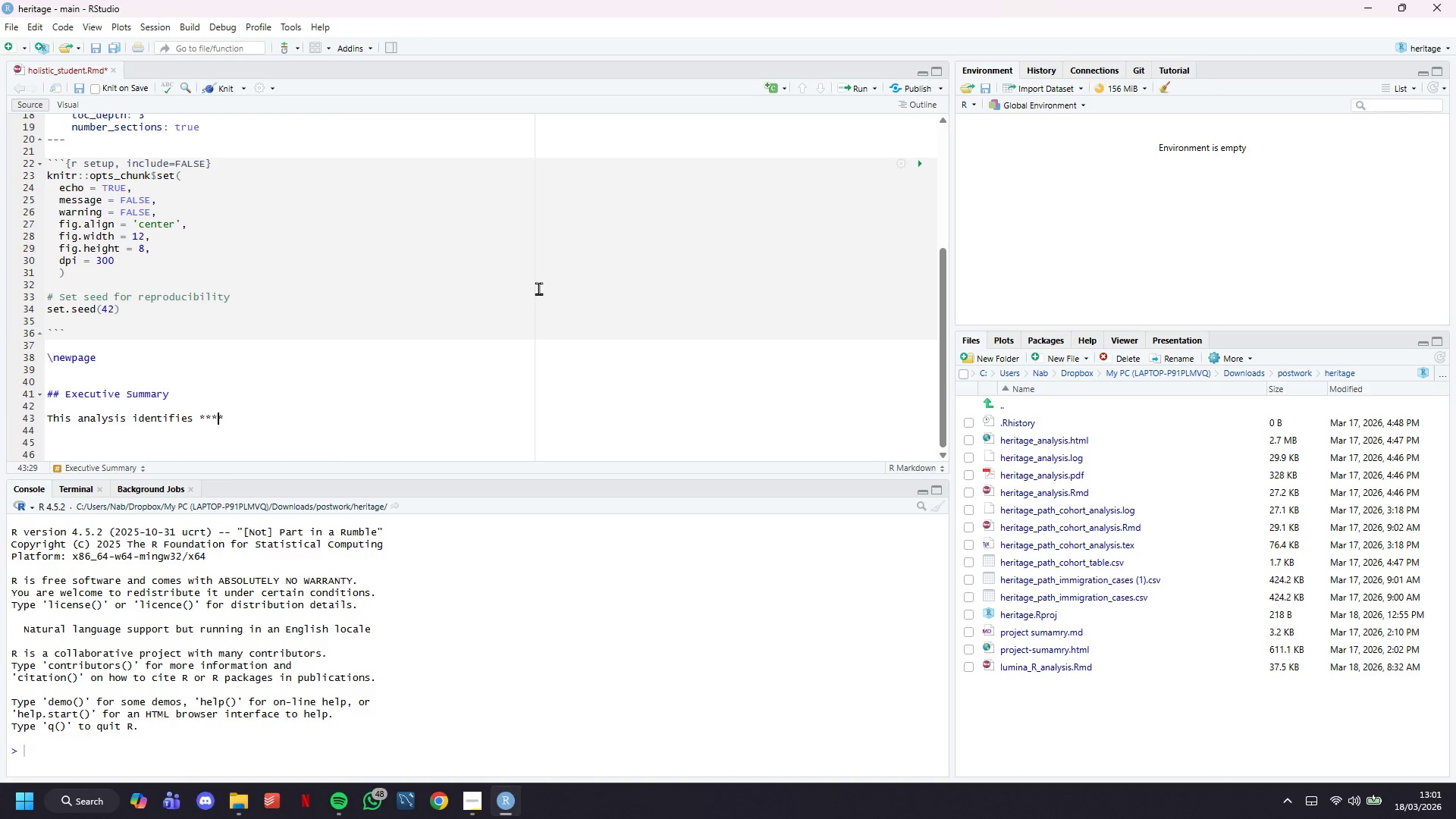 
key(ArrowLeft)
 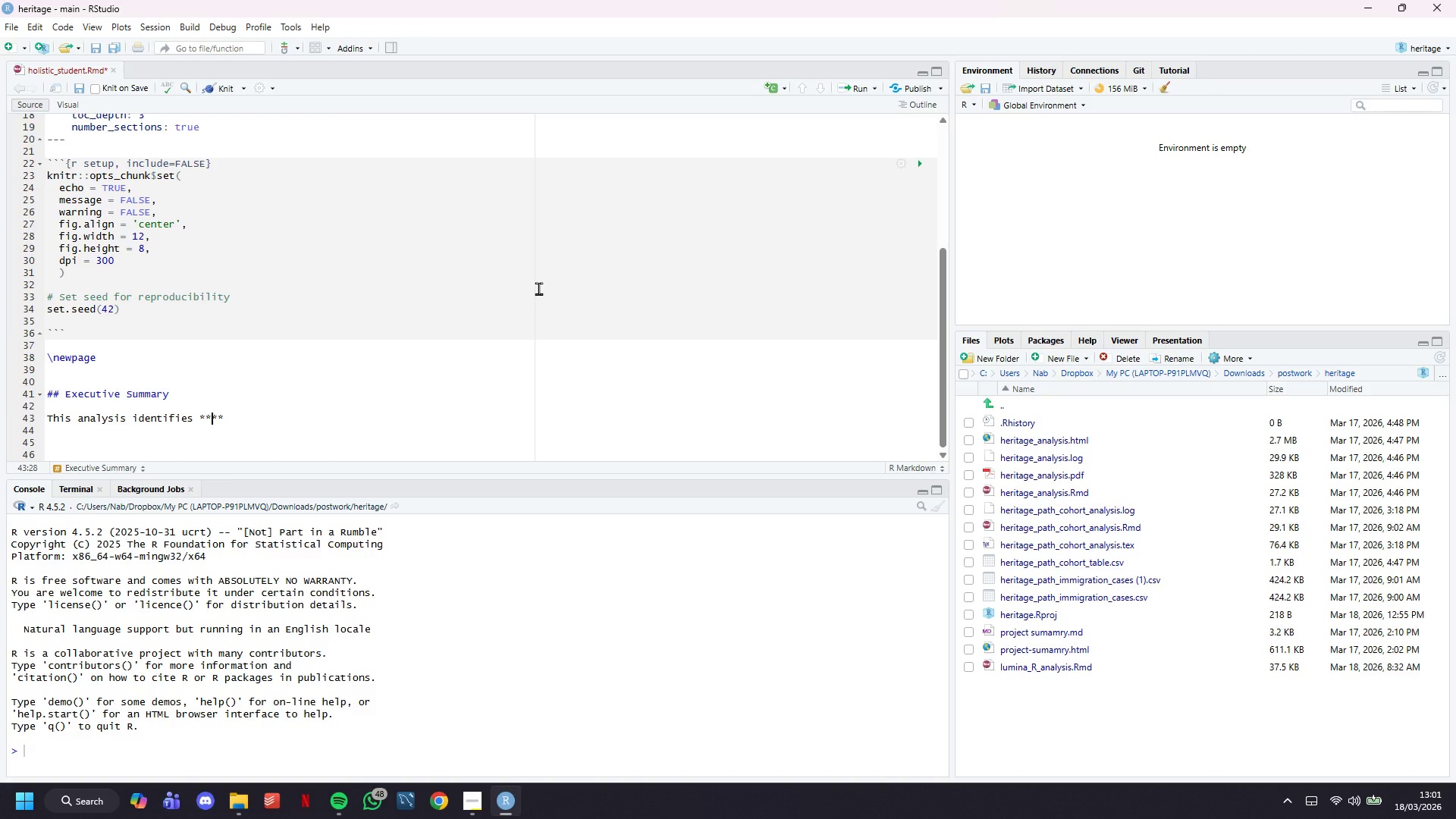 
type(4 disticn)
key(Backspace)
key(Backspace)
type(nct student personas)
 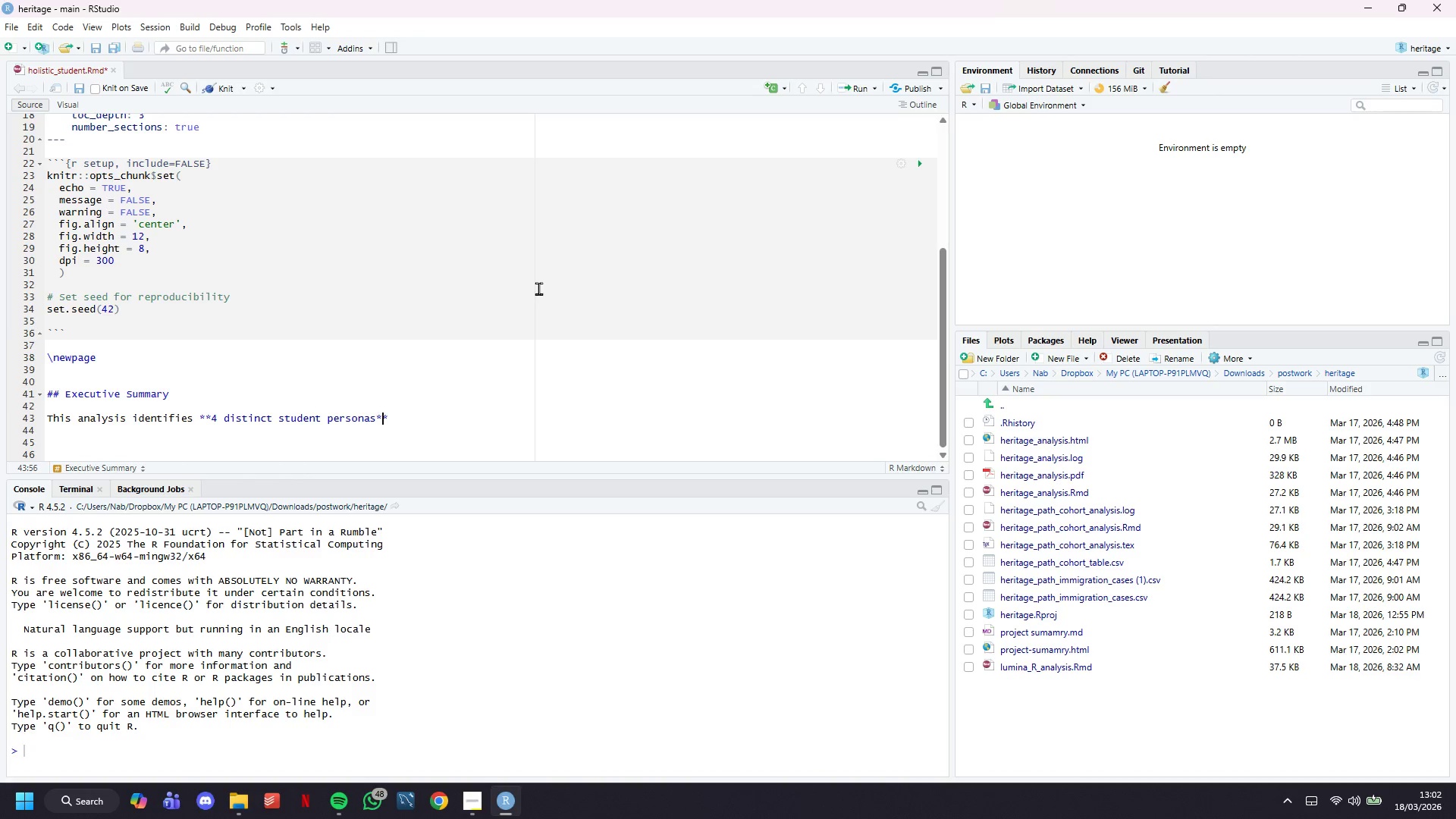 
key(ArrowRight)
 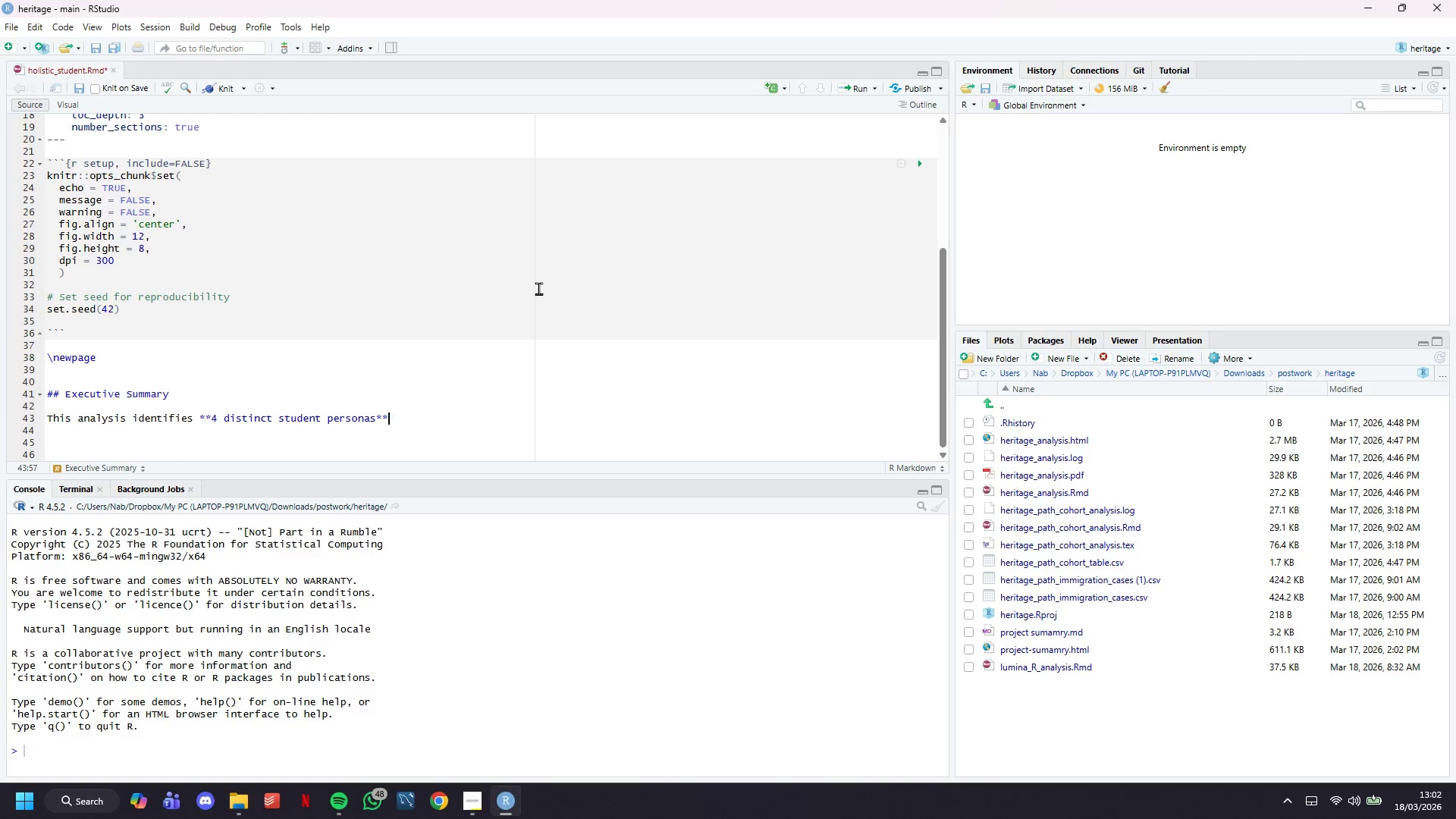 
key(ArrowRight)
 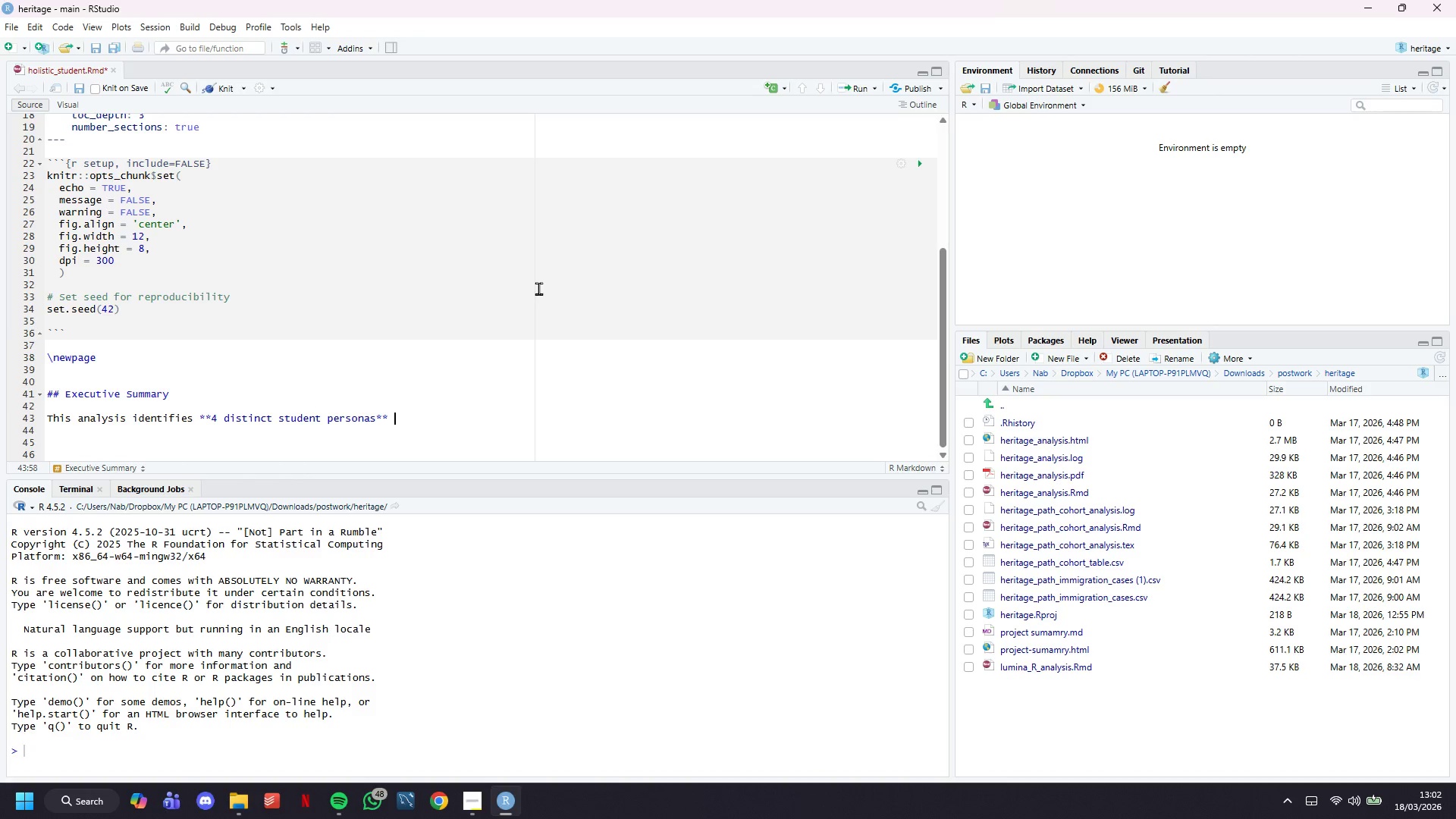 
type( at Lumina Bridge Academyu)
key(Backspace)
type( o)
key(Backspace)
type(to enable targeted markrtu)
key(Backspace)
key(Backspace)
key(Backspace)
type(eting pf "")
 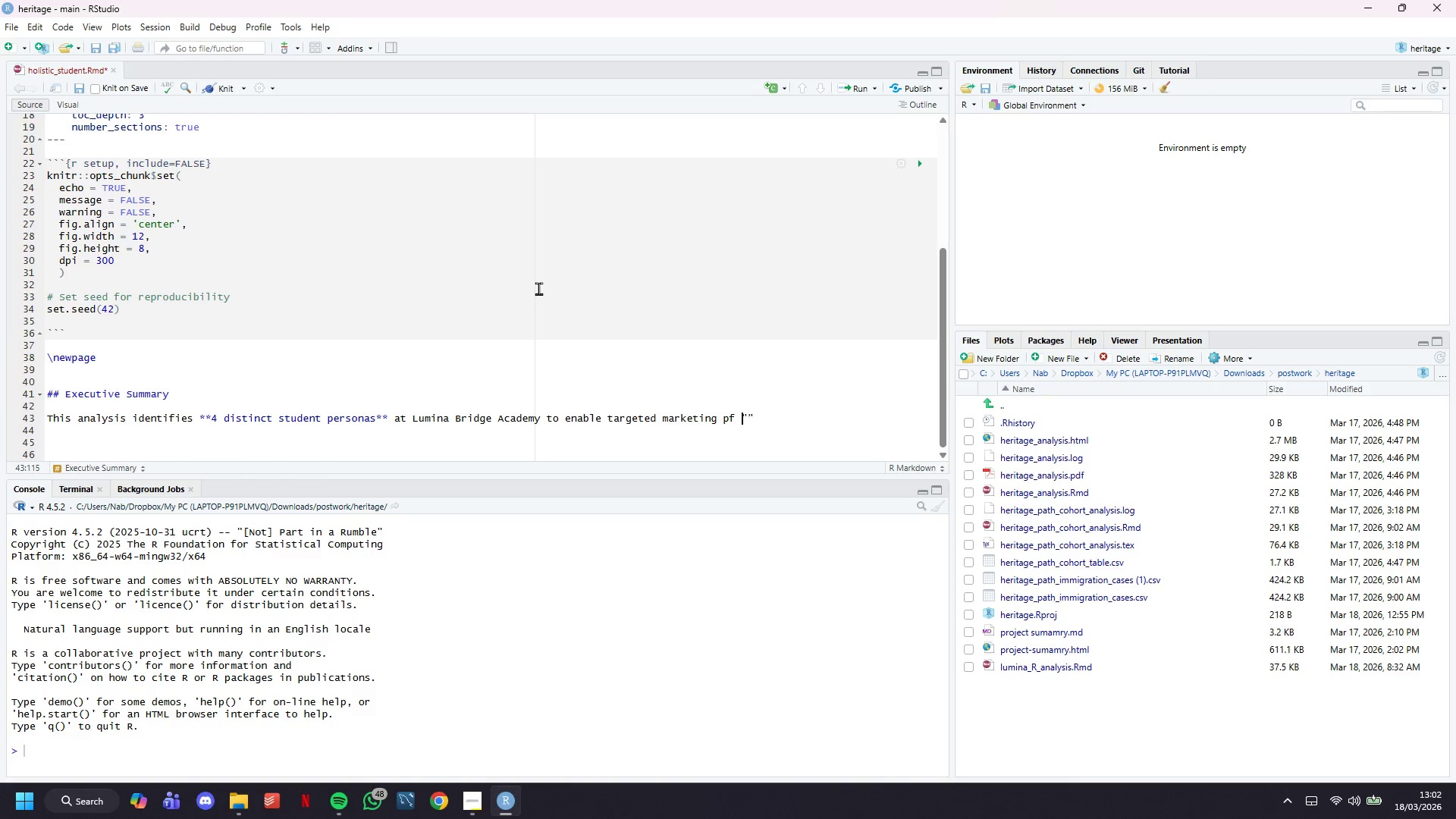 
 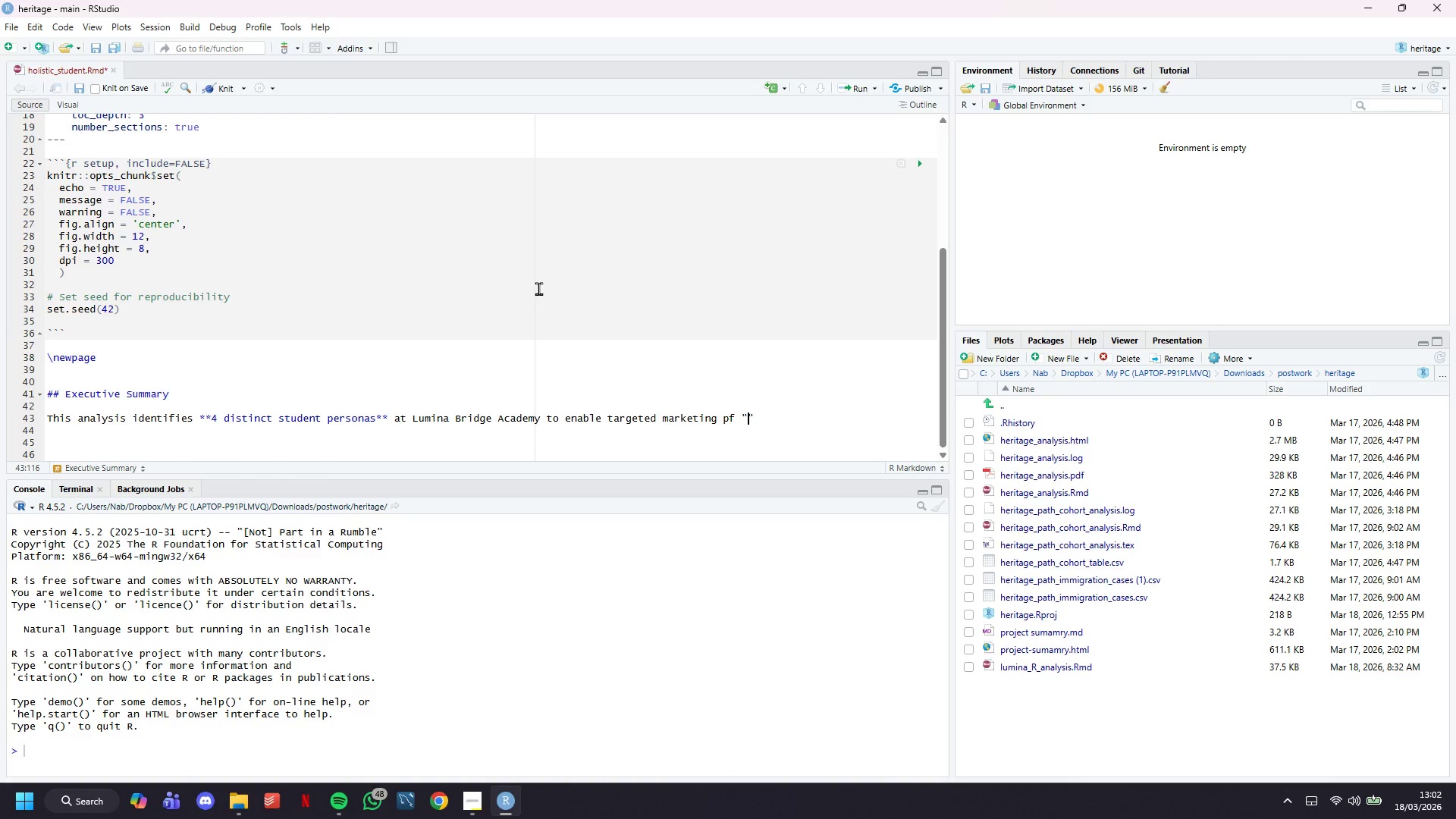 
key(ArrowLeft)
 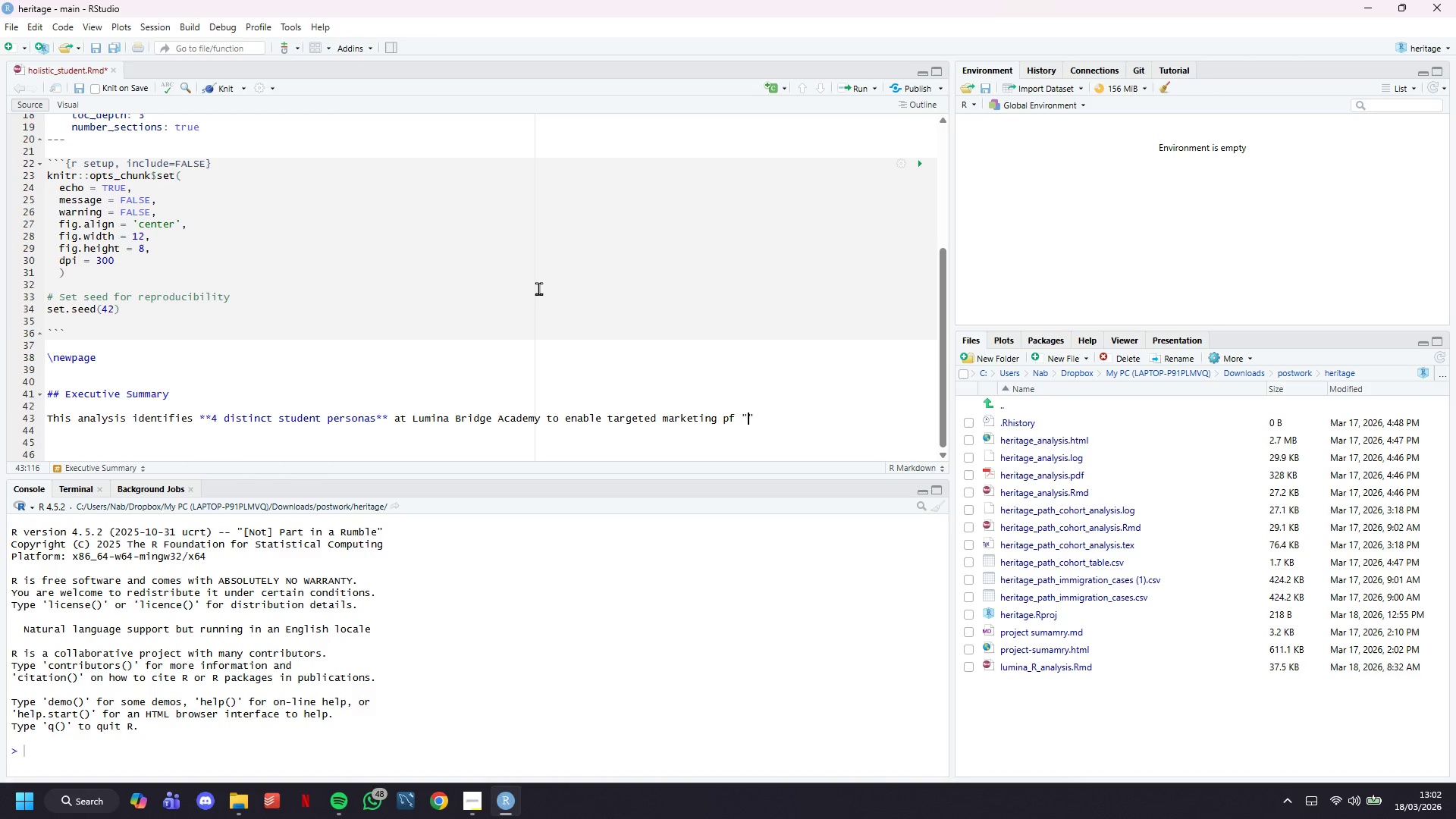 
key(ArrowLeft)
 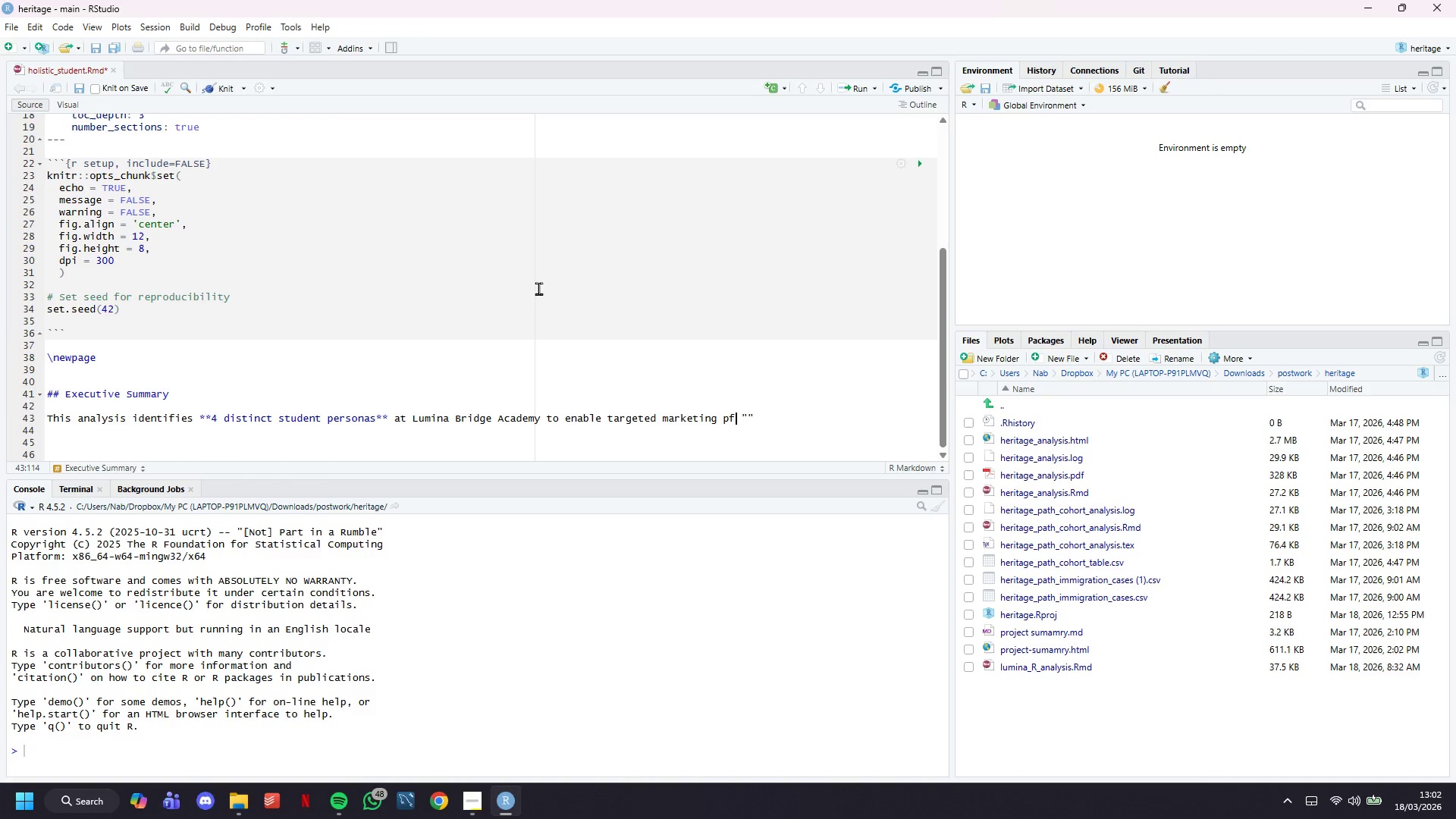 
key(ArrowLeft)
 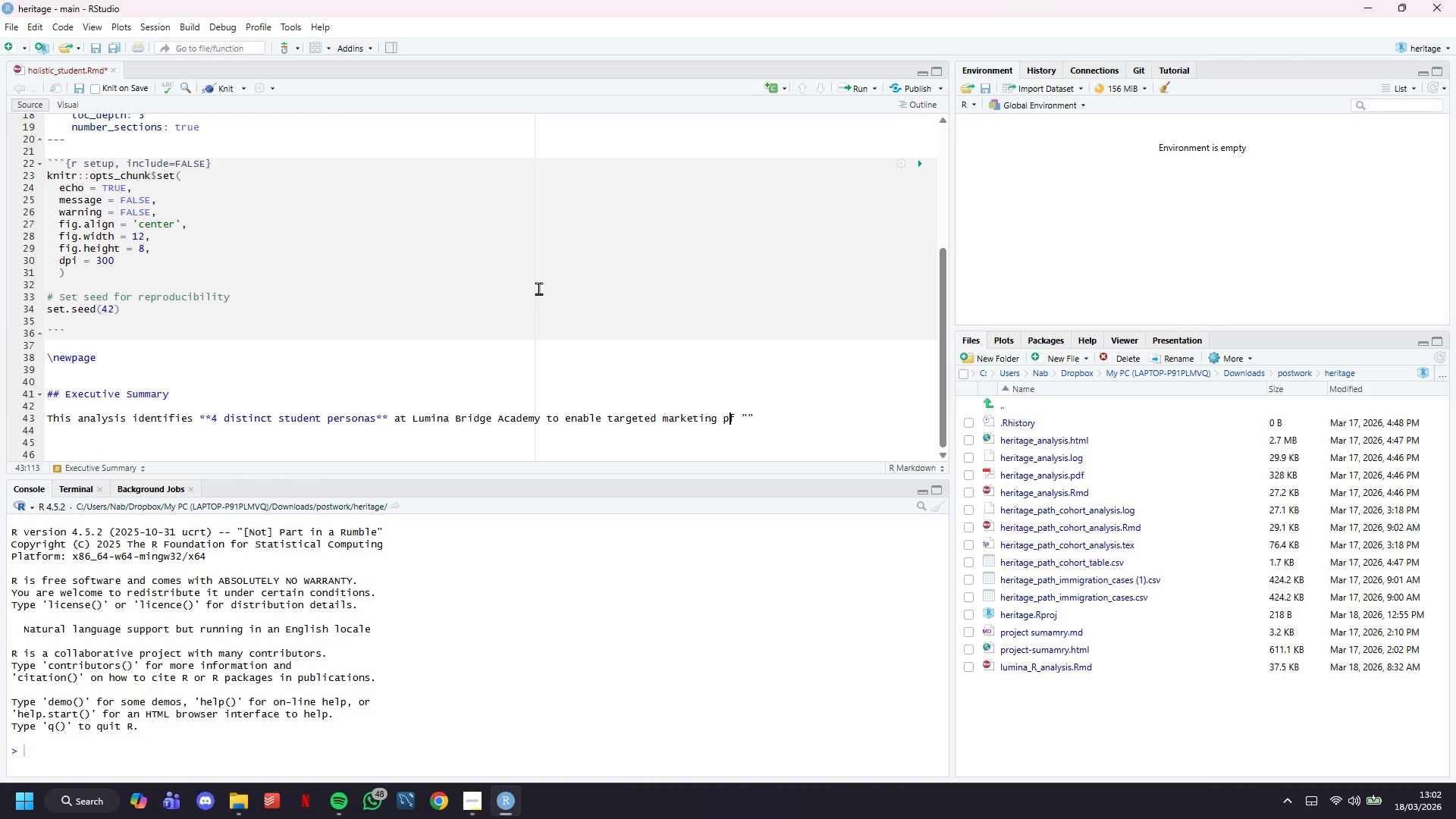 
key(ArrowLeft)
 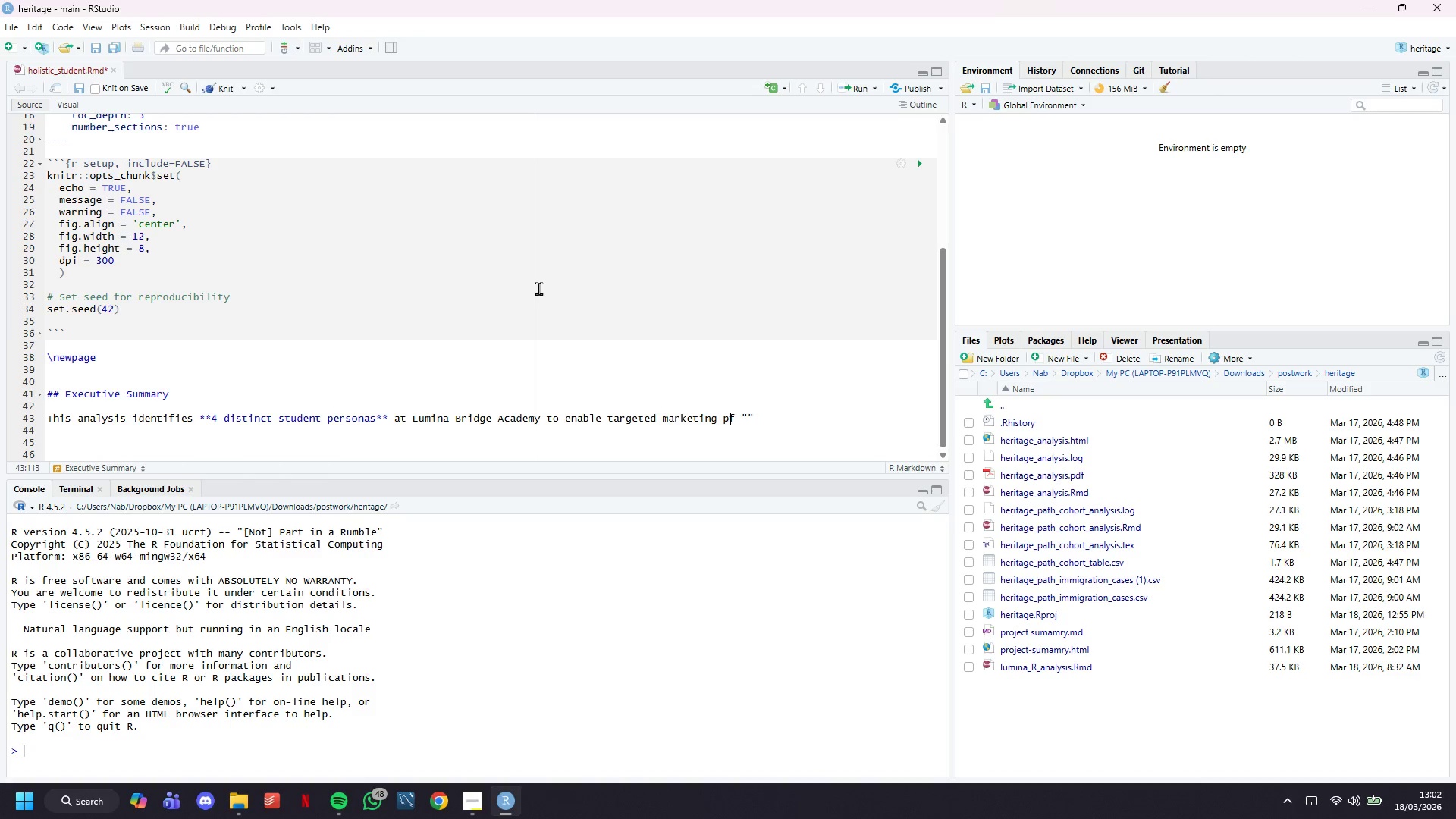 
key(Backspace)
 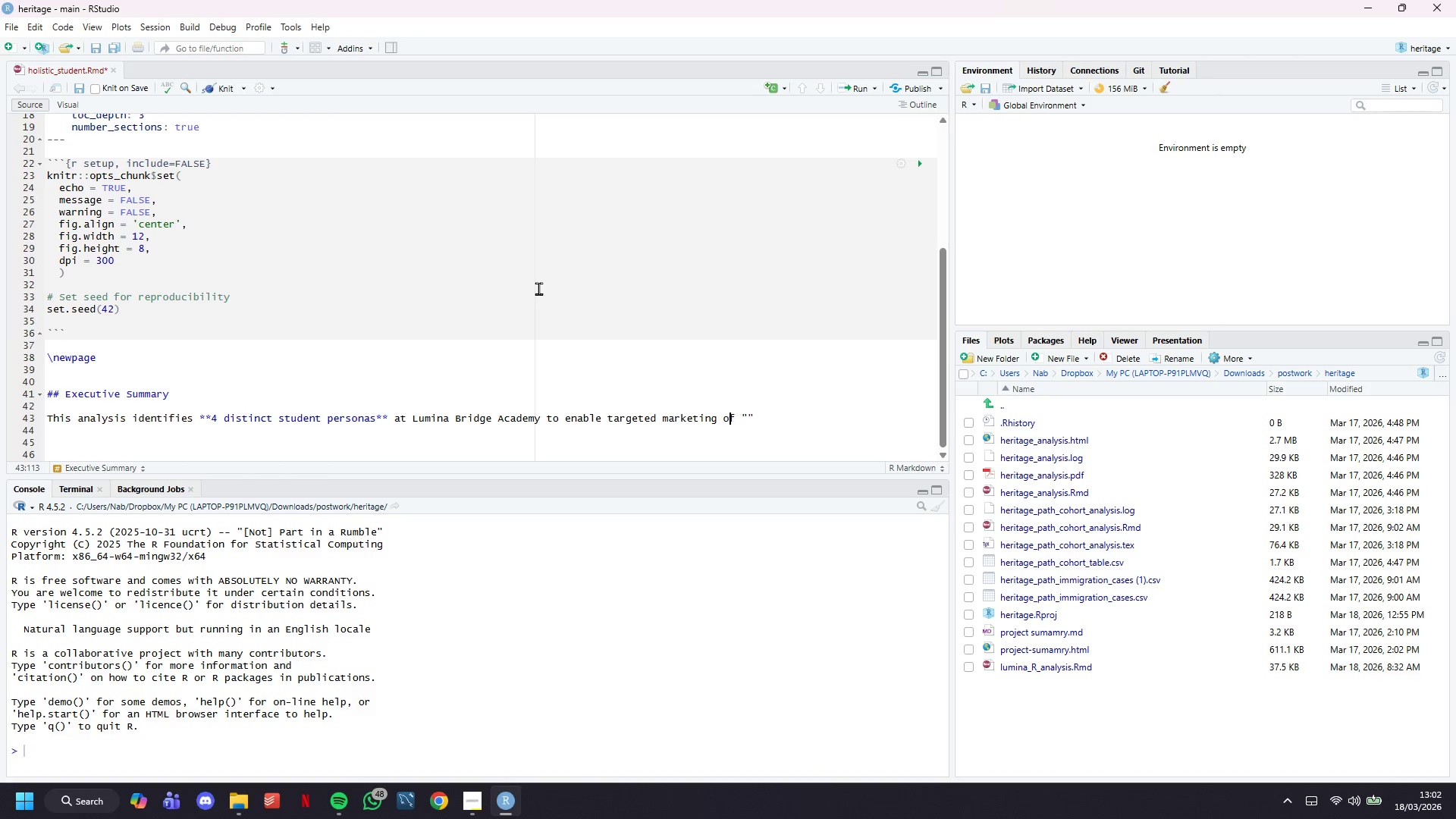 
key(O)
 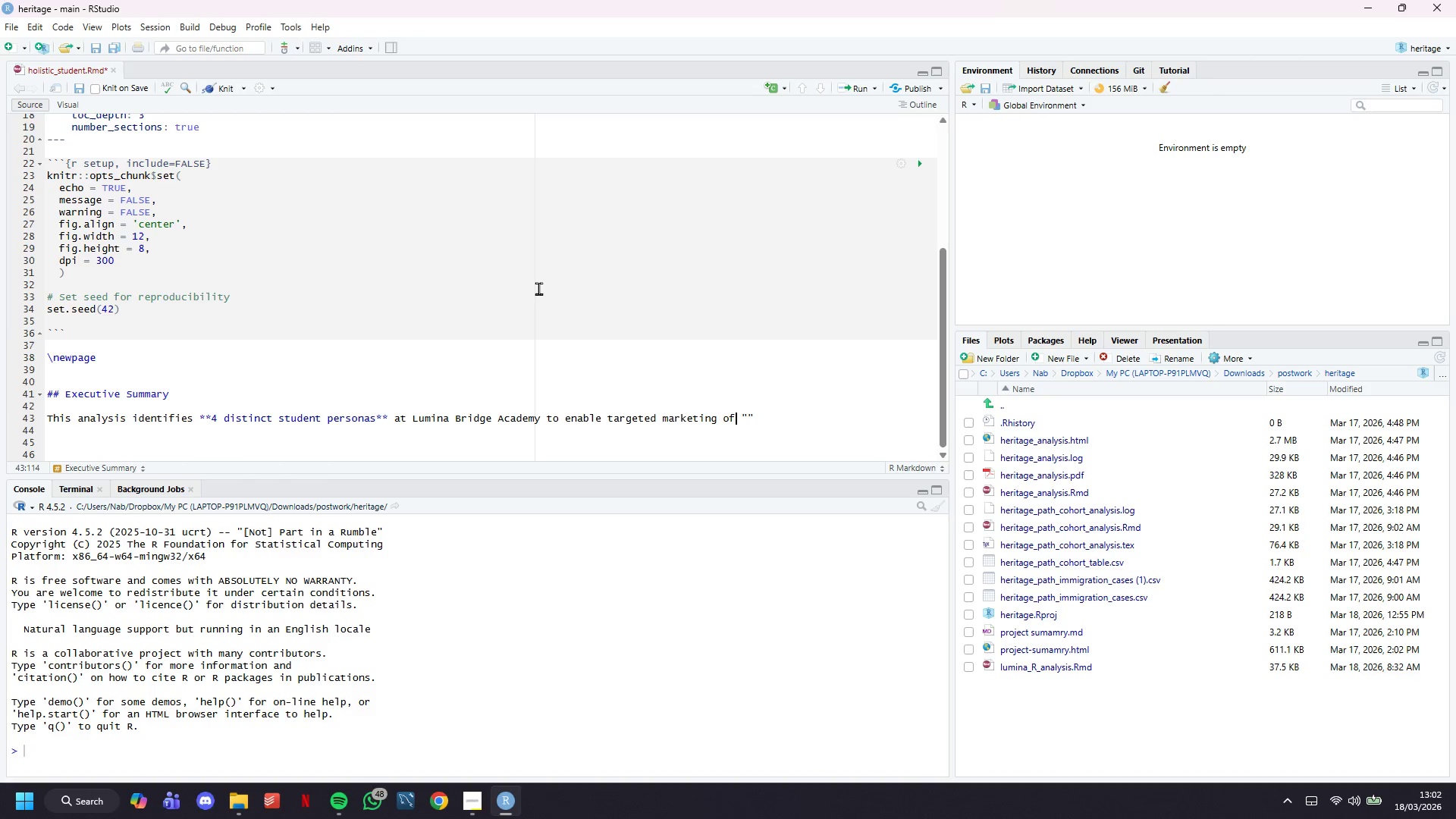 
key(ArrowRight)
 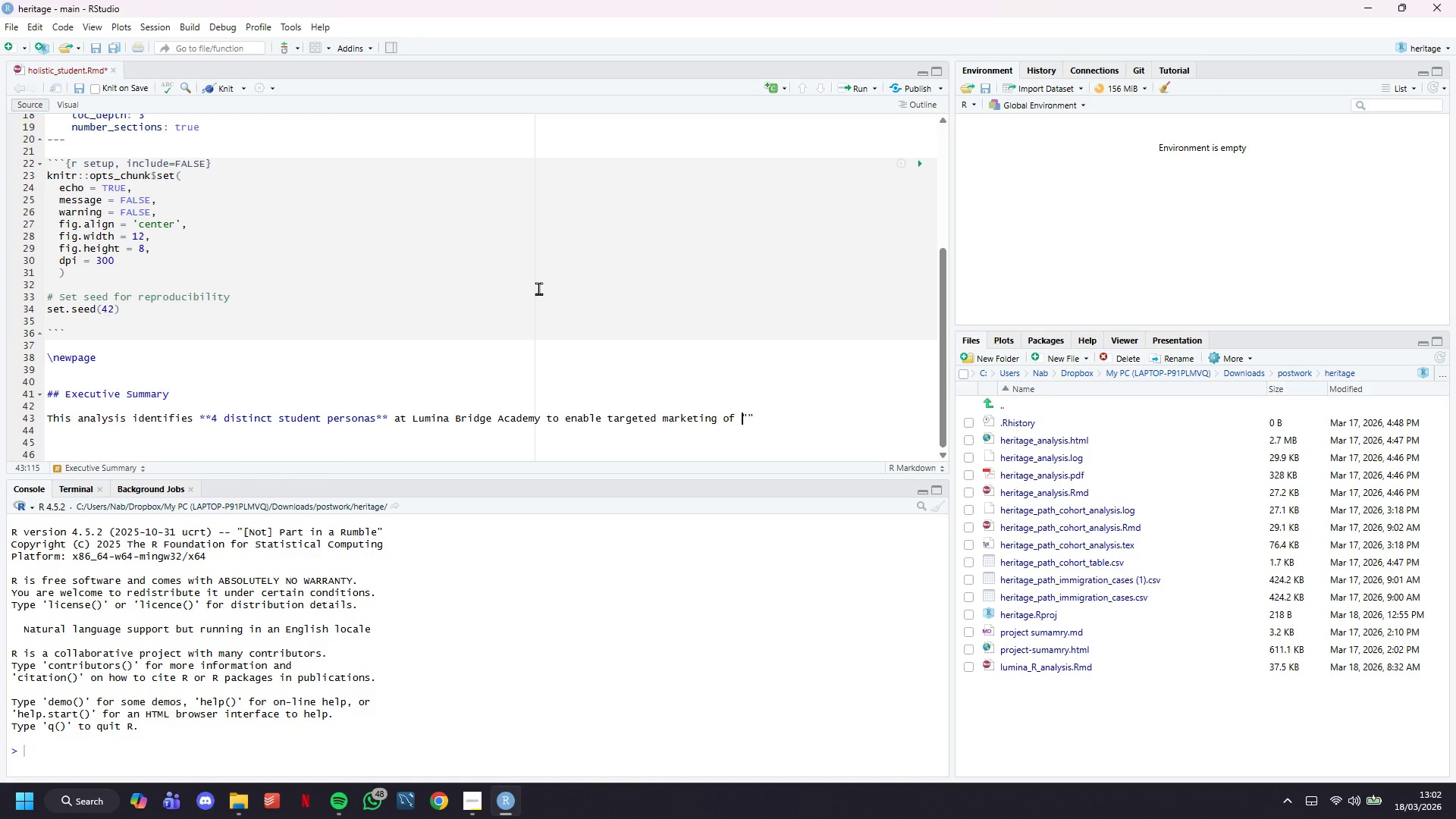 
key(ArrowRight)
 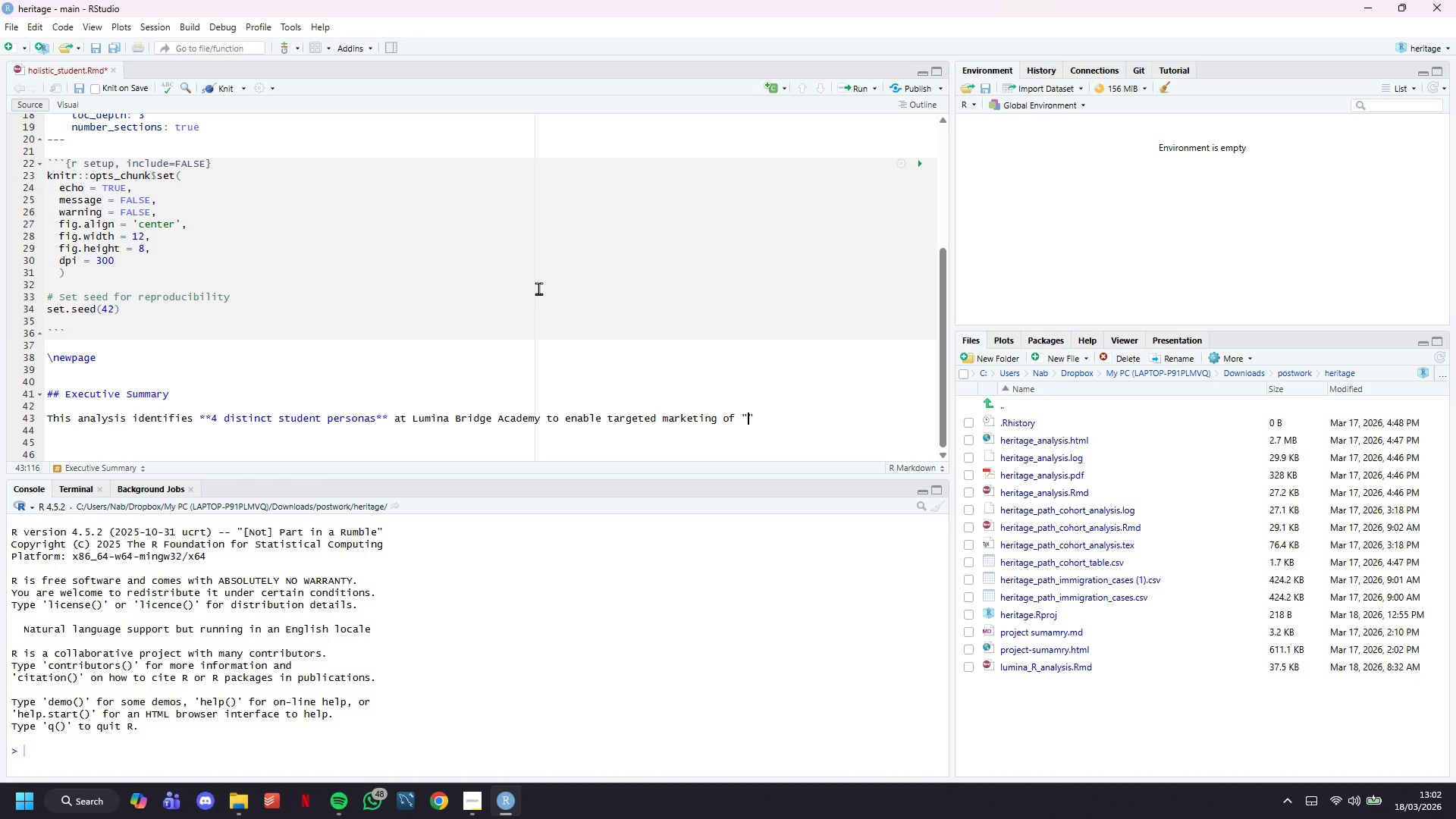 
key(ArrowRight)
 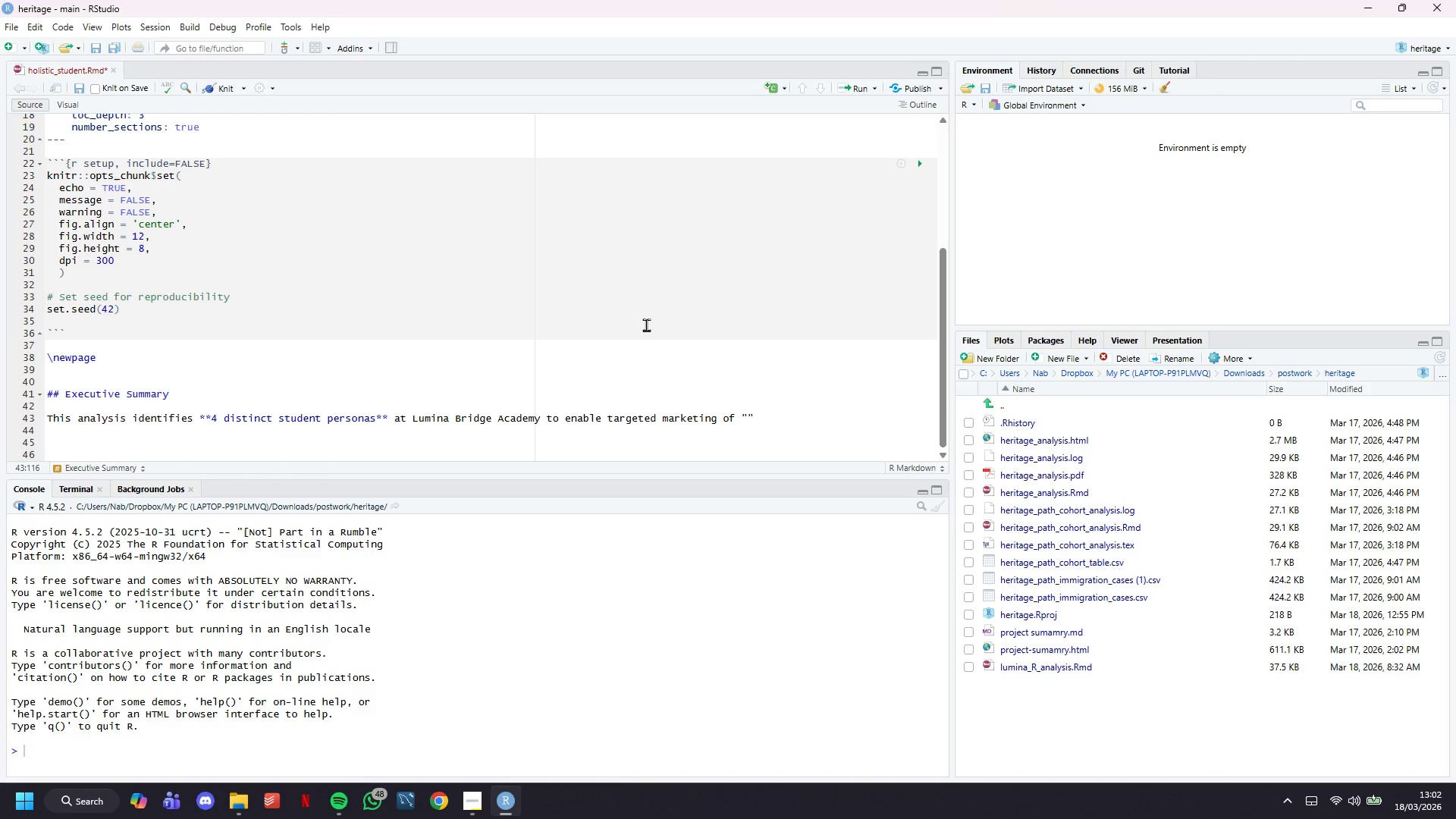 
key(CapsLock)
 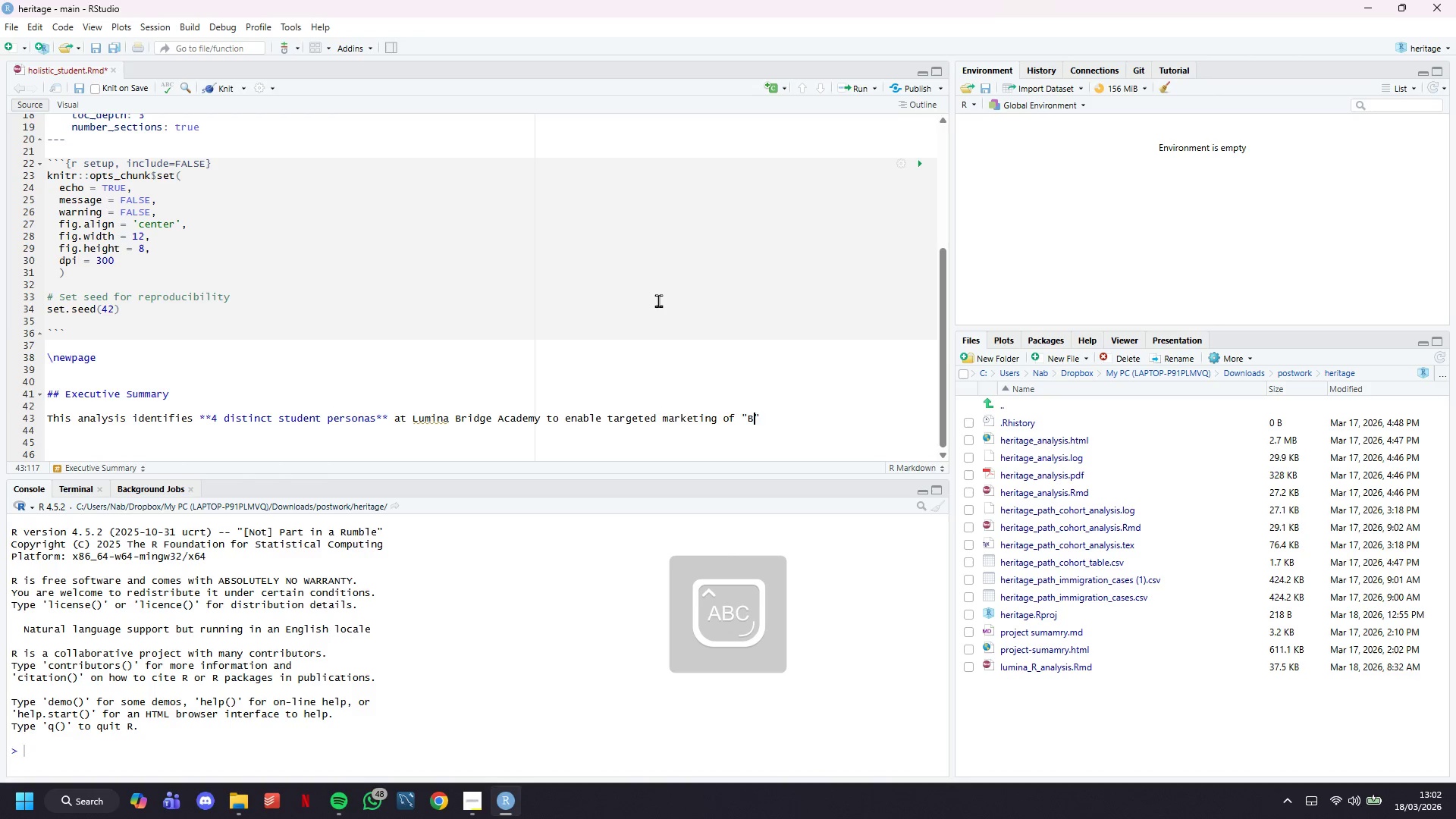 
scroll: coordinate [658, 300], scroll_direction: down, amount: 5.0
 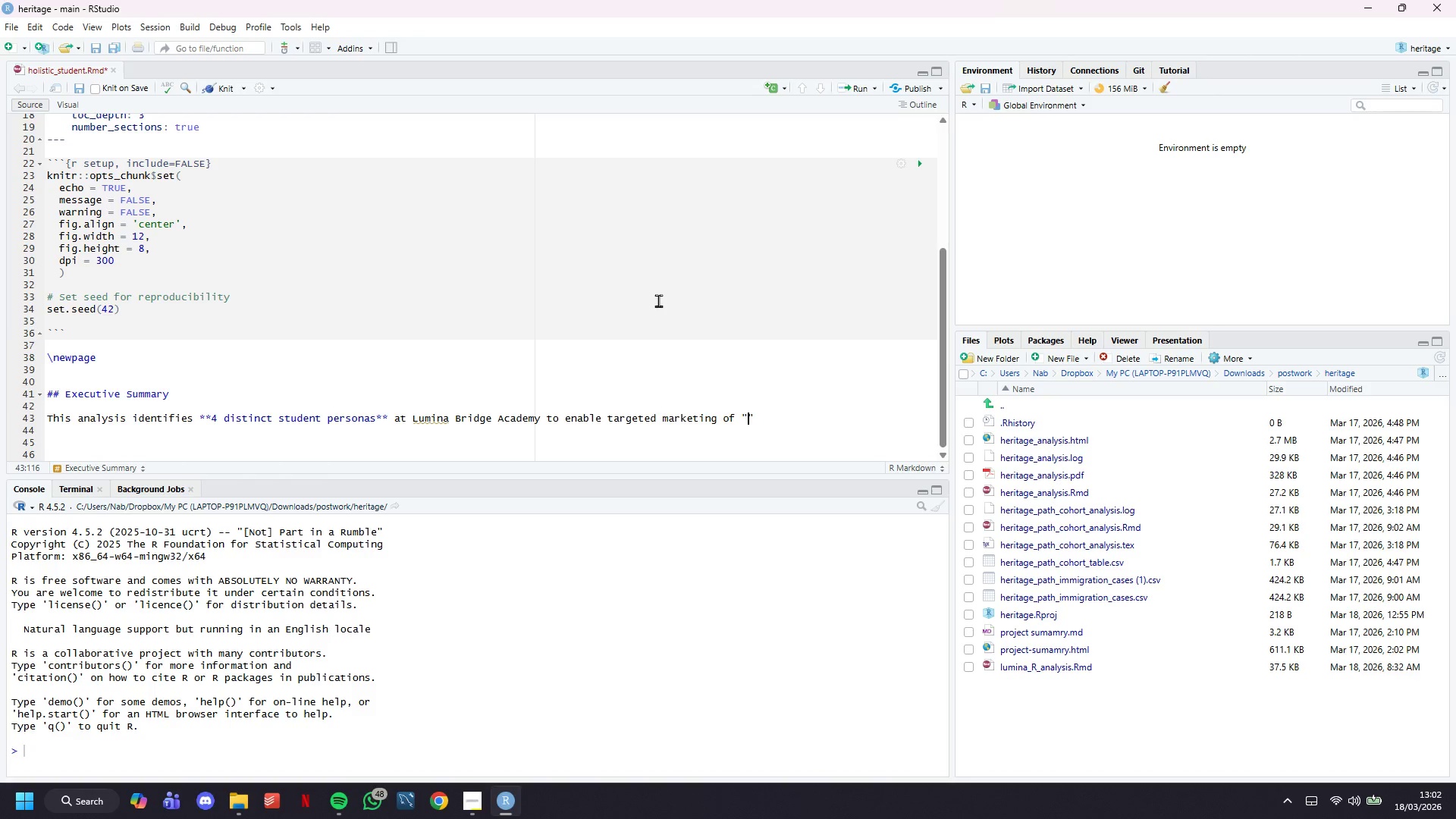 
type(Balanced Growth)
 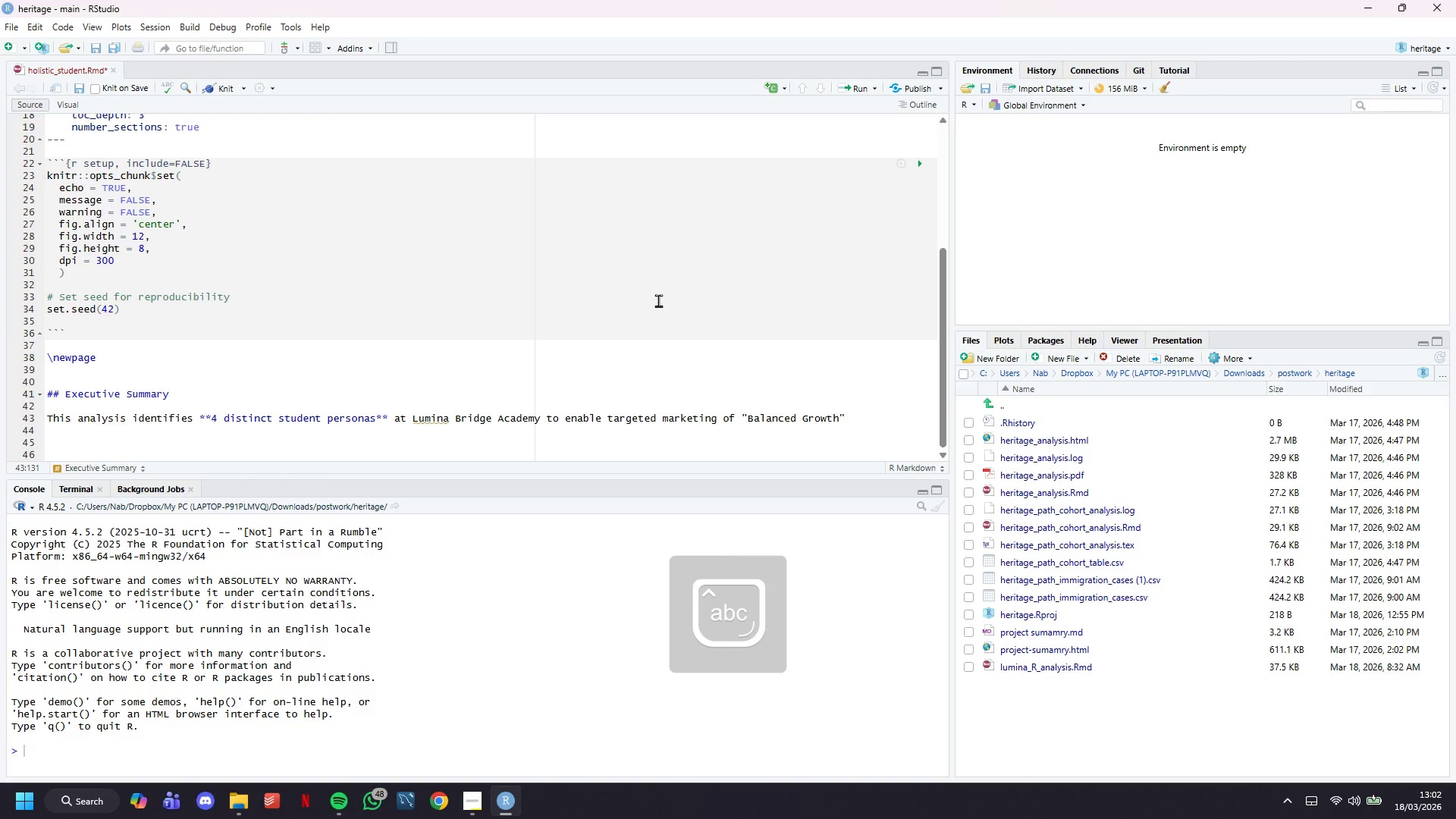 
key(ArrowRight)
 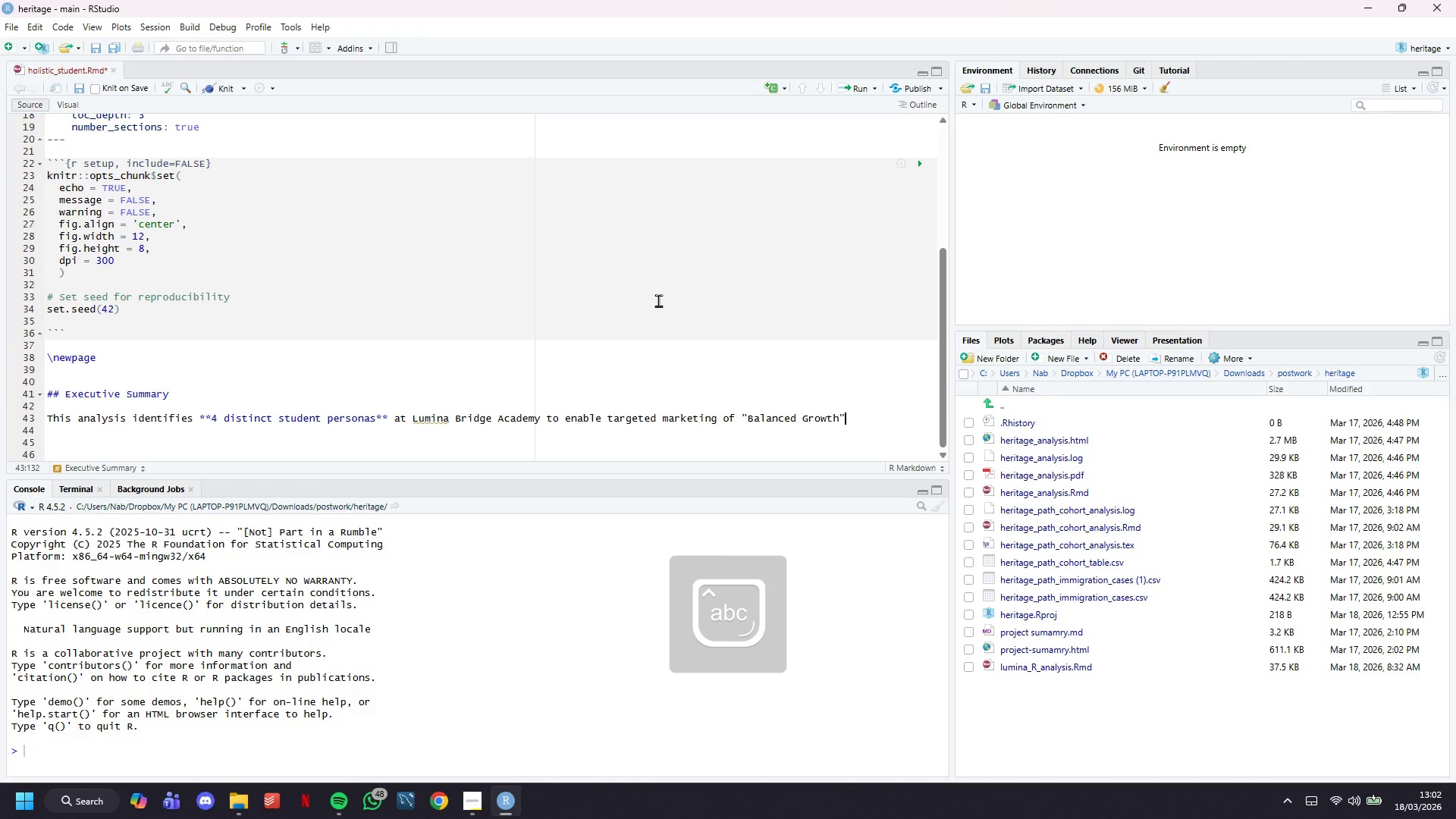 
type( summer intensive bundles that combine SAT/ACT prep witj )
key(Backspace)
key(Backspace)
type(h classical music training.)
 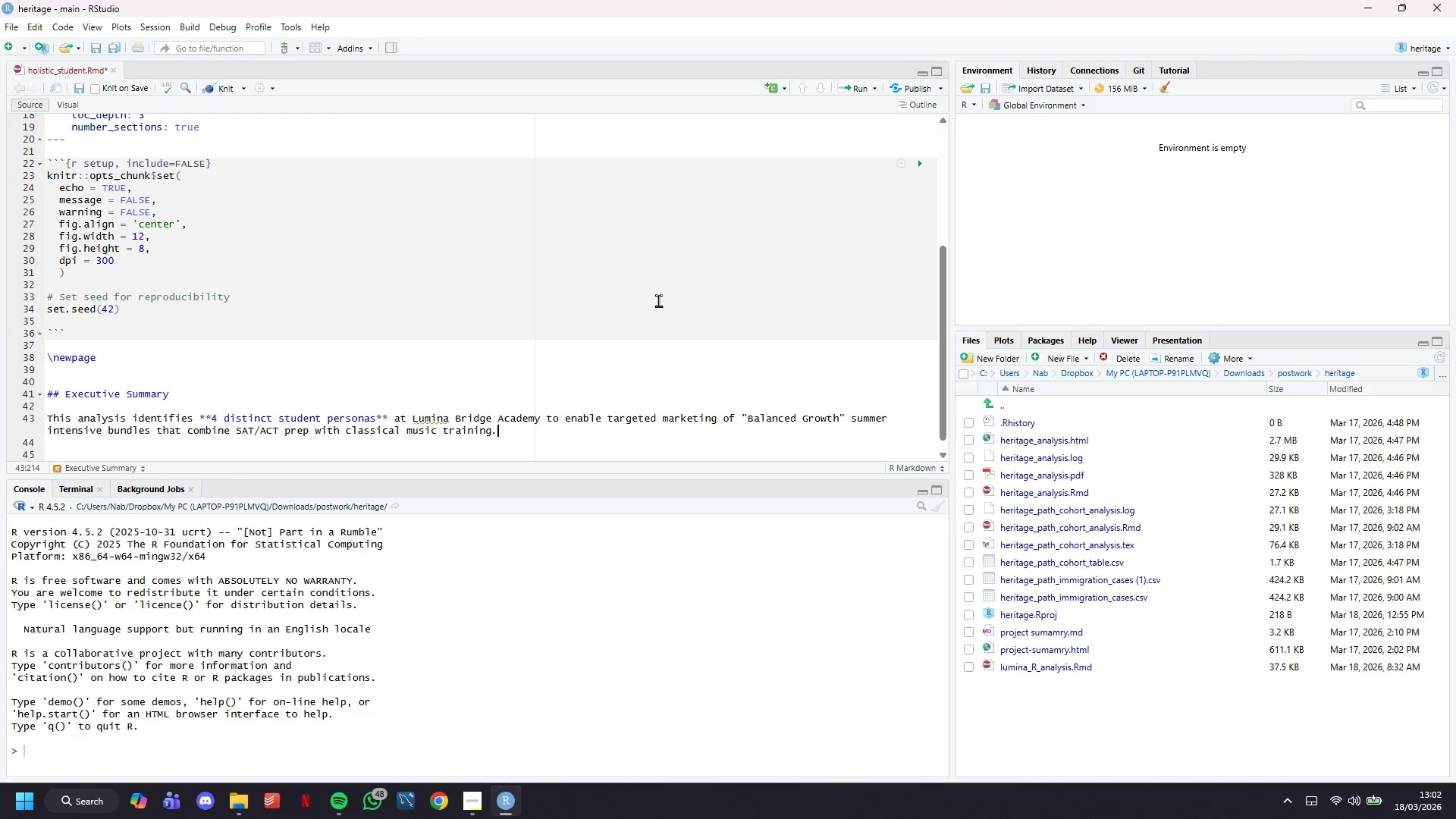 
key(Enter)
 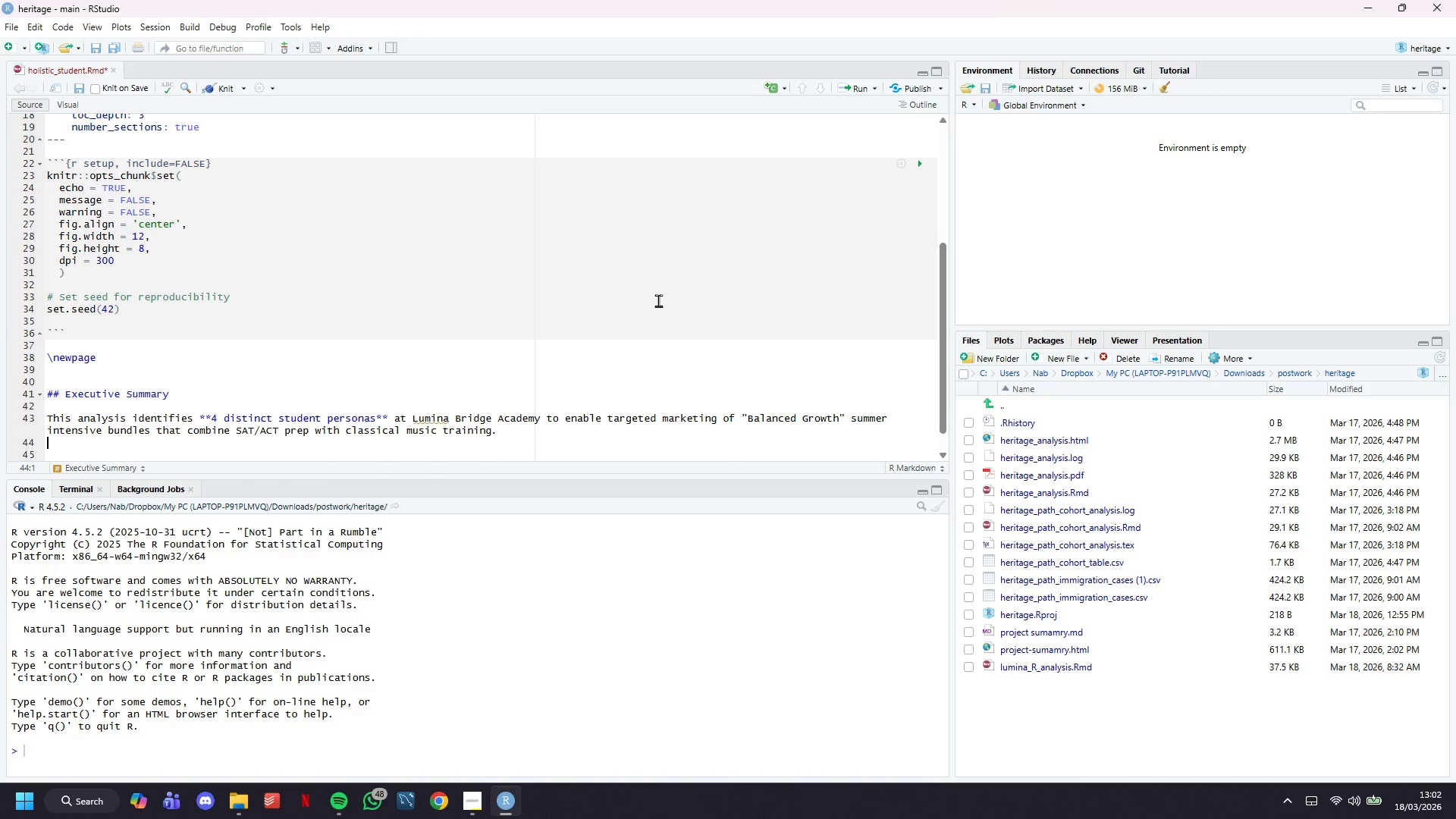 
key(Enter)
 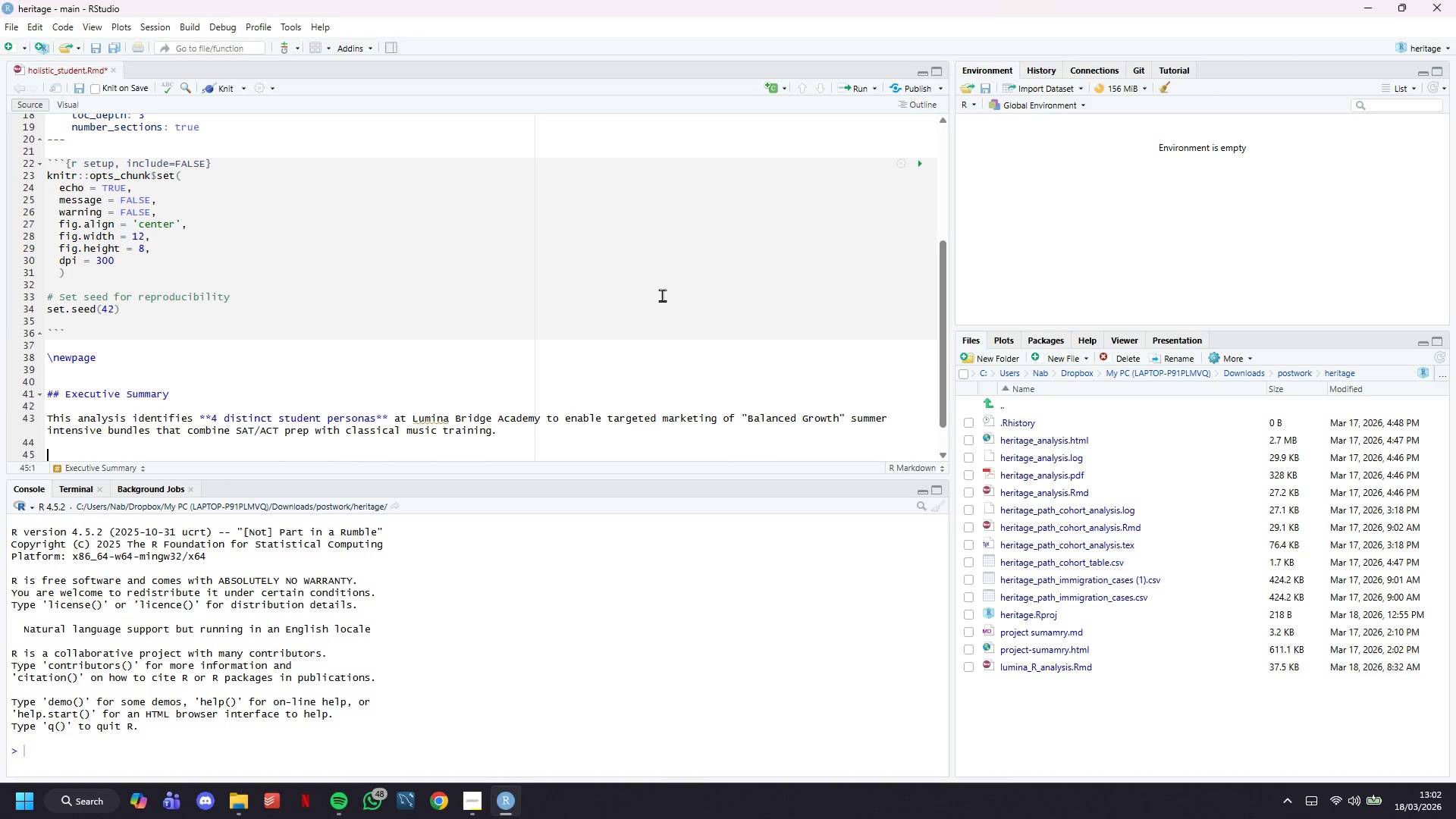 
scroll: coordinate [662, 295], scroll_direction: down, amount: 7.0
 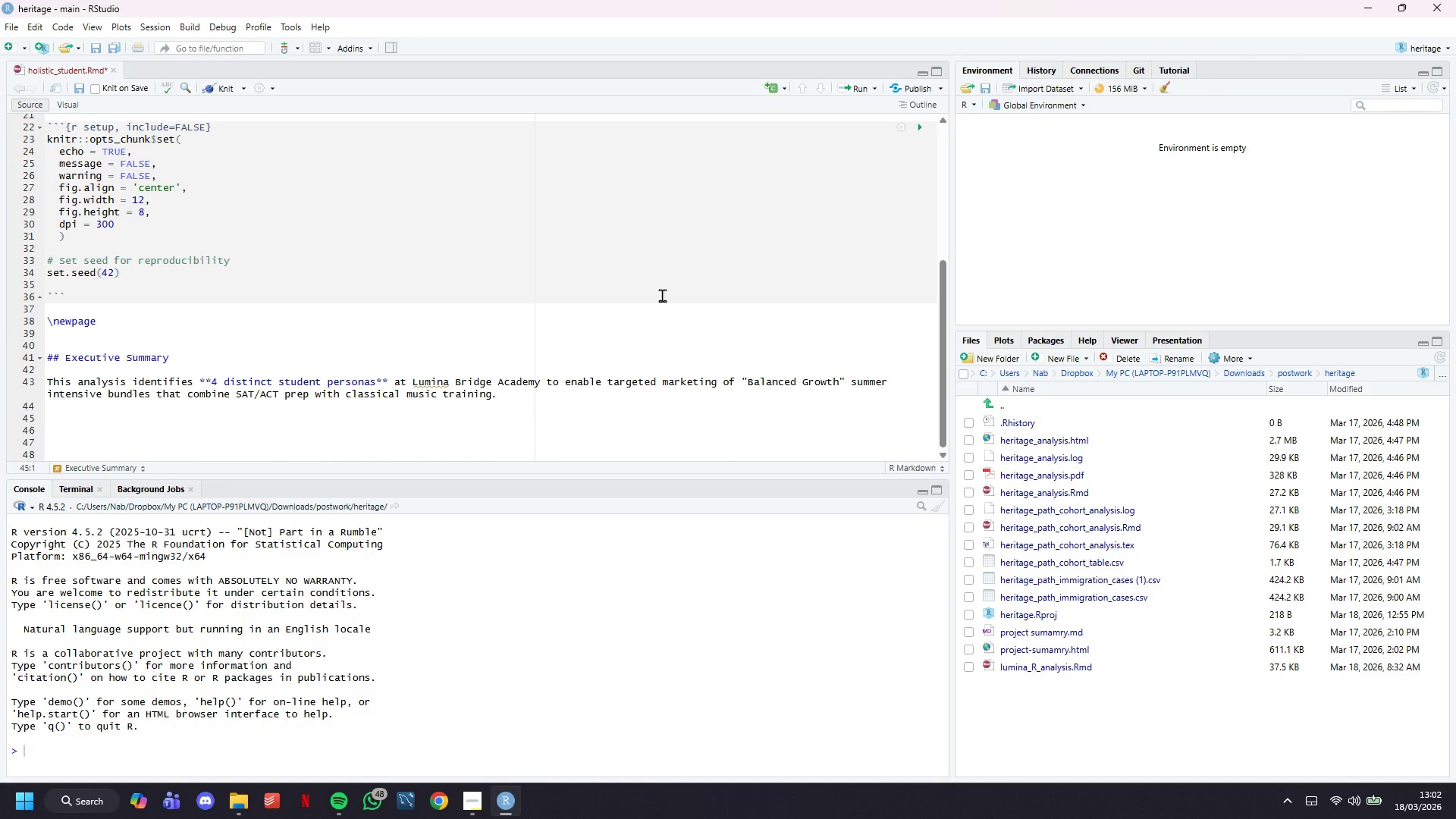 
type(****)
 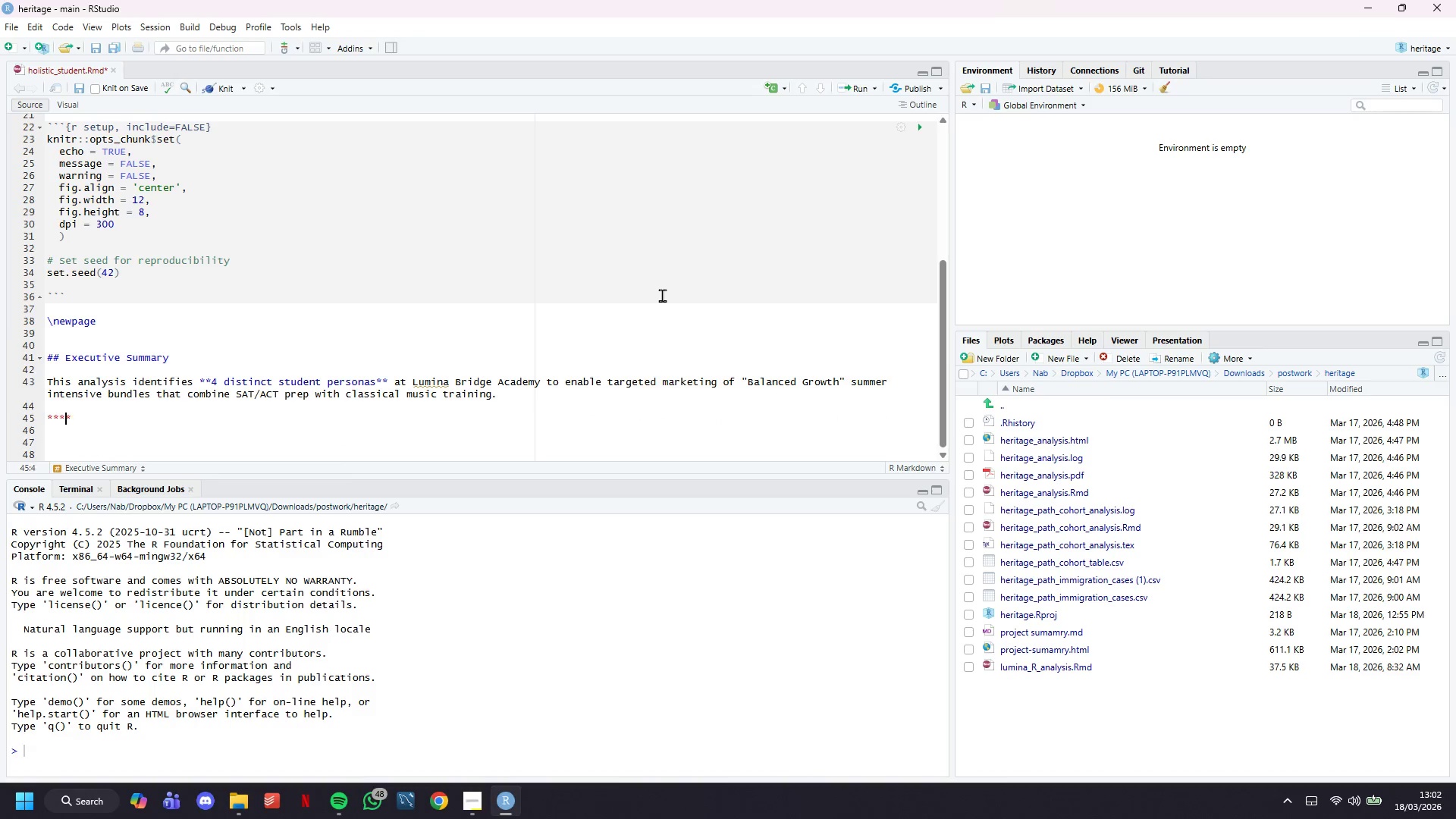 
key(ArrowLeft)
 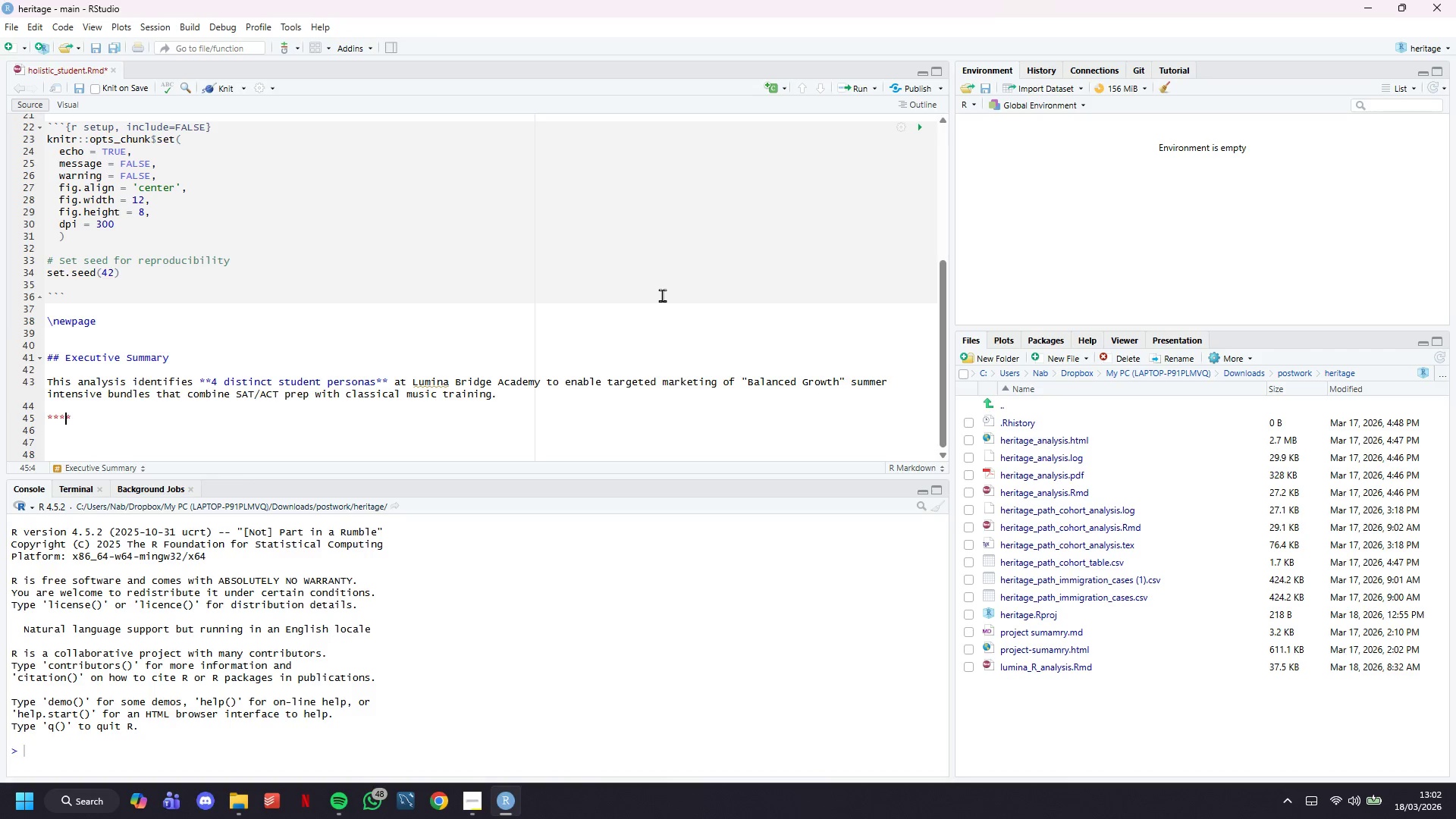 
key(ArrowLeft)
 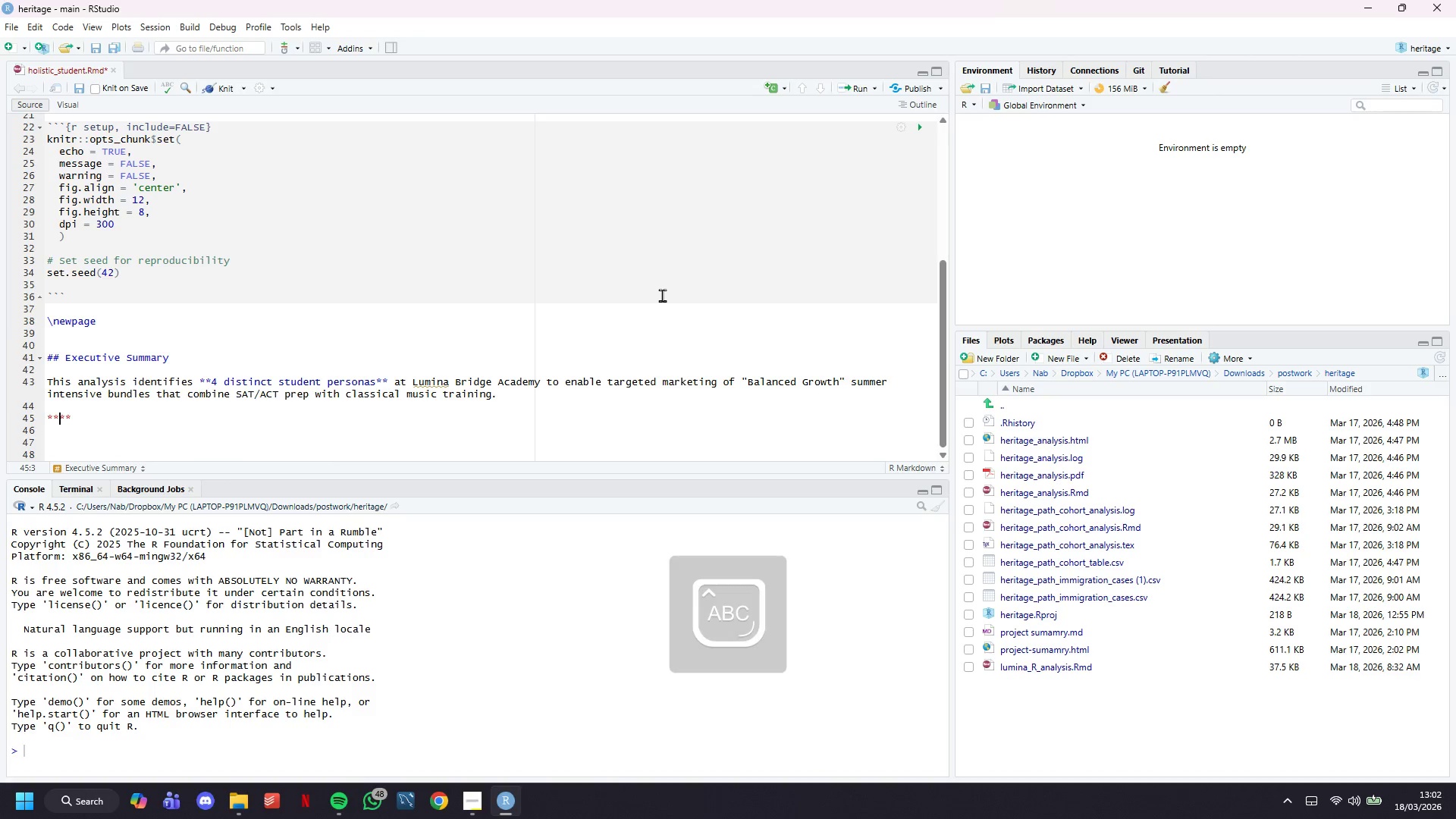 
type(Key Findings:)
 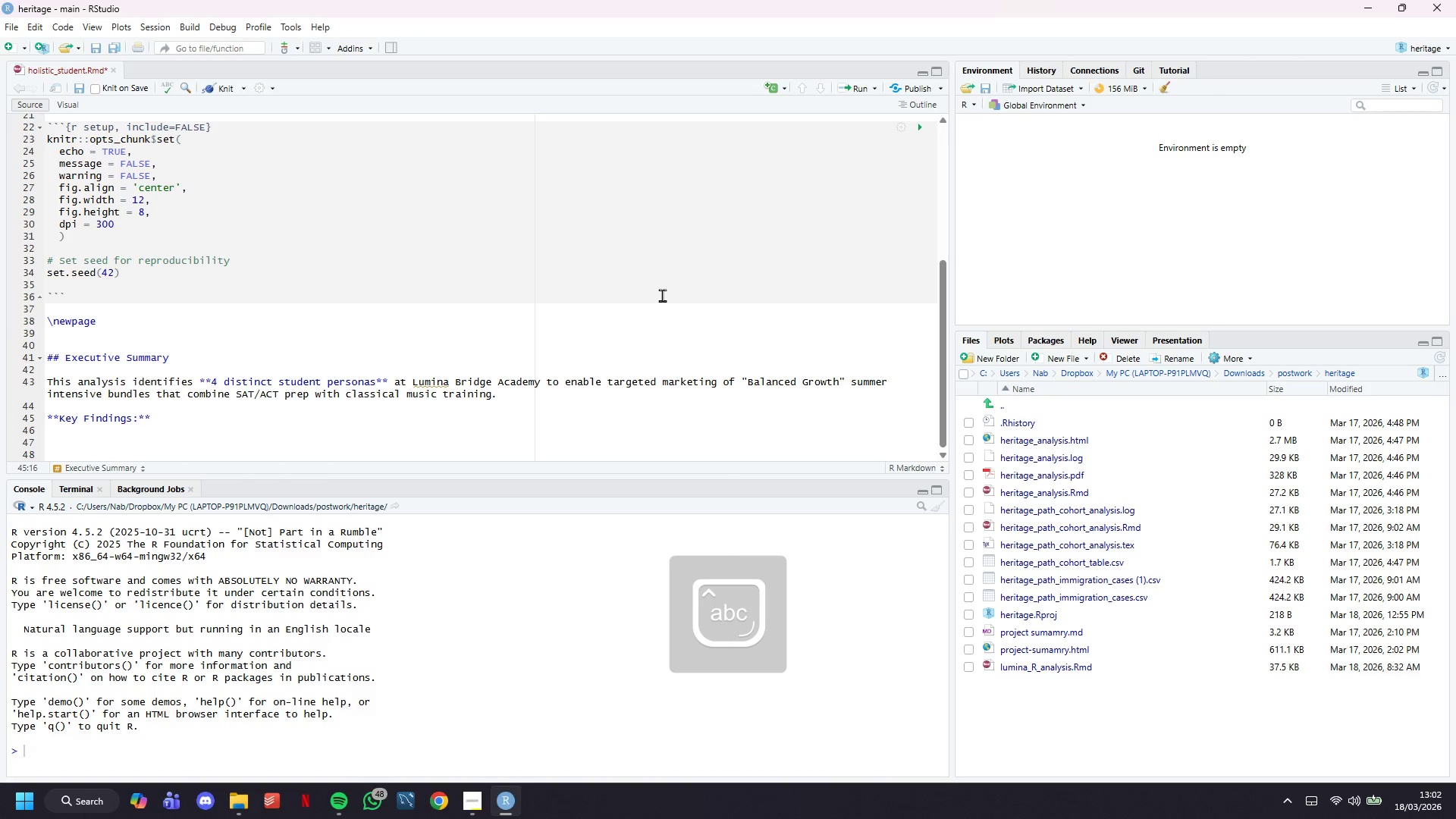 
key(ArrowDown)
 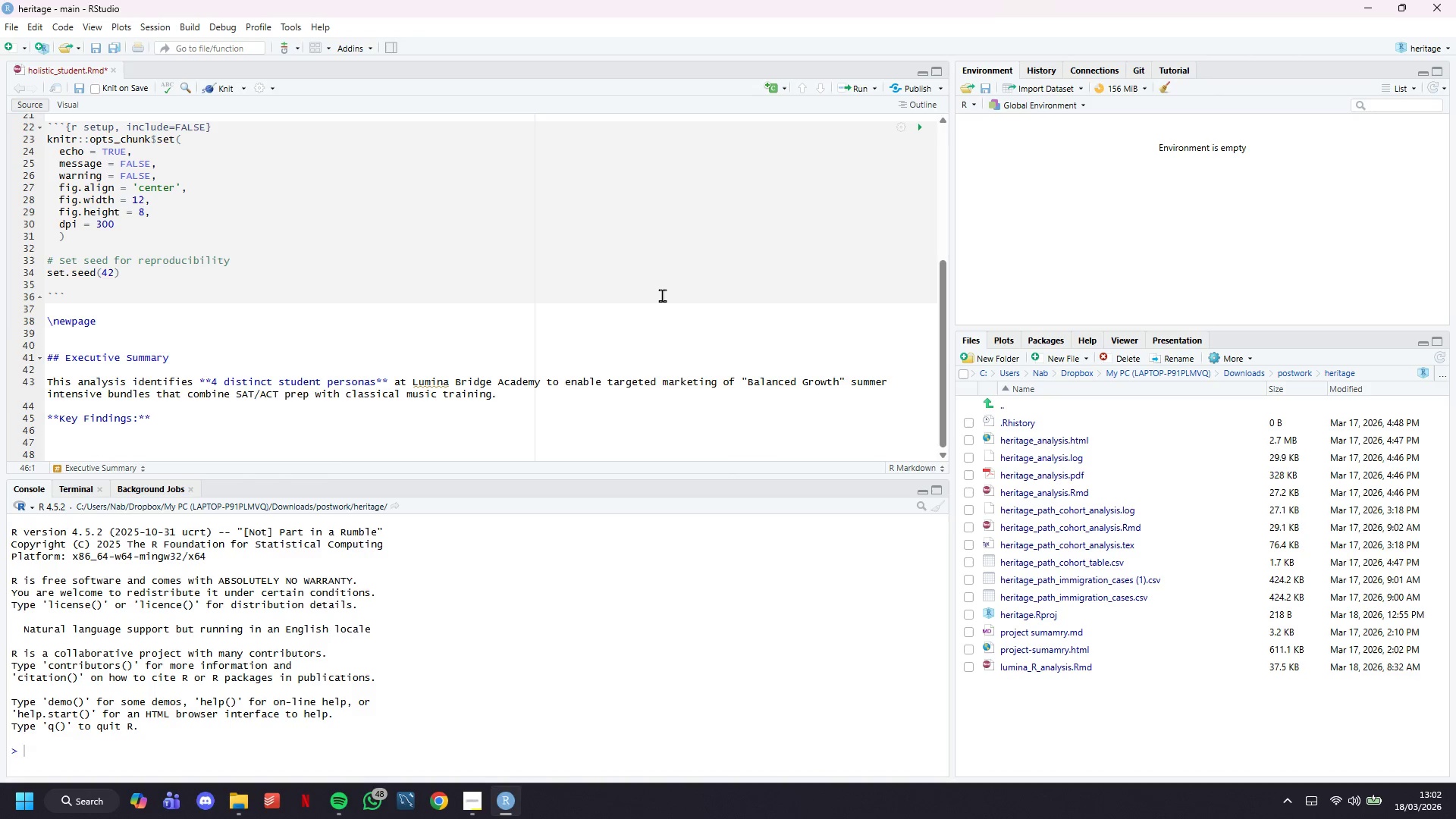 
key(1)
 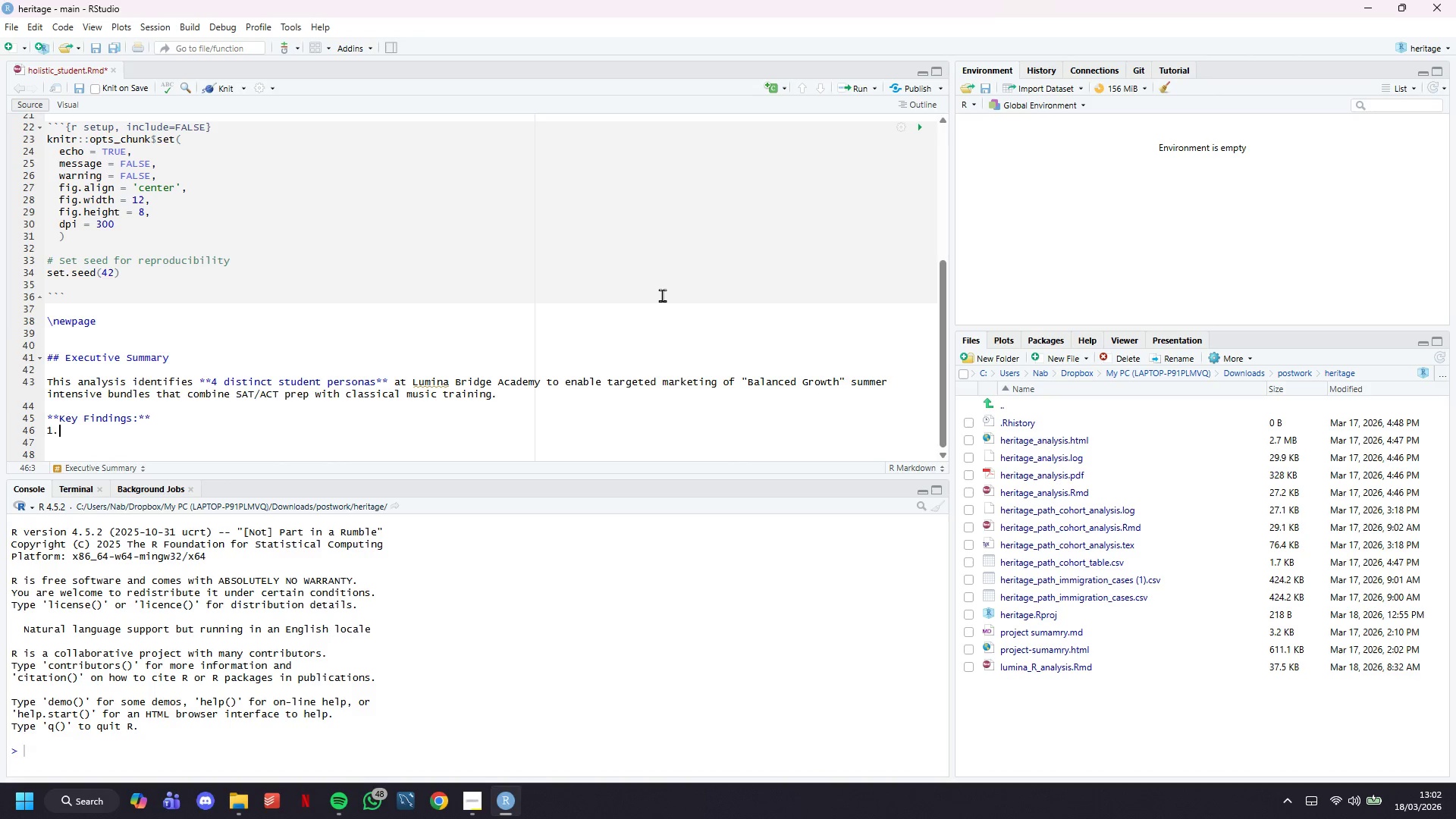 
key(Period)
 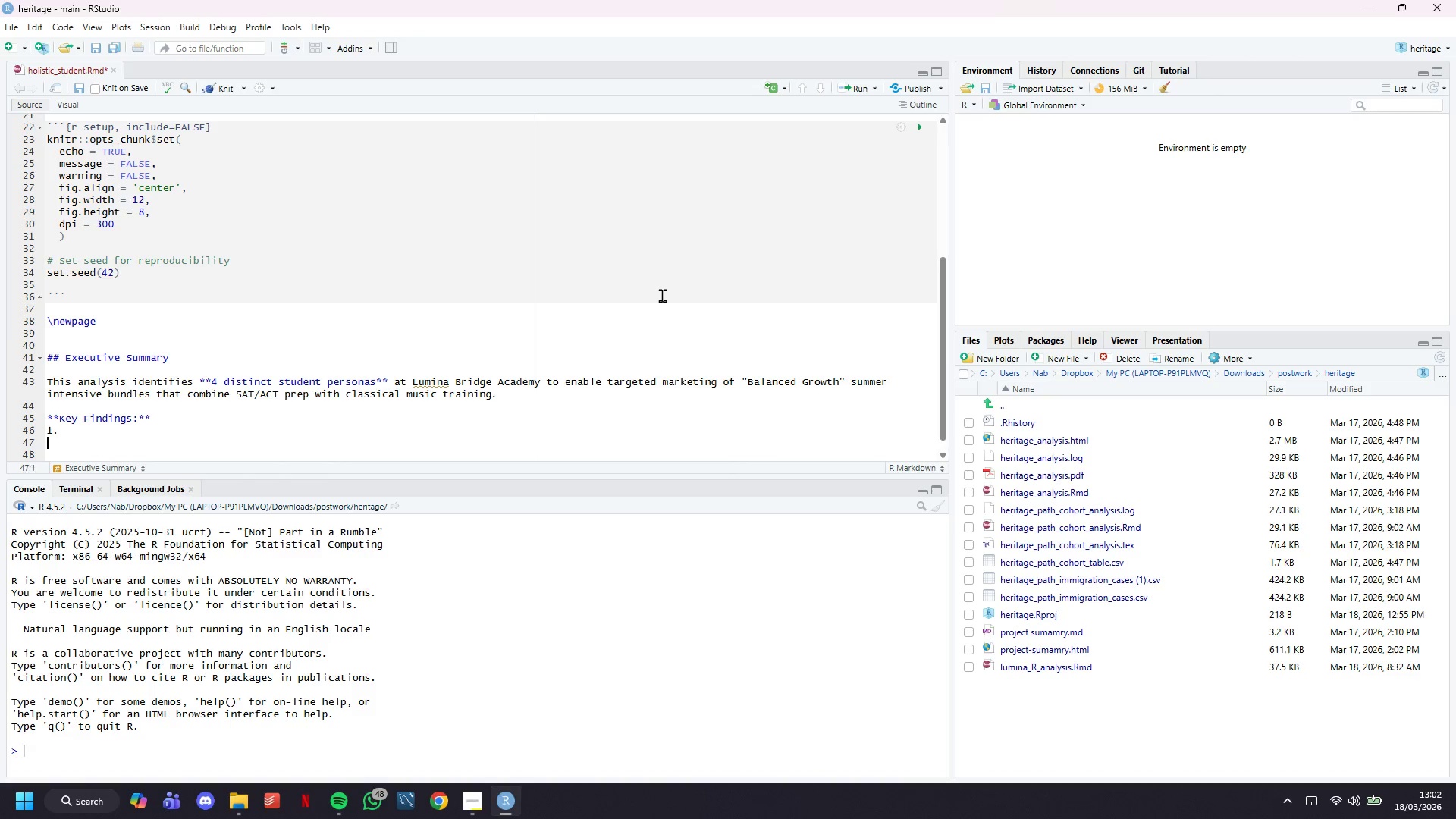 
key(Enter)
 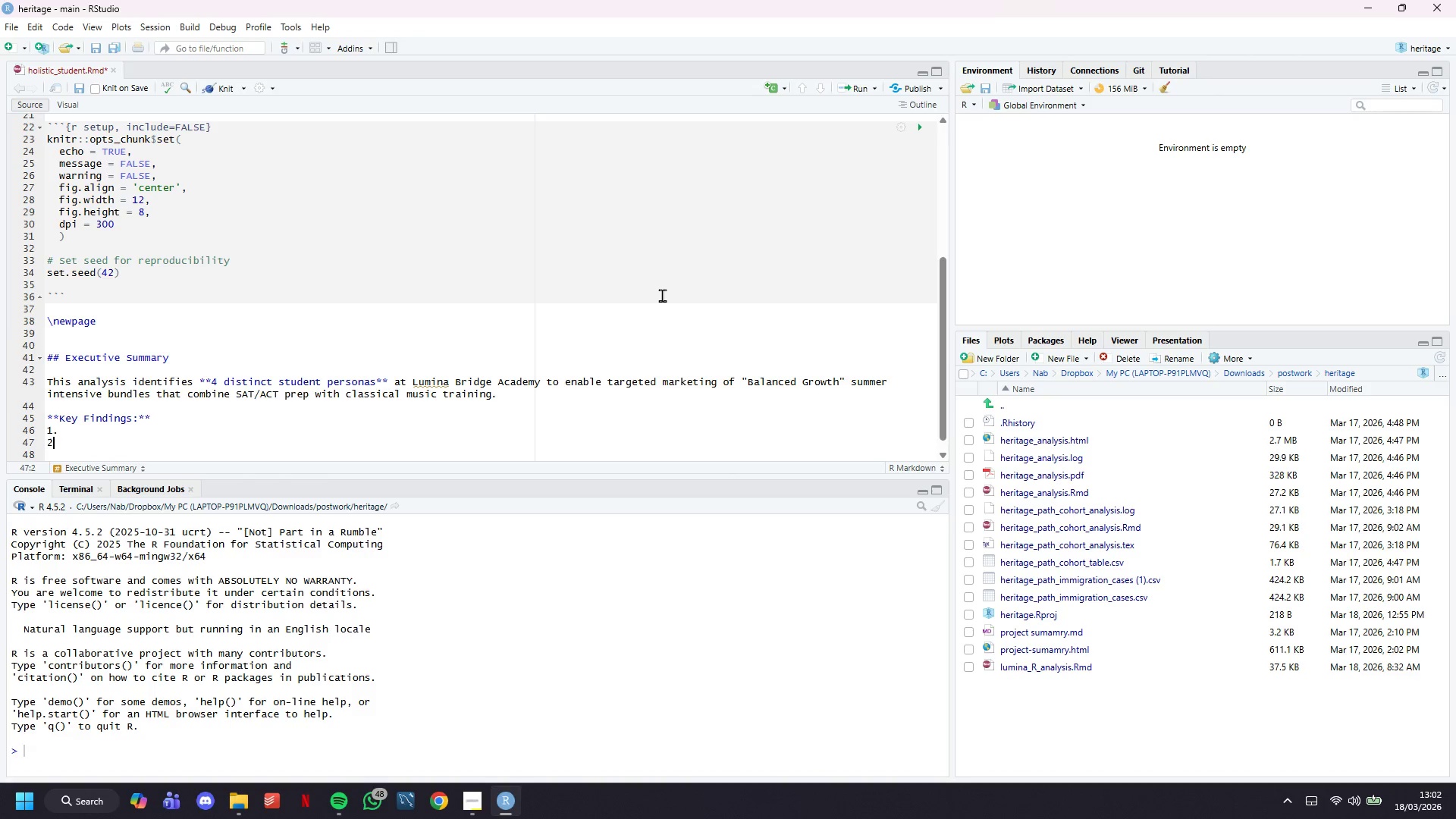 
key(2)
 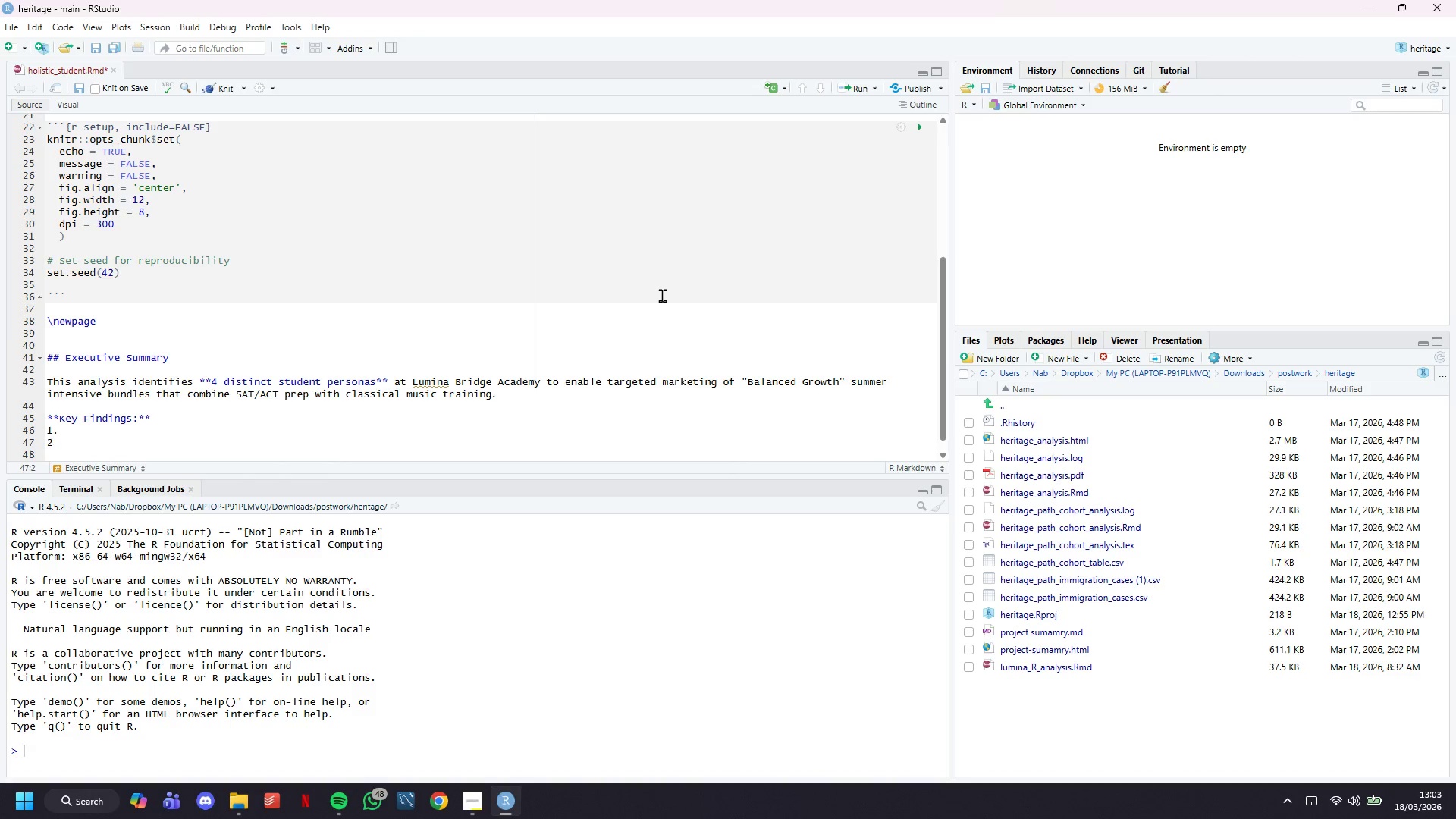 
key(Period)
 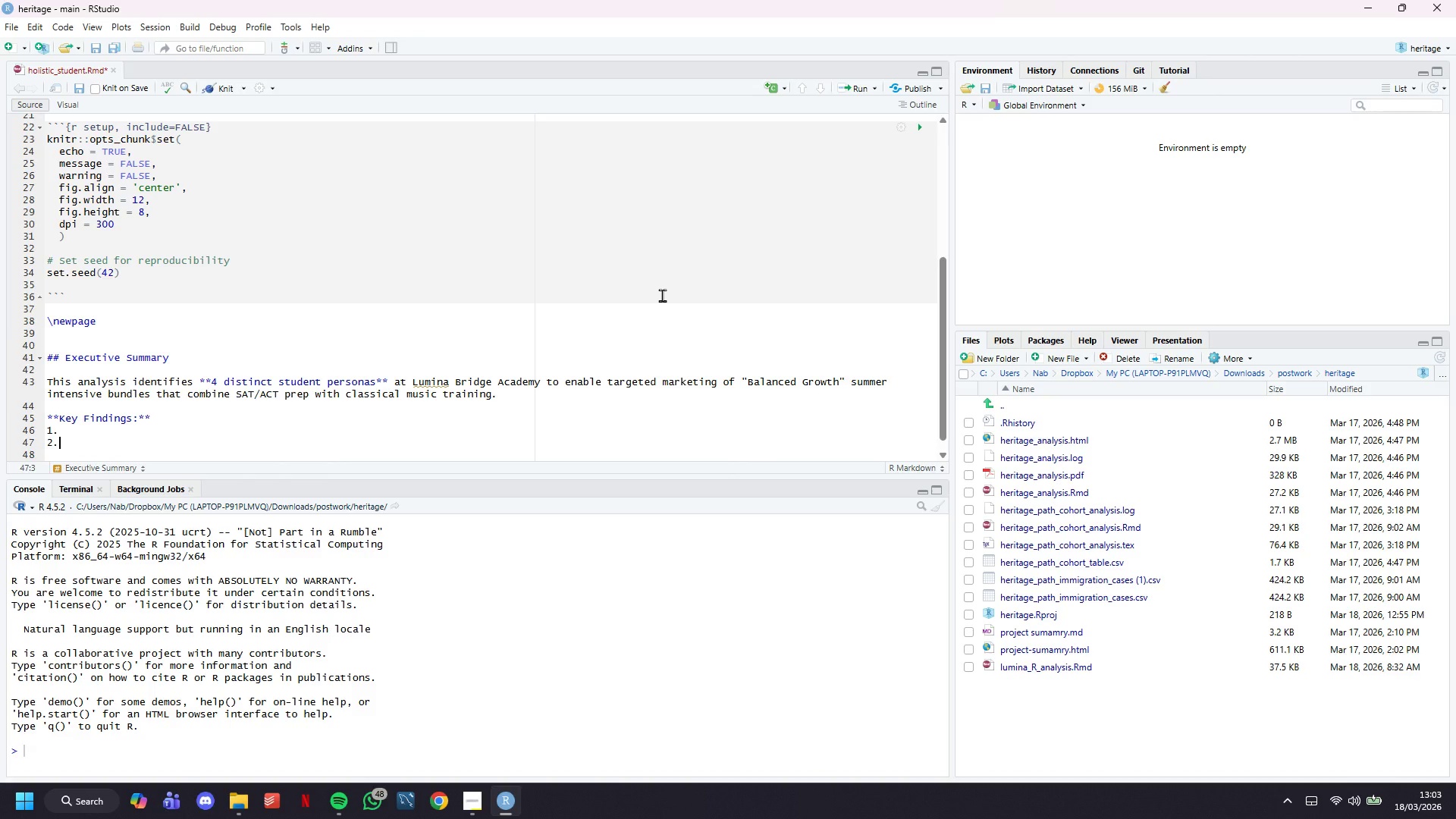 
key(Enter)
 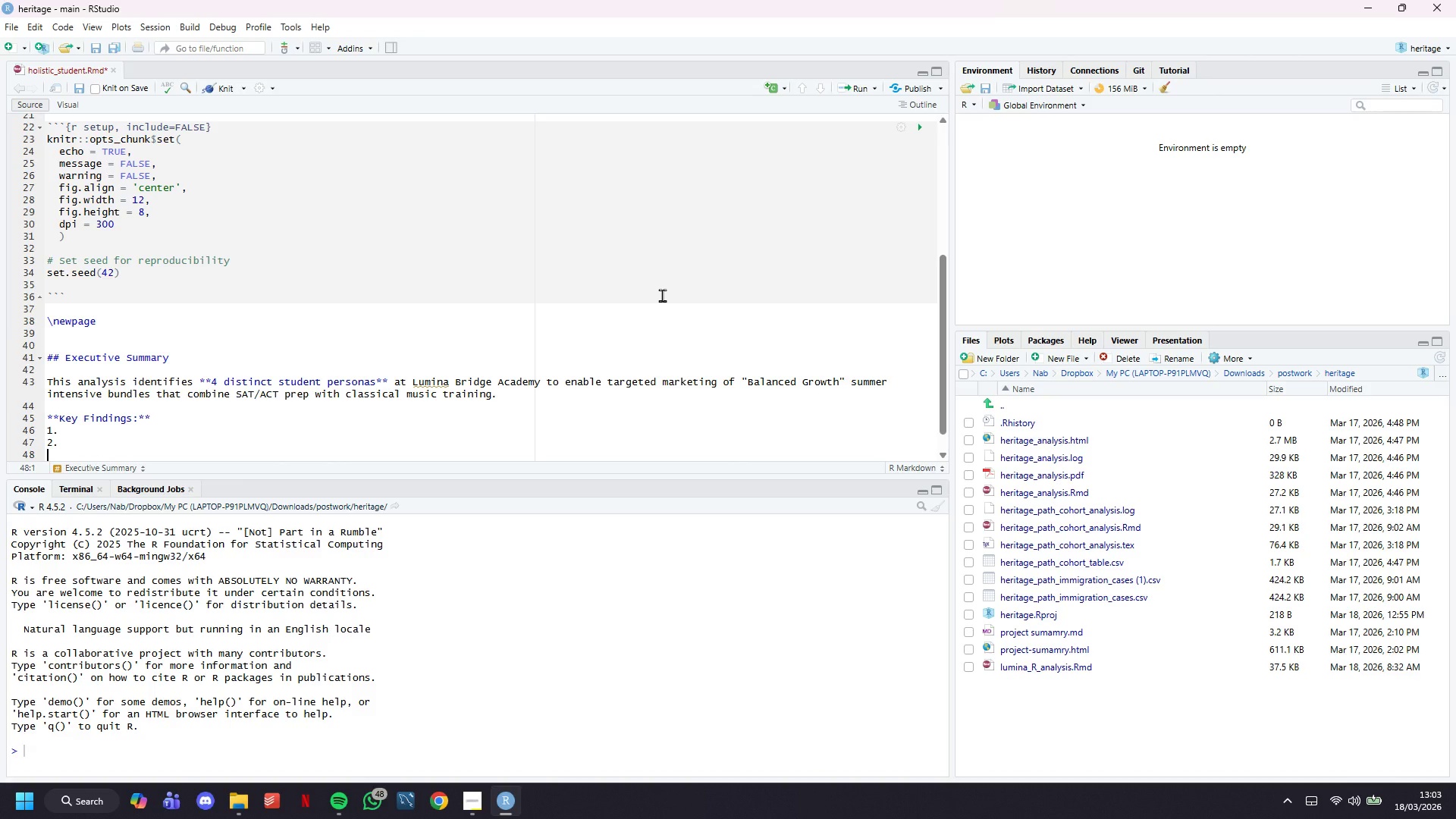 
key(3)
 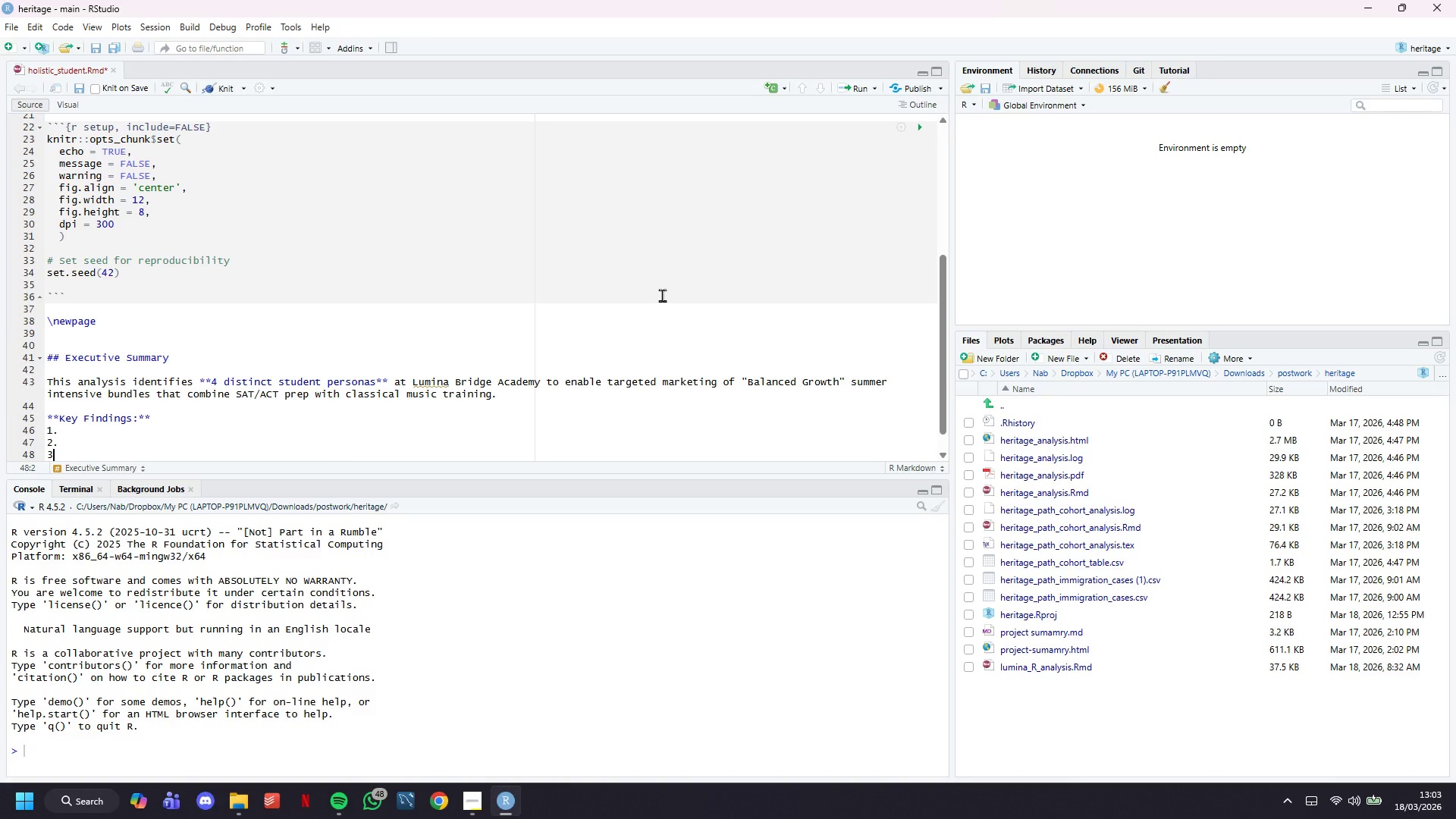 
key(Period)
 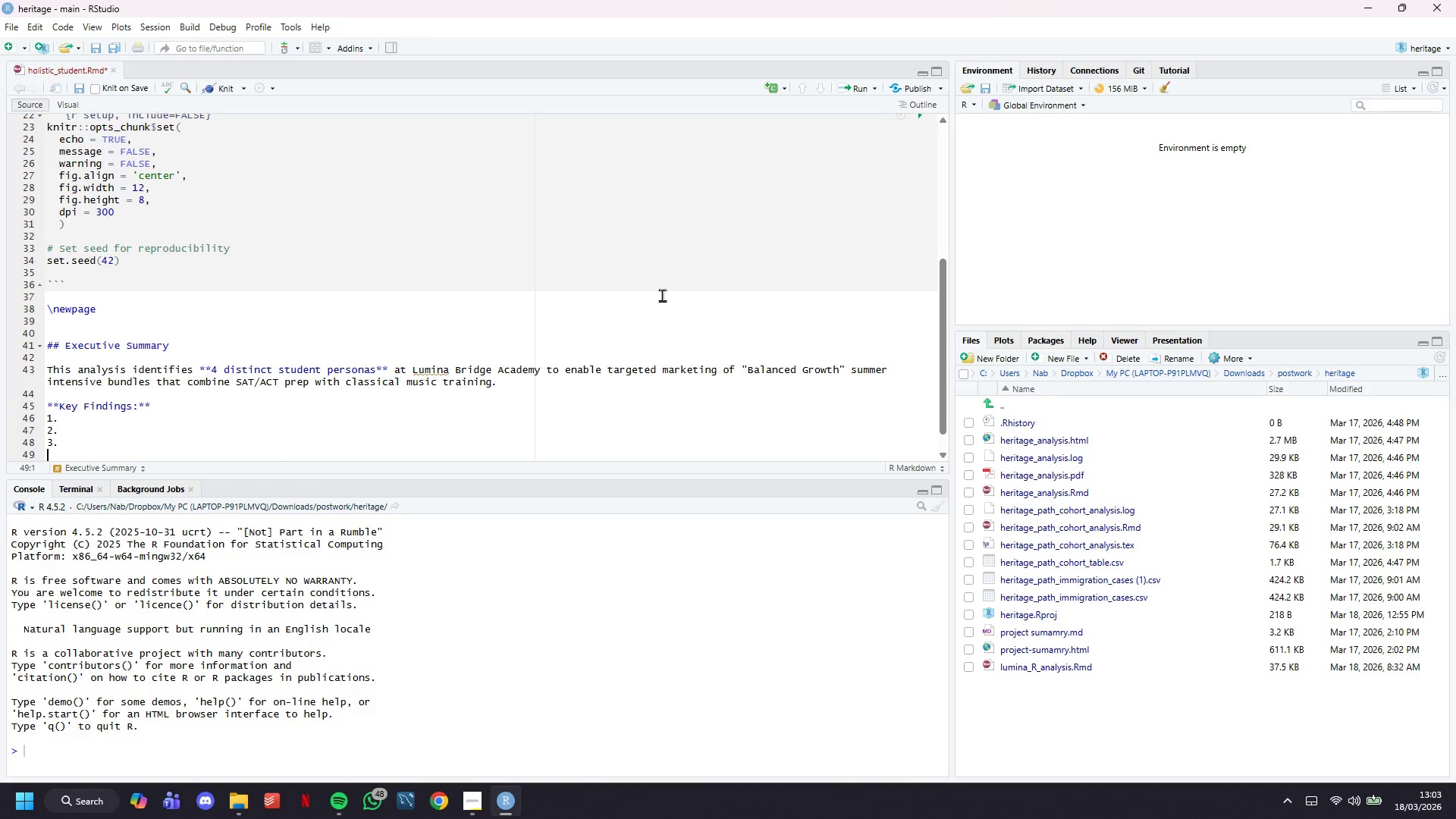 
key(Enter)
 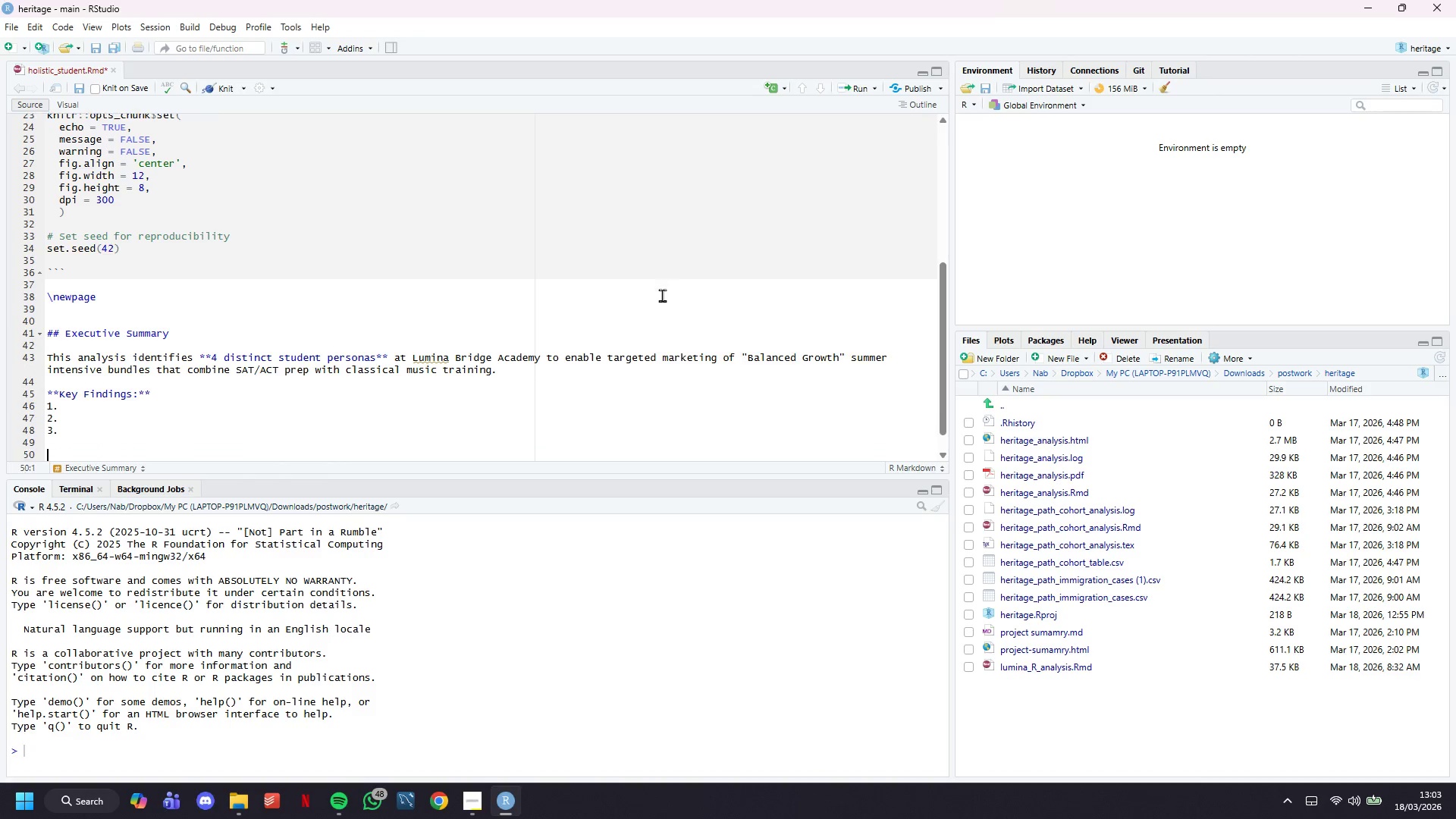 
key(Enter)
 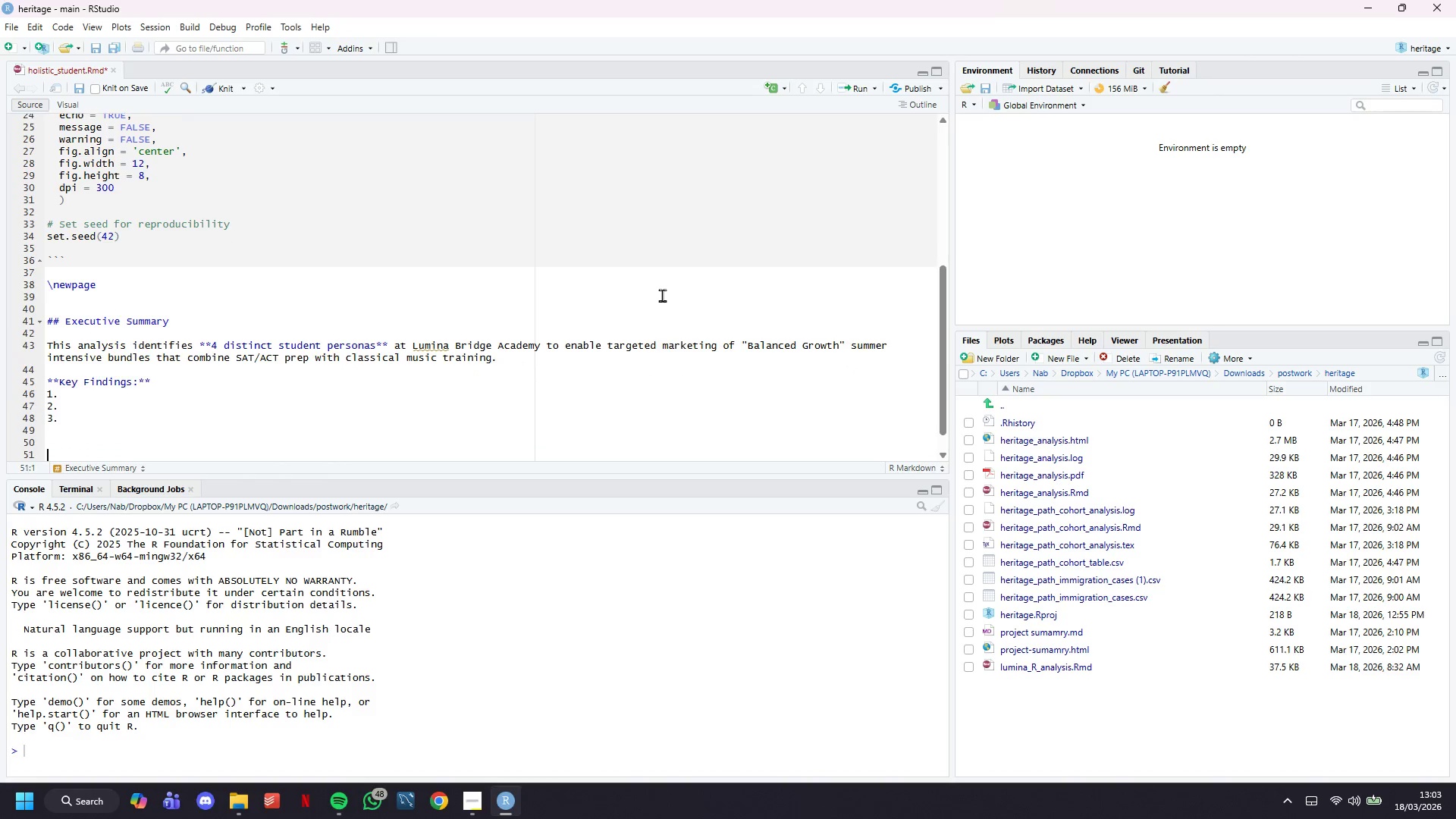 
key(Enter)
 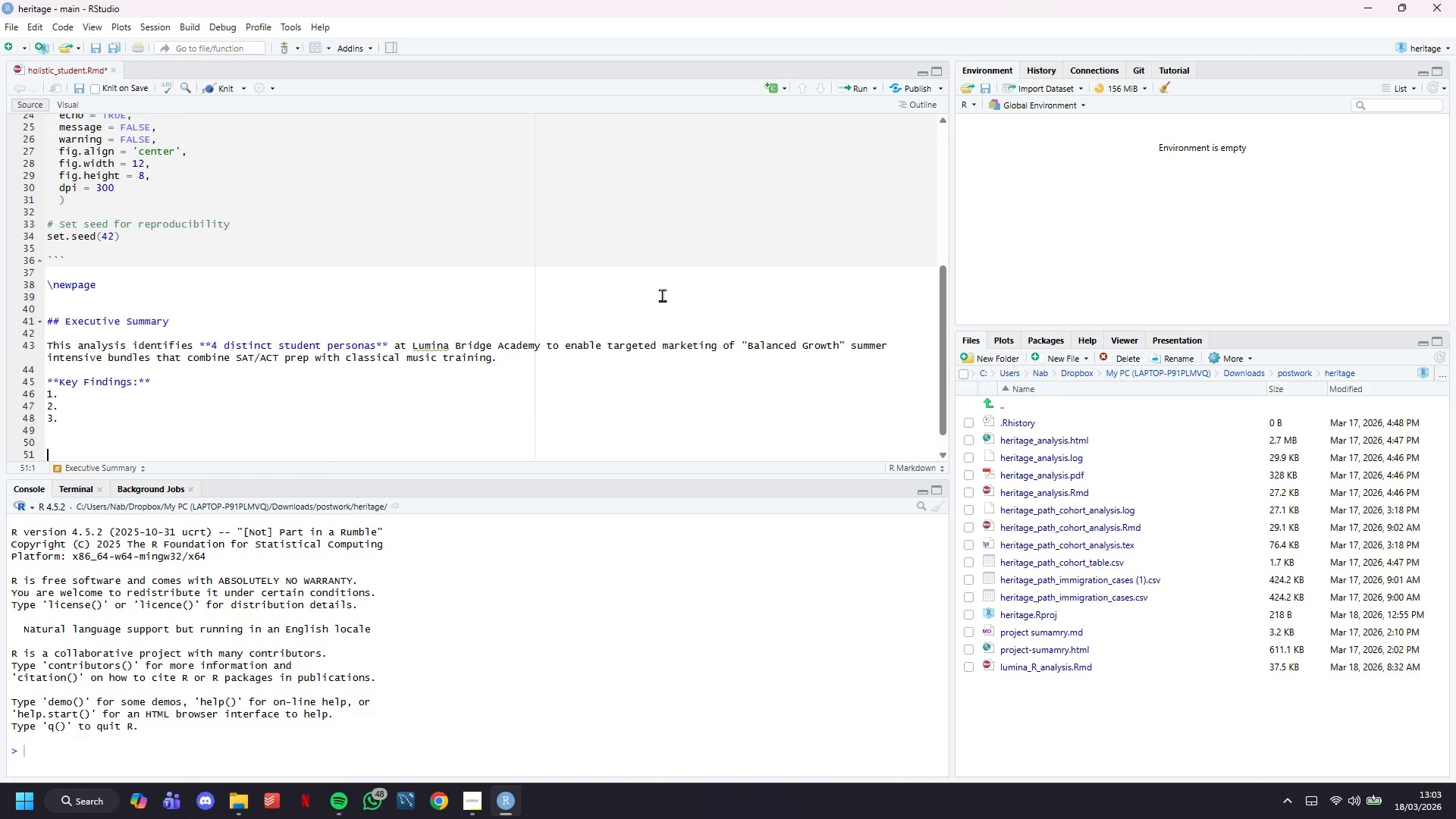 
scroll: coordinate [662, 295], scroll_direction: down, amount: 5.0
 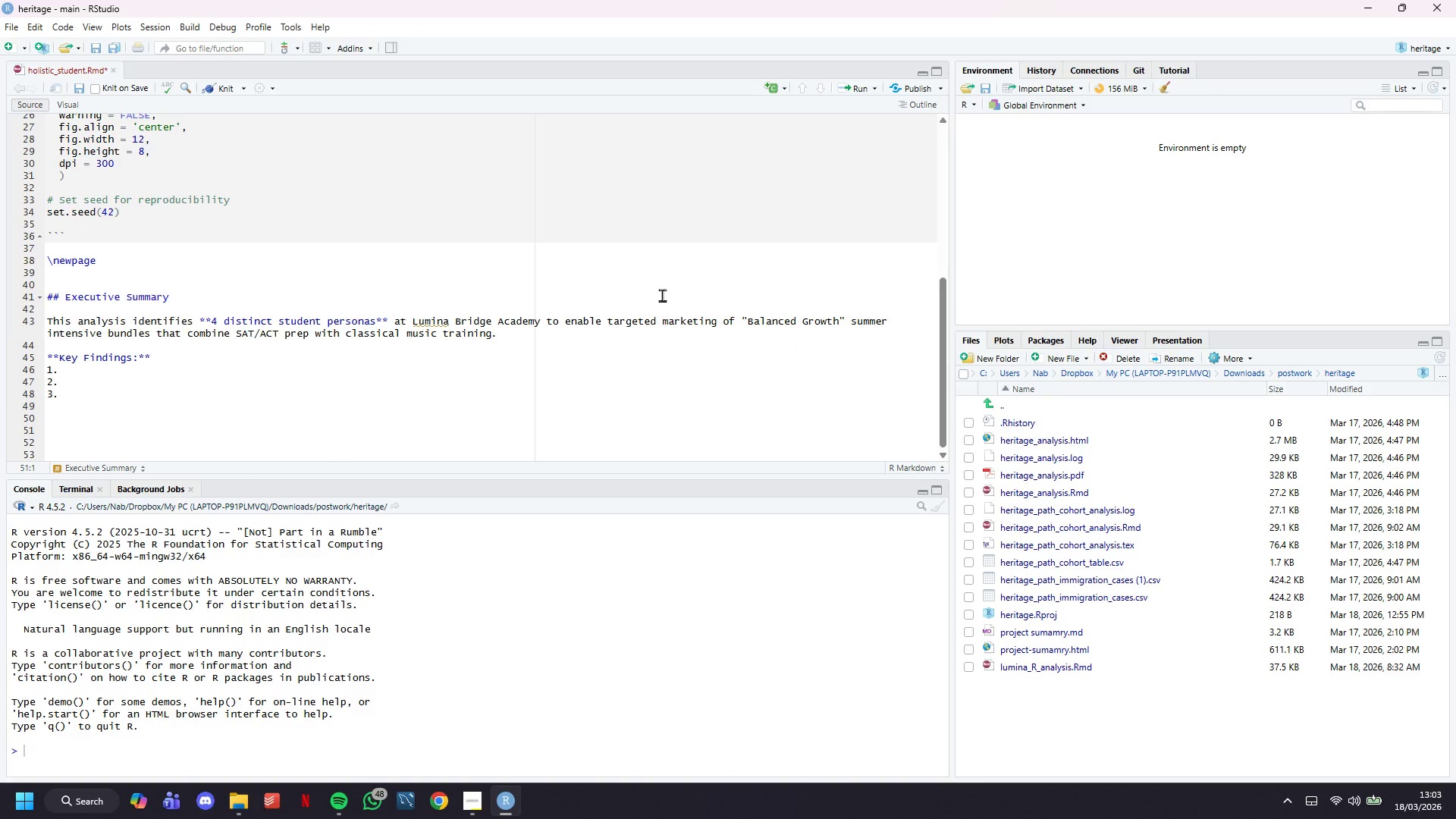 
type(****)
 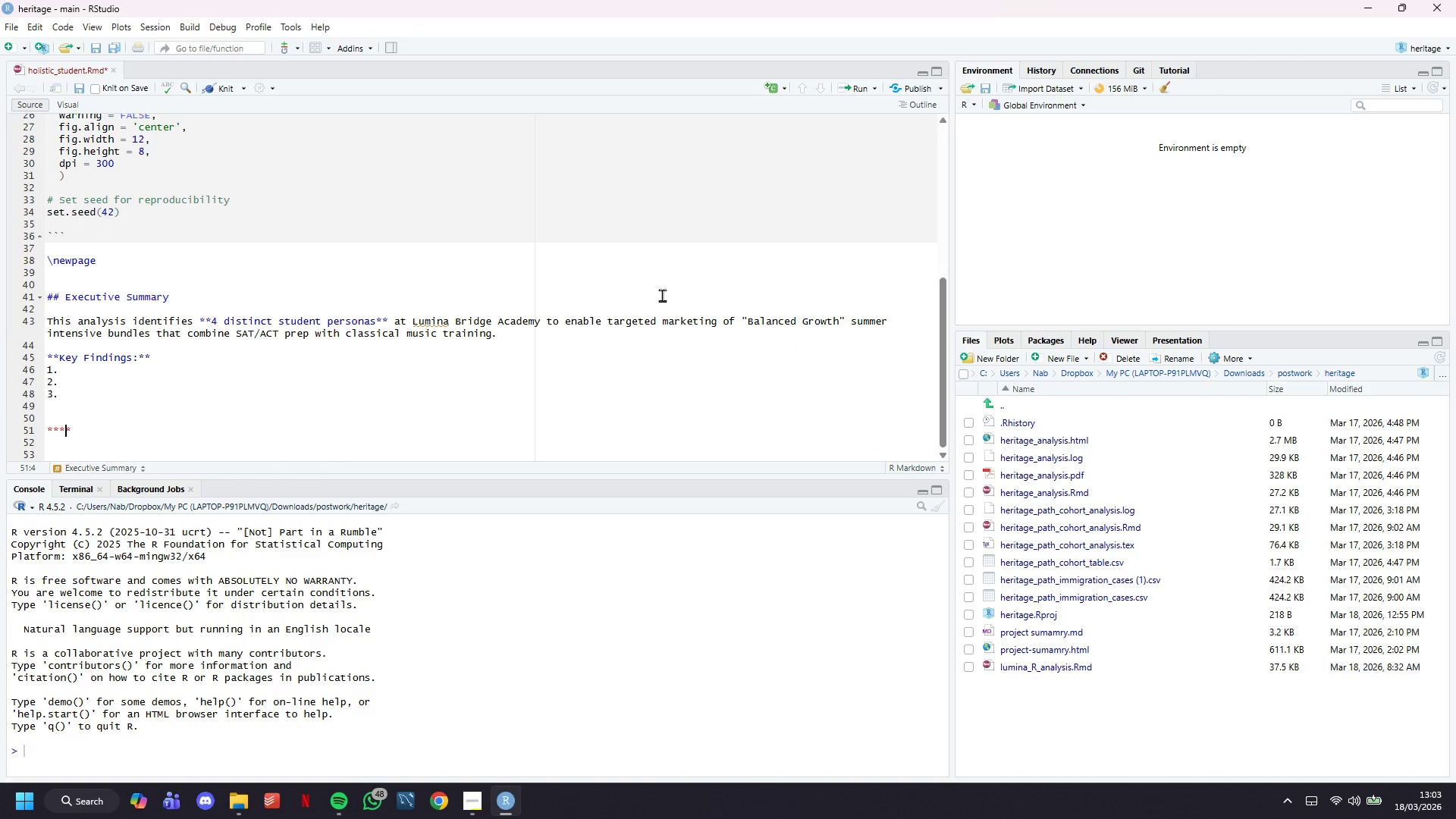 
key(ArrowLeft)
 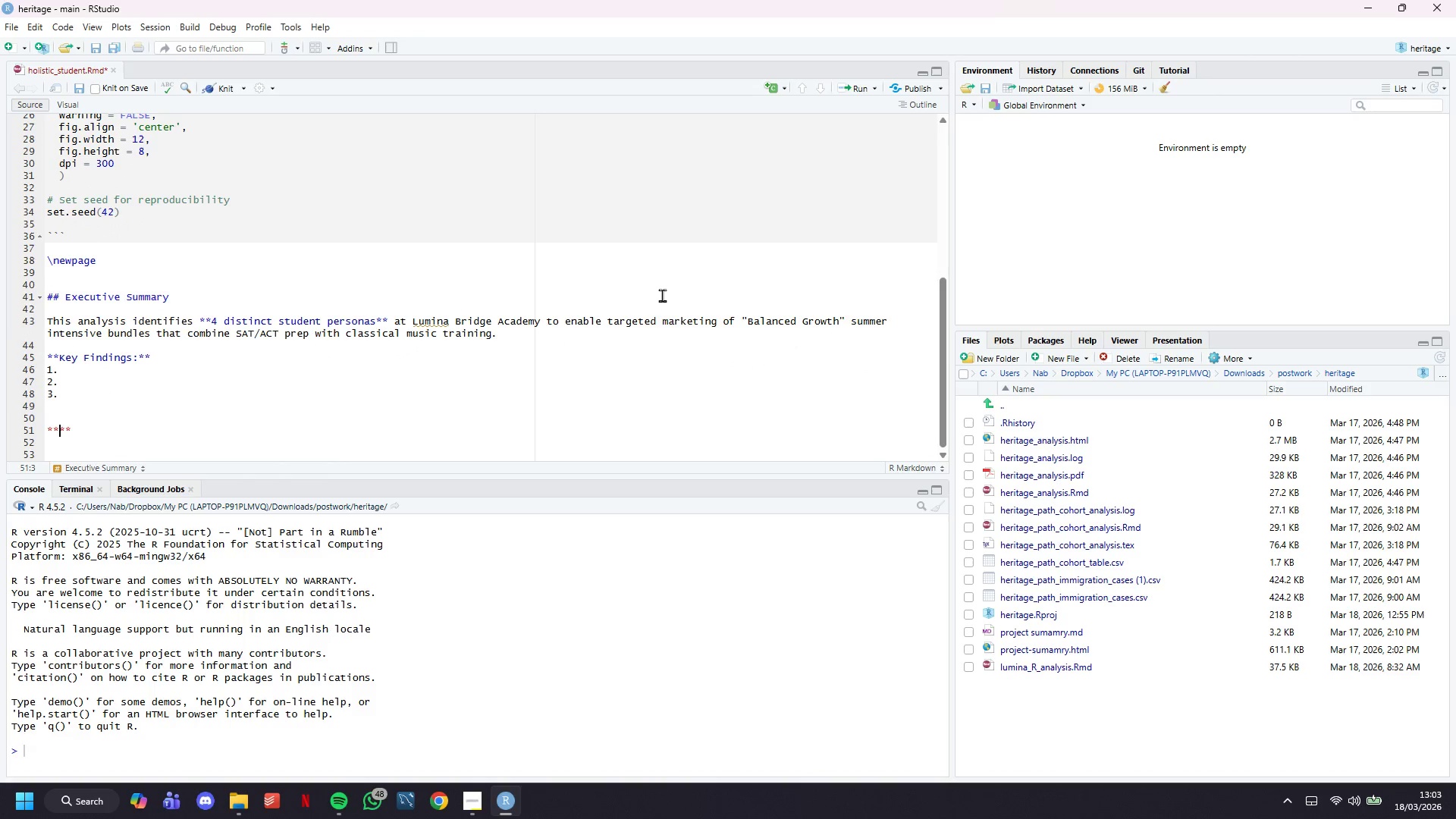 
key(ArrowLeft)
 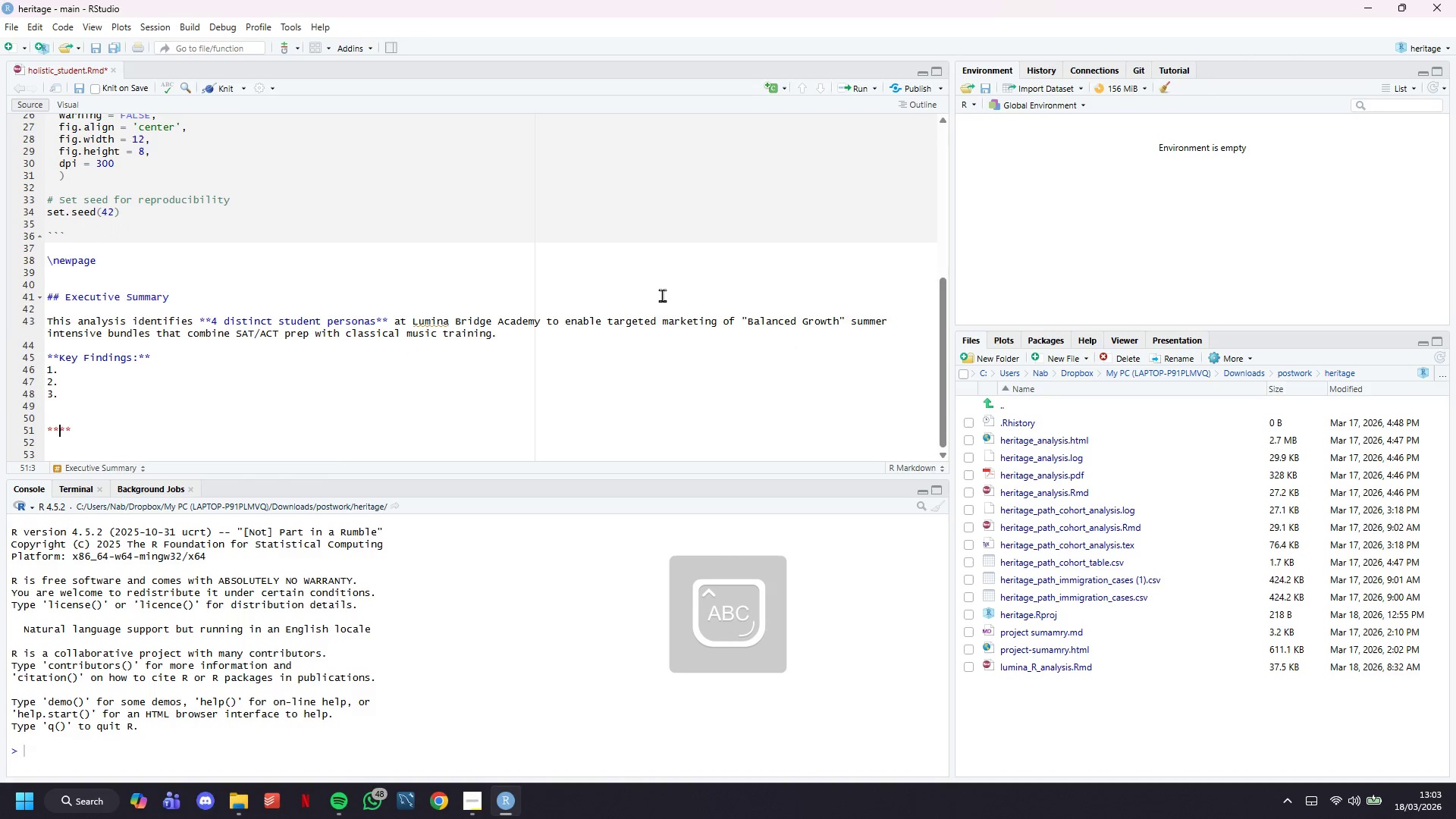 
type(Methodology)
 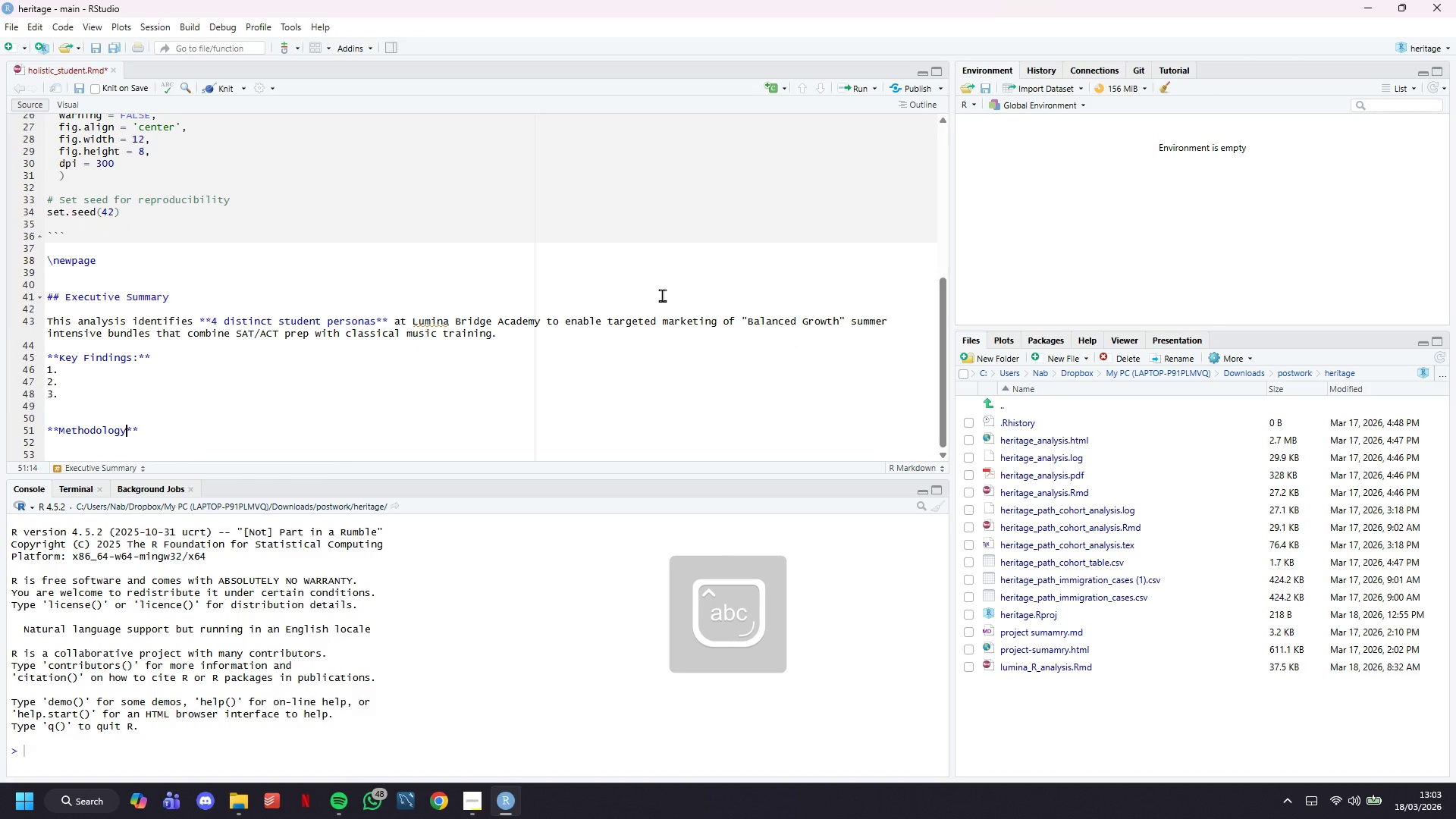 
key(ArrowUp)
 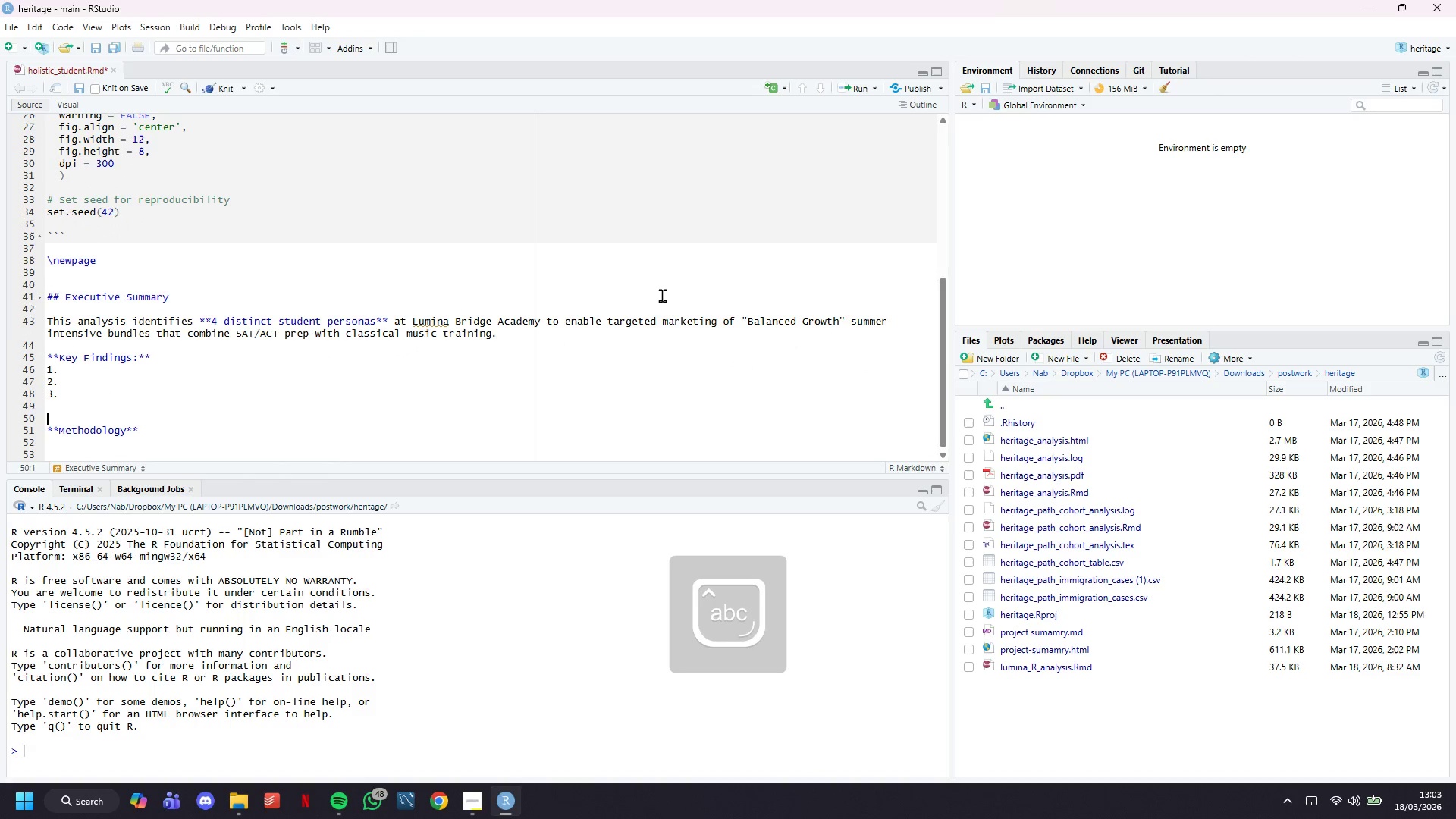 
key(ArrowUp)
 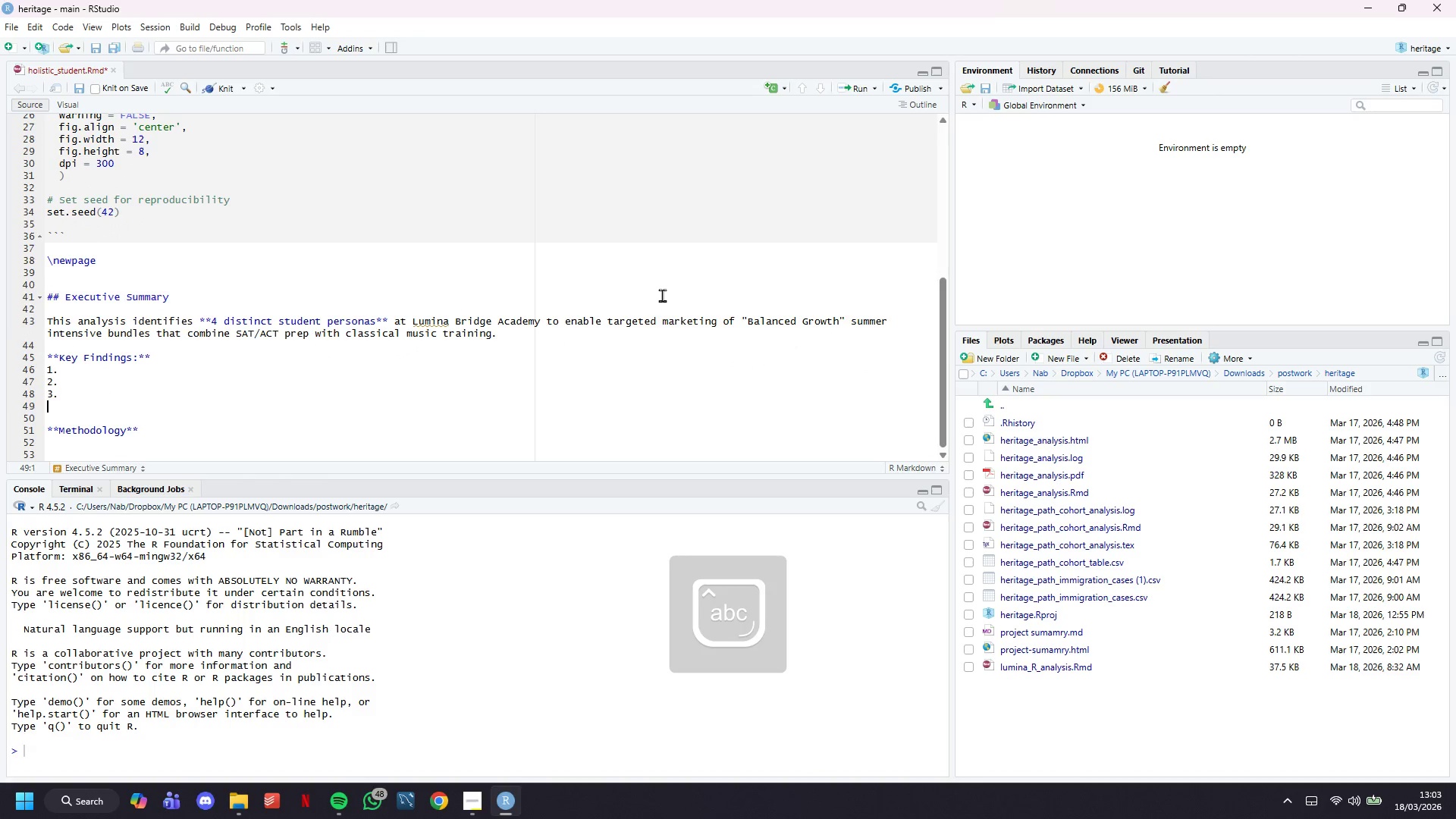 
key(ArrowUp)
 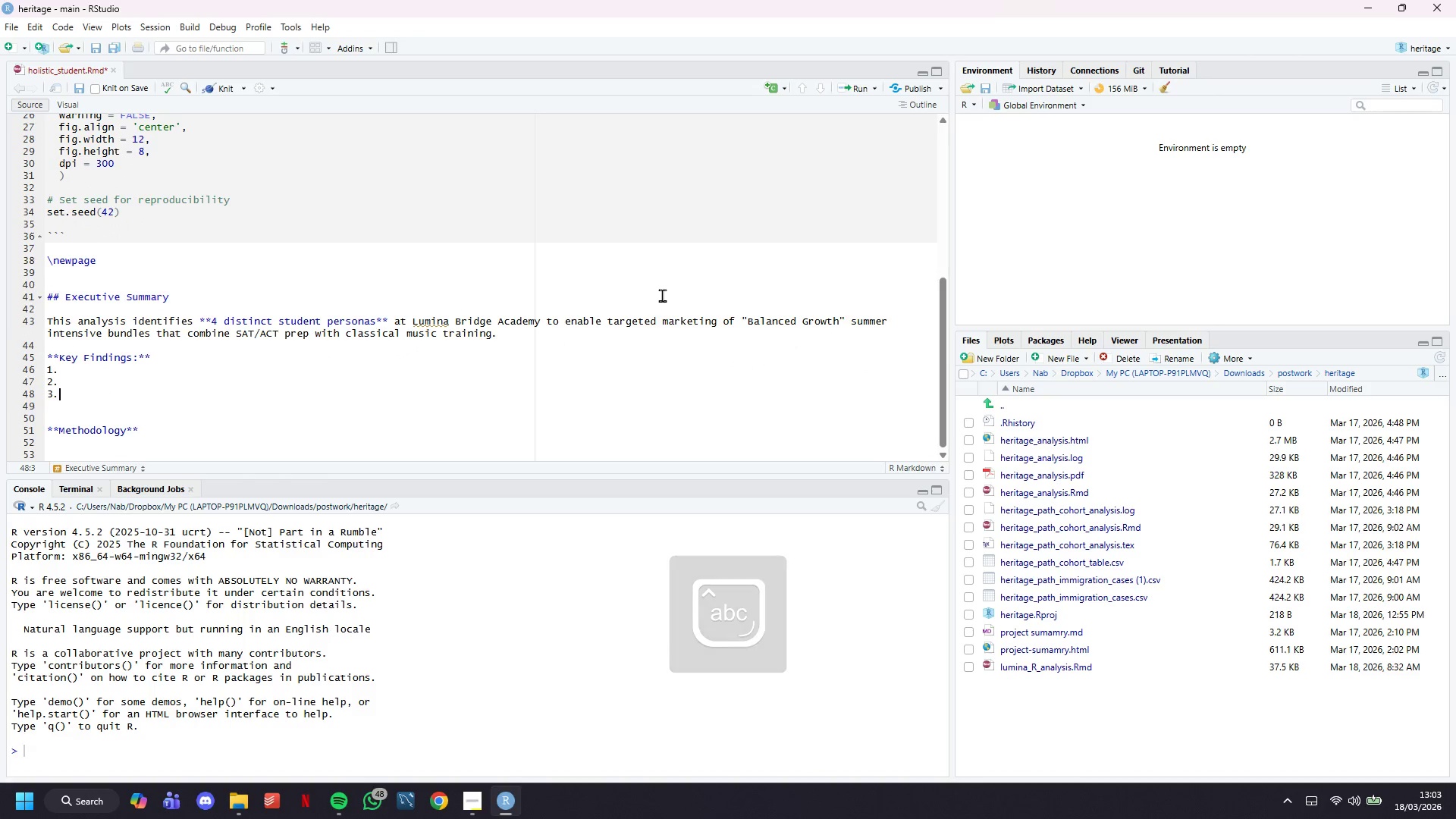 
key(ArrowUp)
 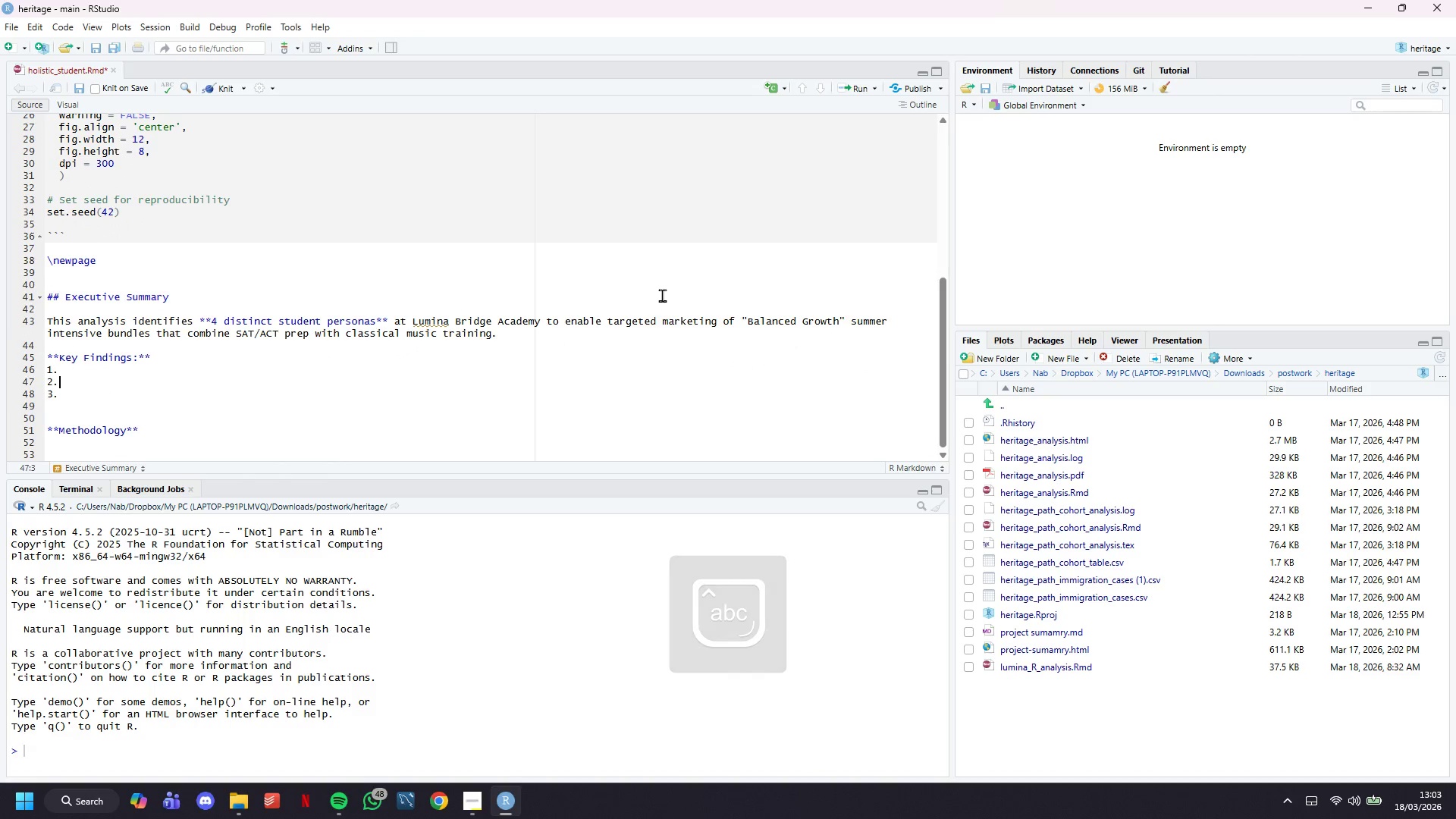 
key(ArrowUp)
 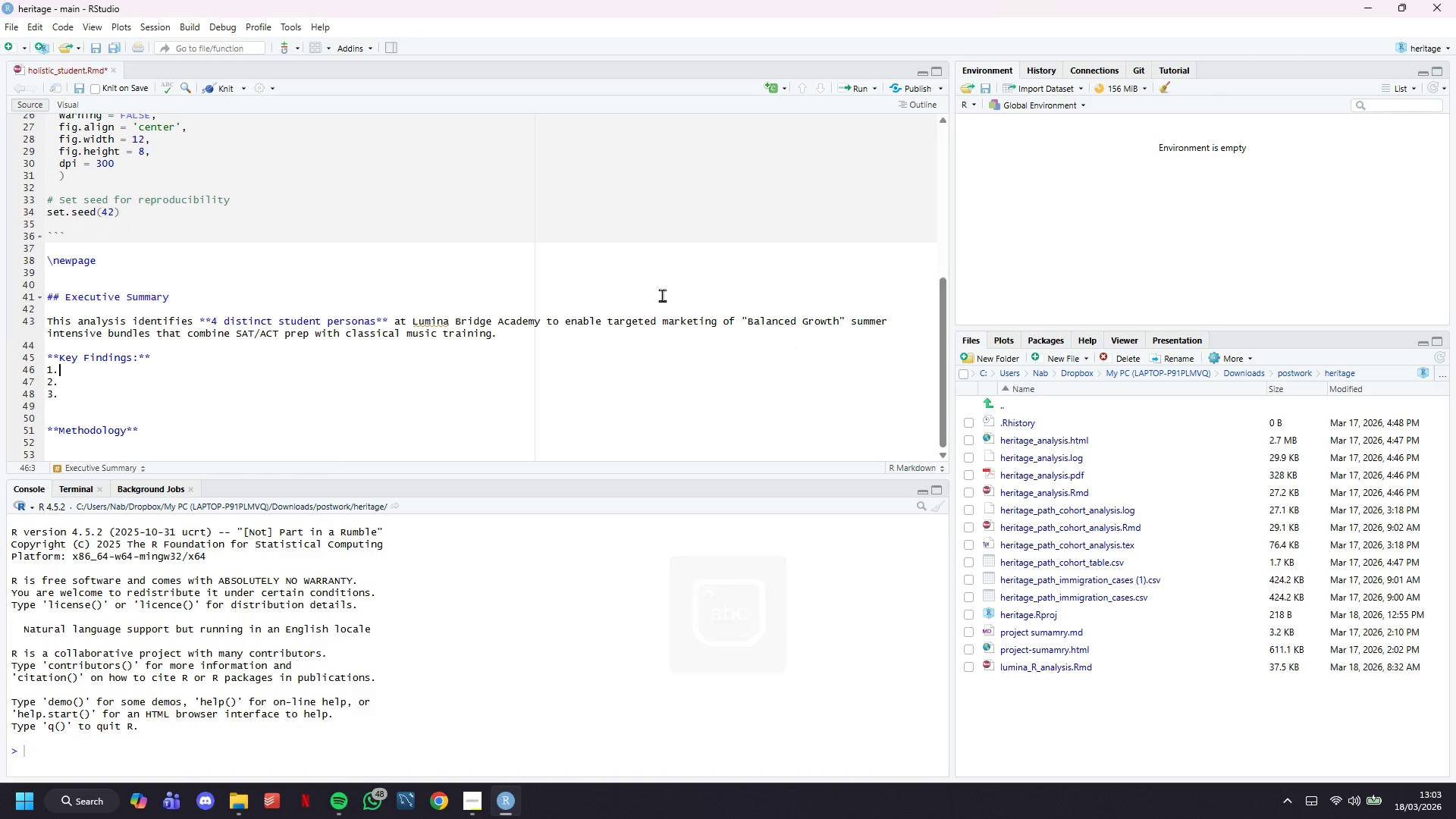 
type( (will be insterted later)
 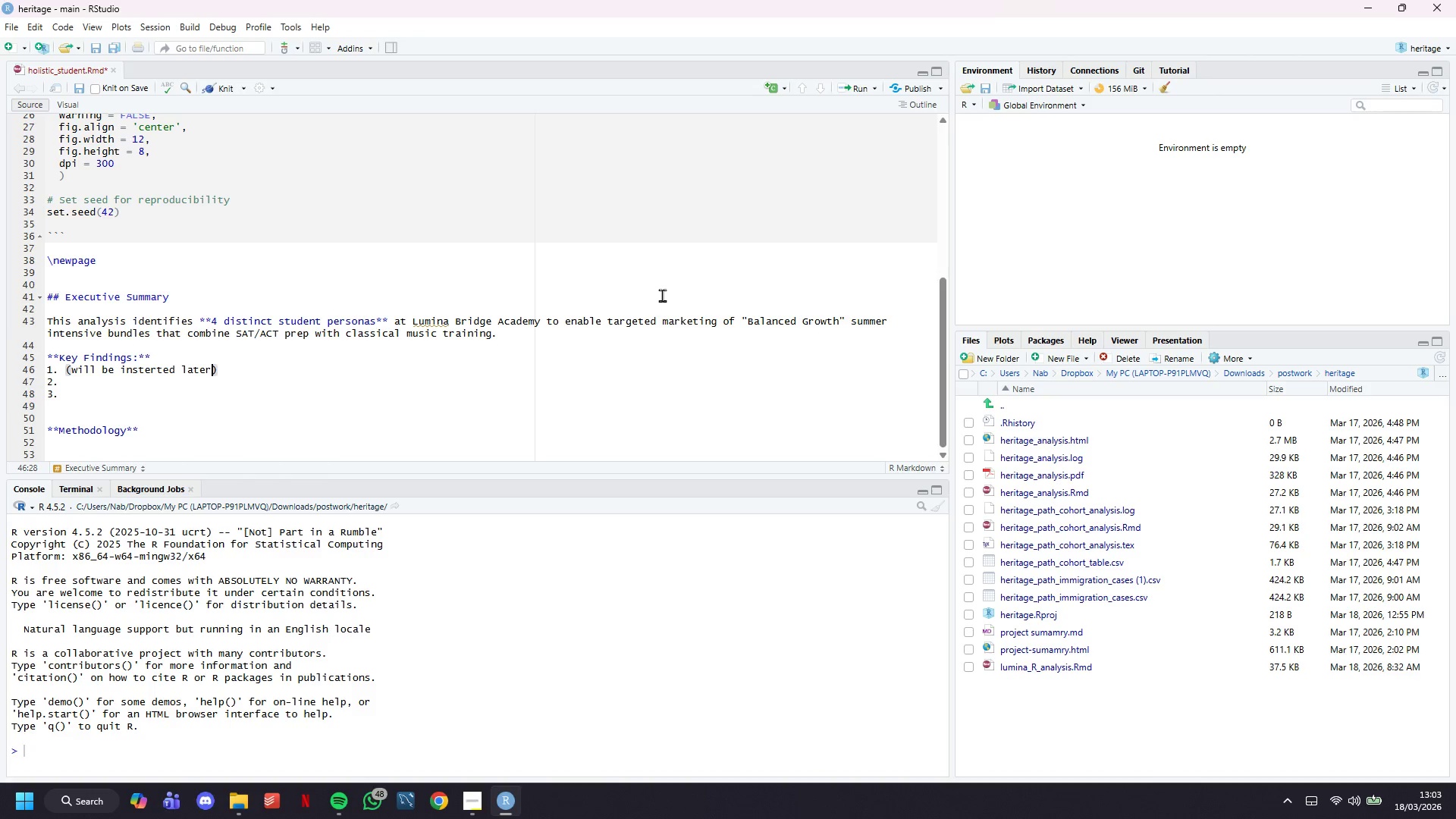 
hold_key(key=ArrowLeft, duration=0.75)
 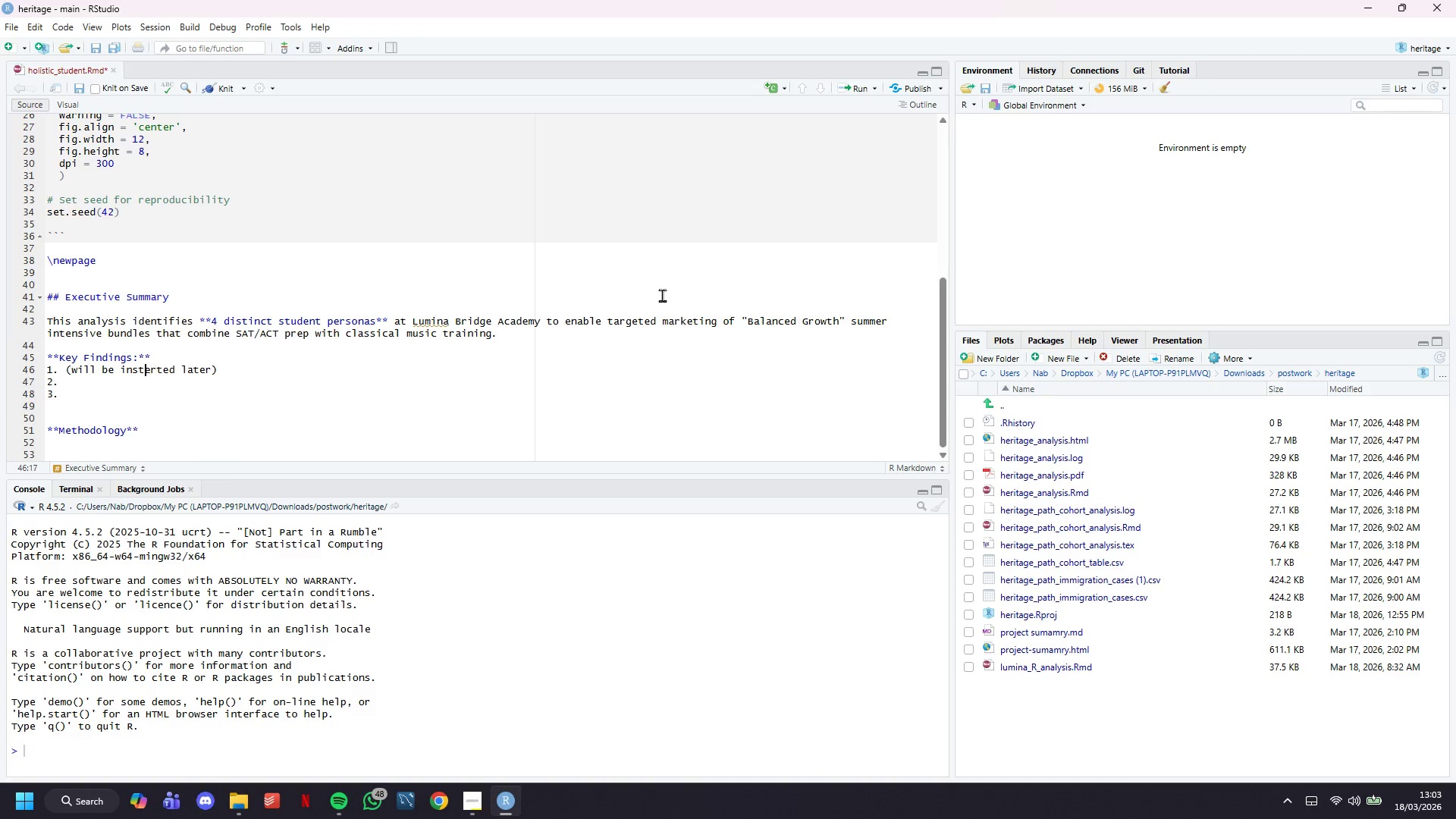 
key(ArrowLeft)
 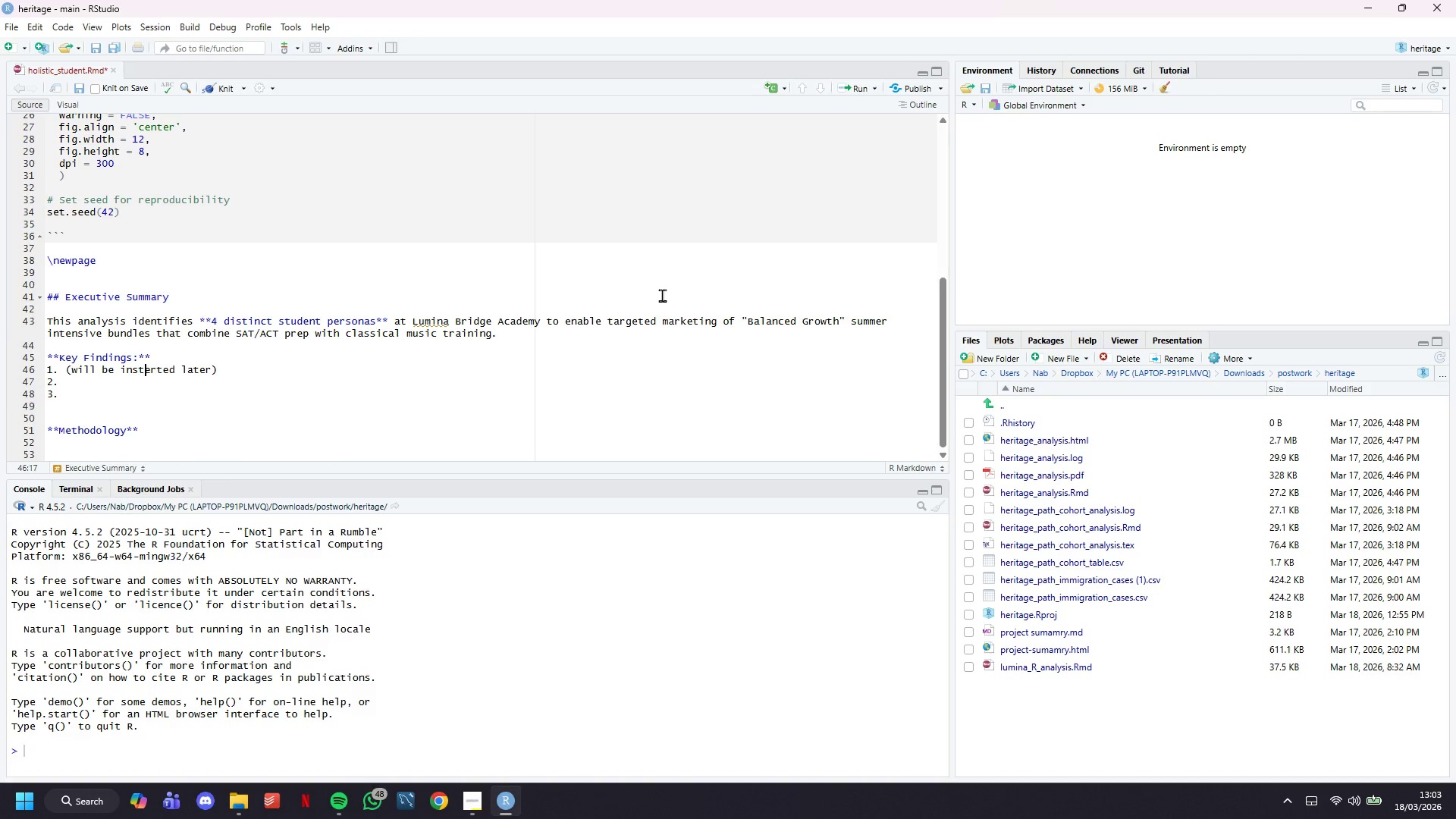 
key(Backspace)
 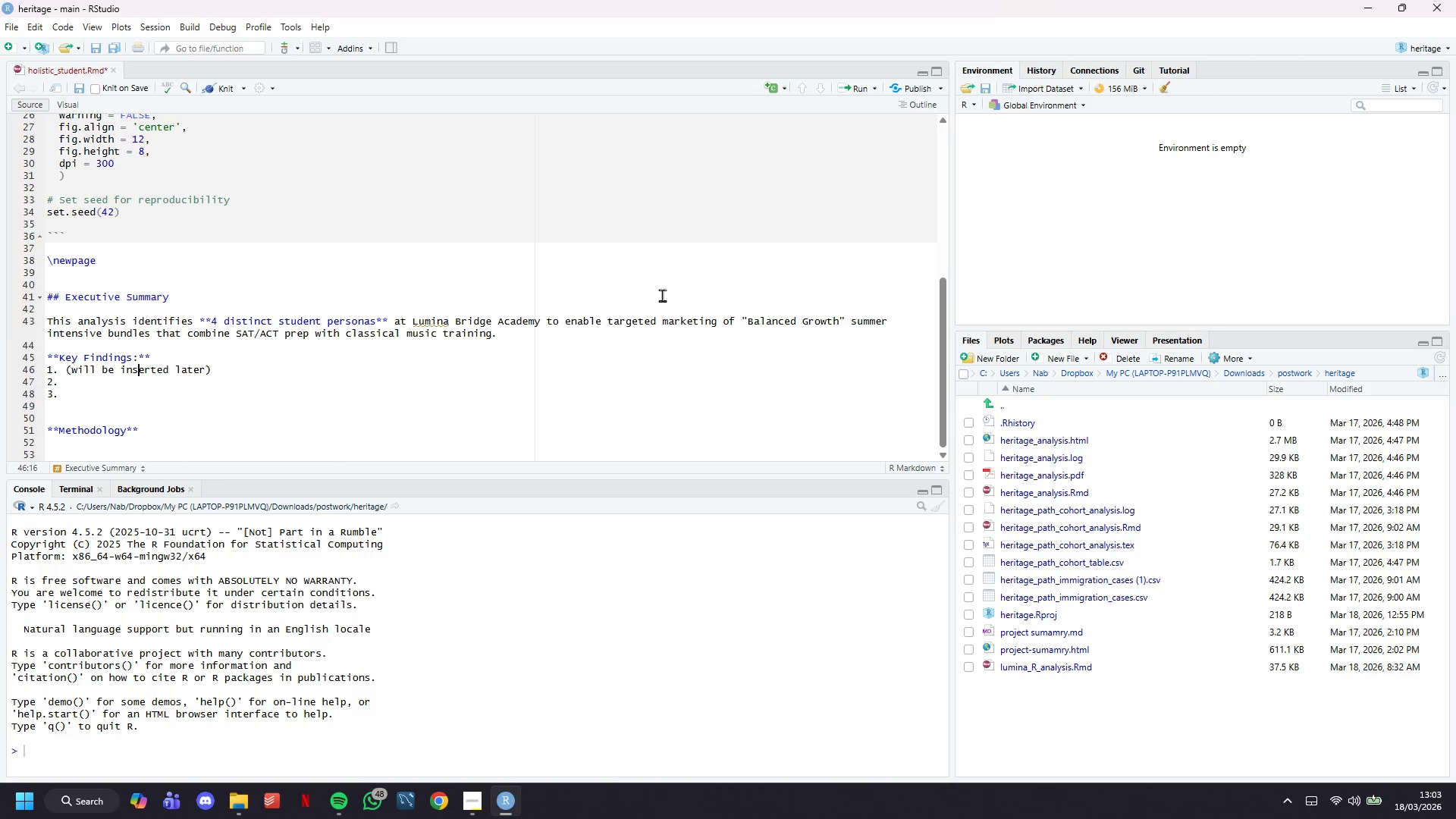 
key(ArrowDown)
 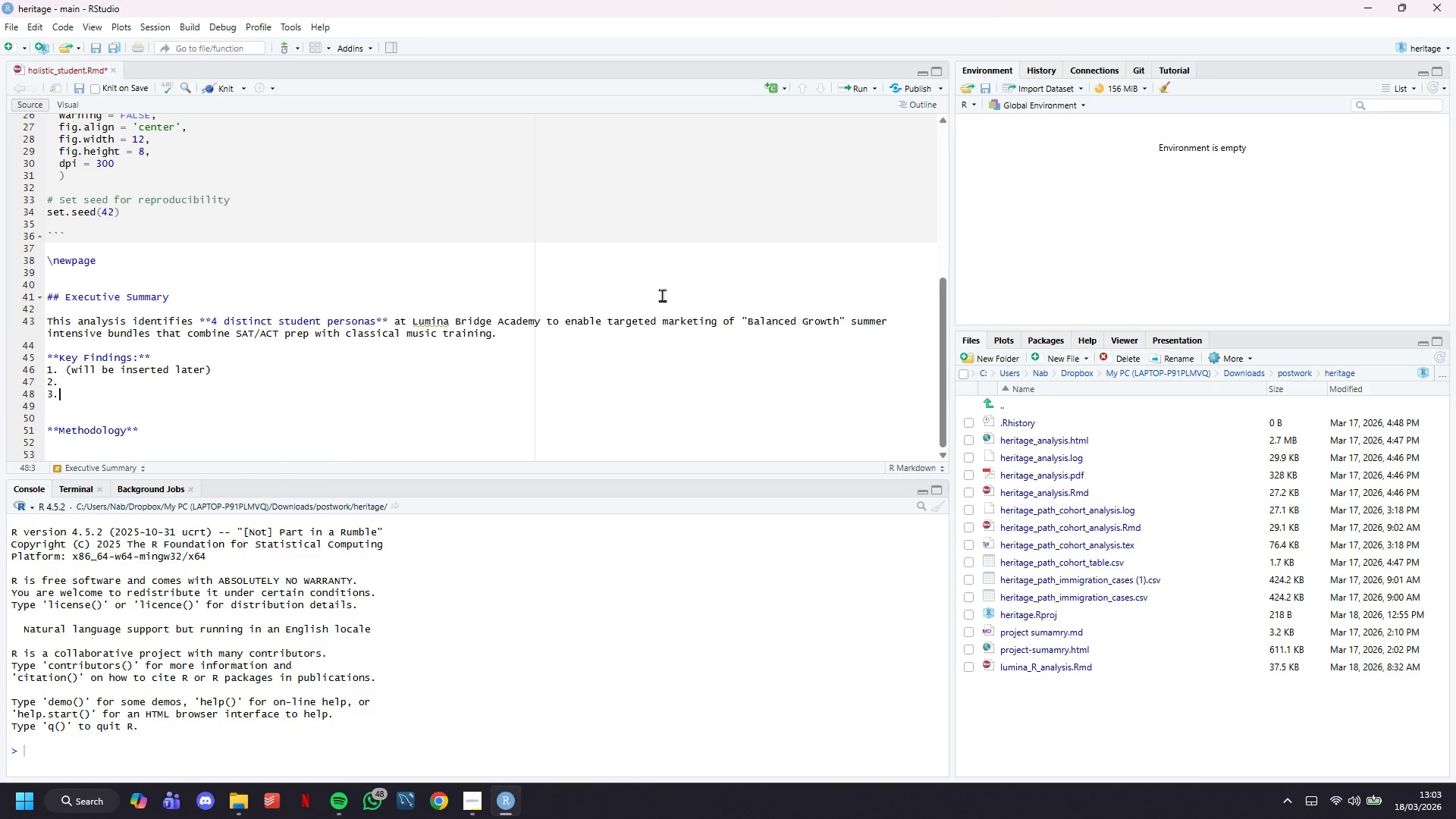 
key(ArrowDown)
 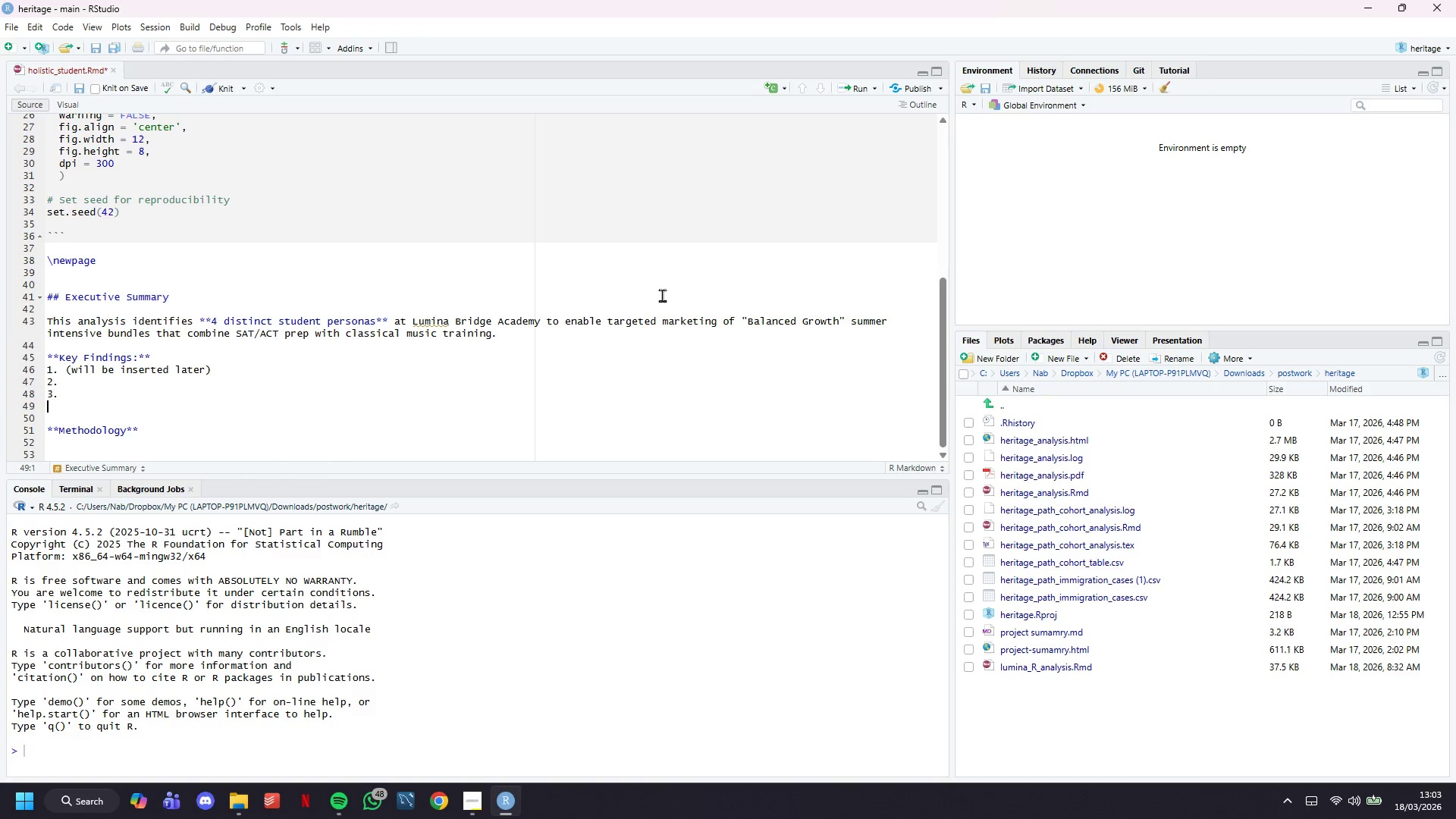 
key(ArrowDown)
 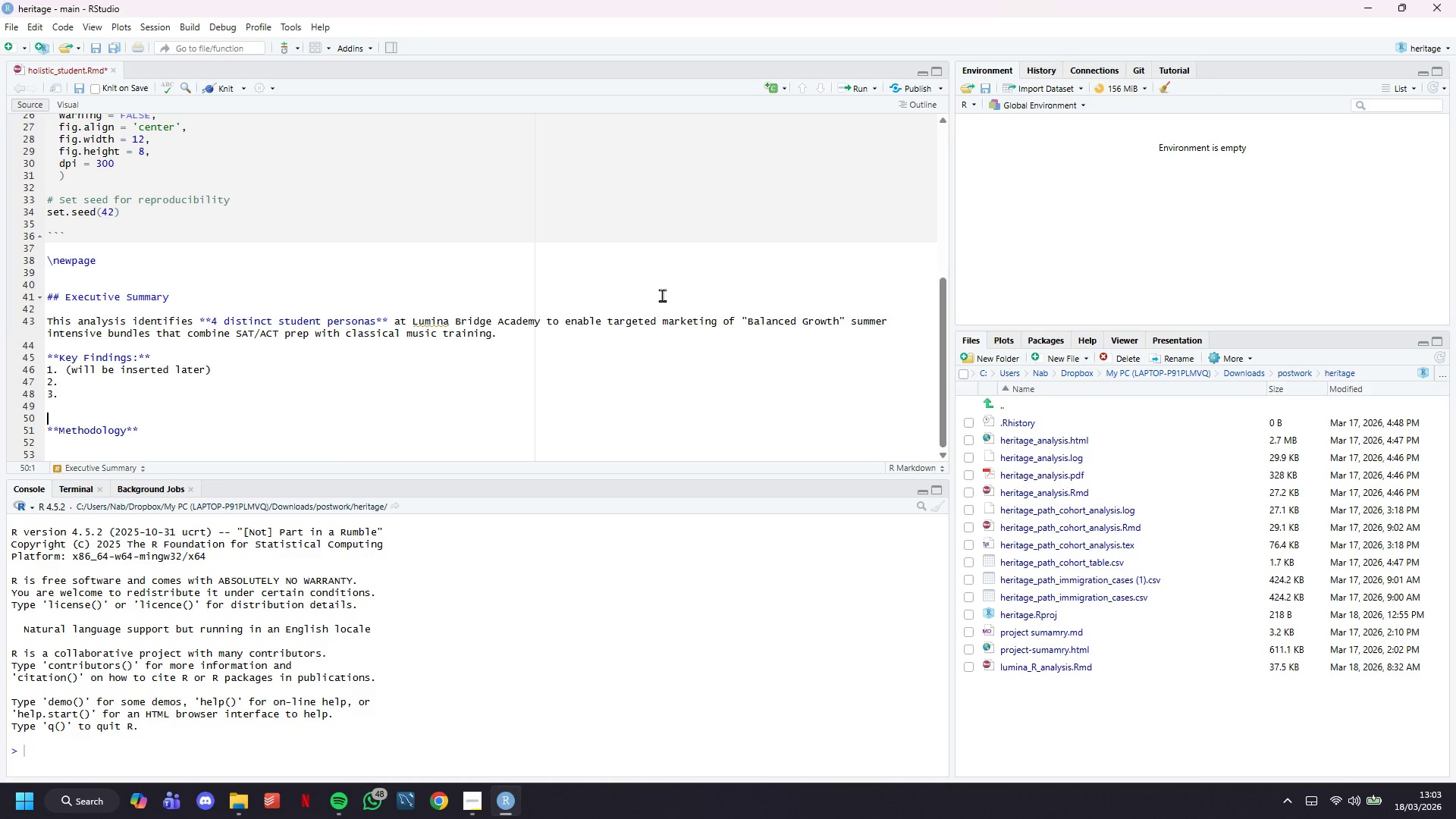 
key(ArrowDown)
 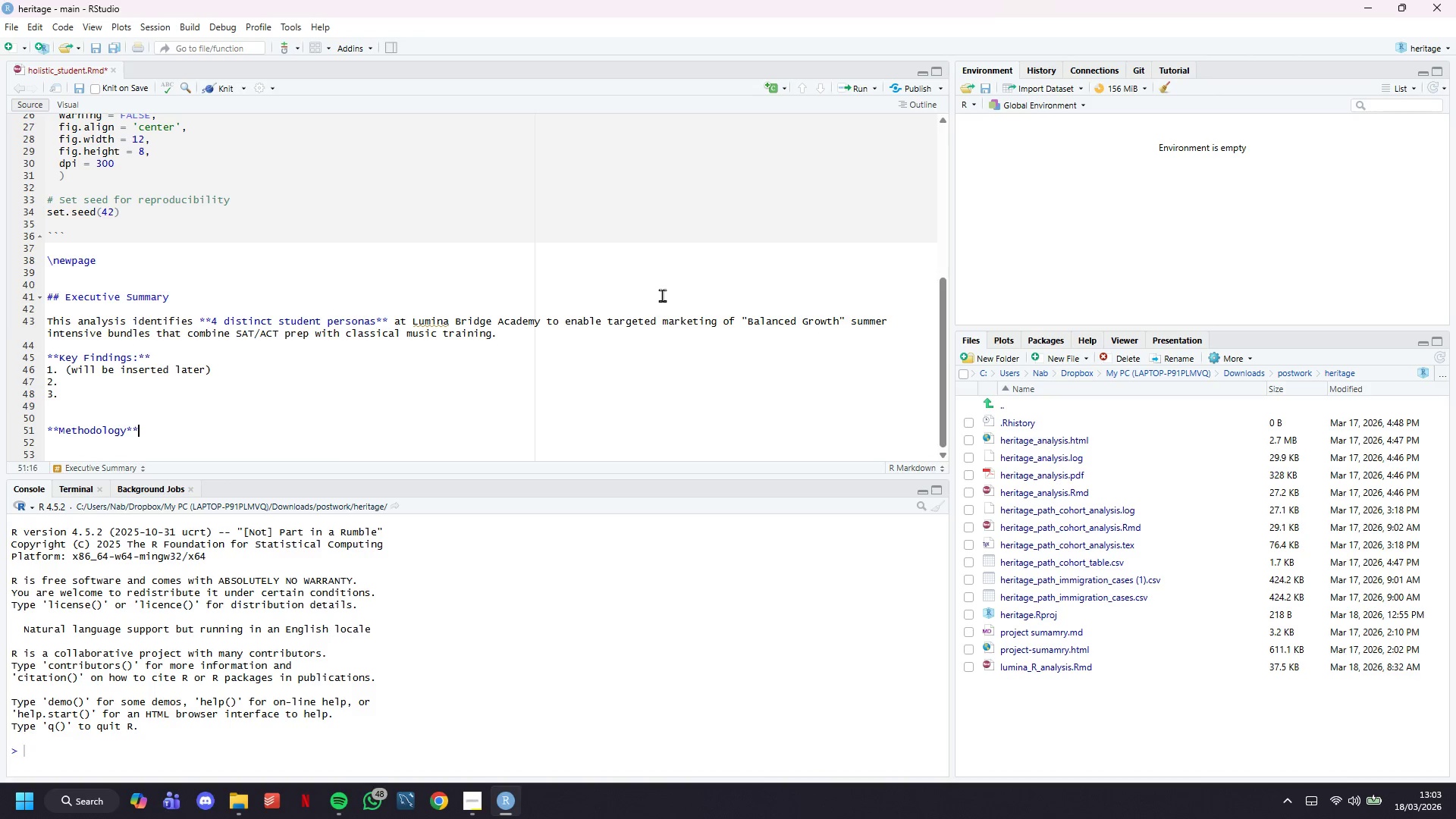 
key(ArrowDown)
 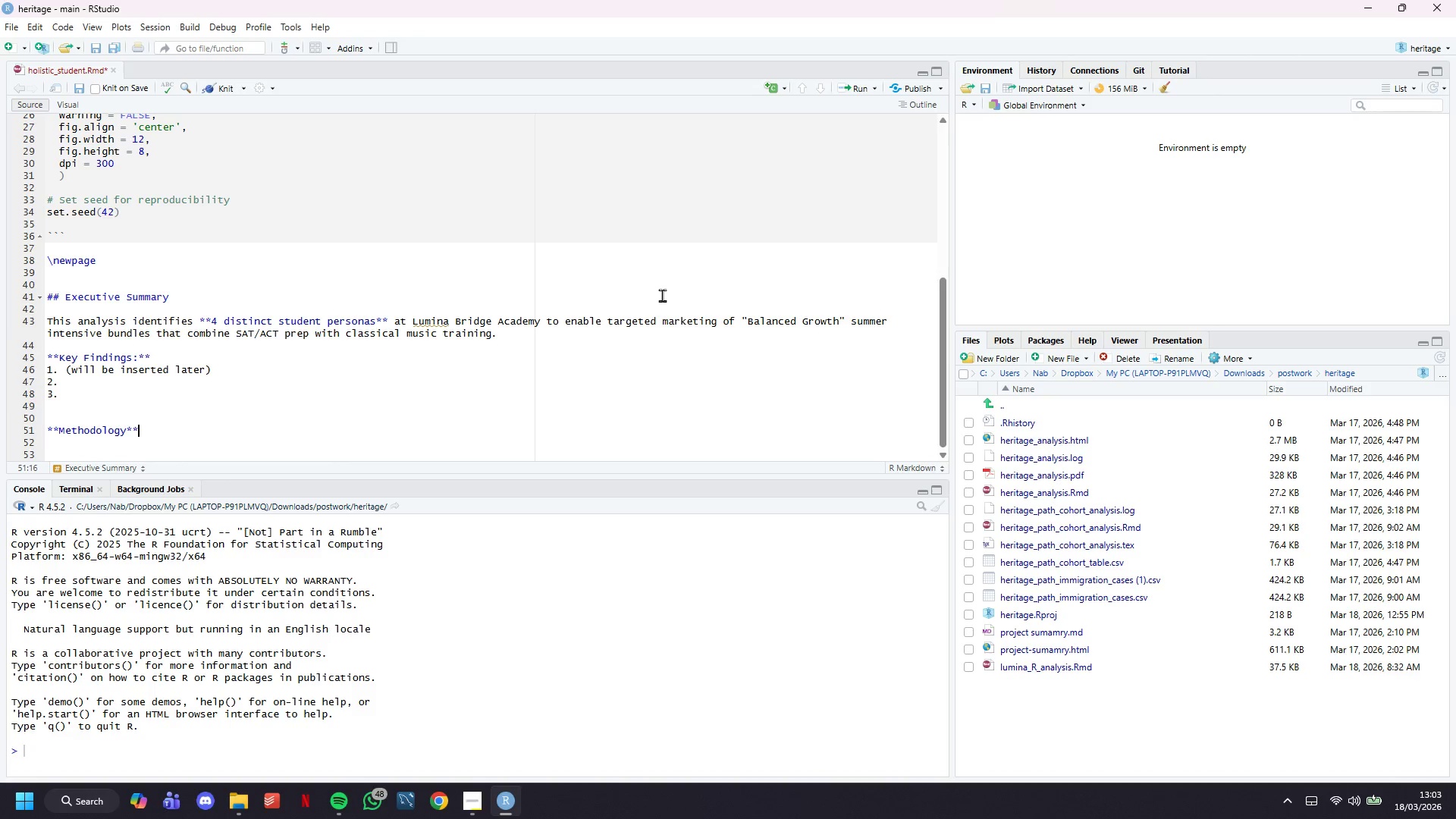 
key(ArrowDown)
 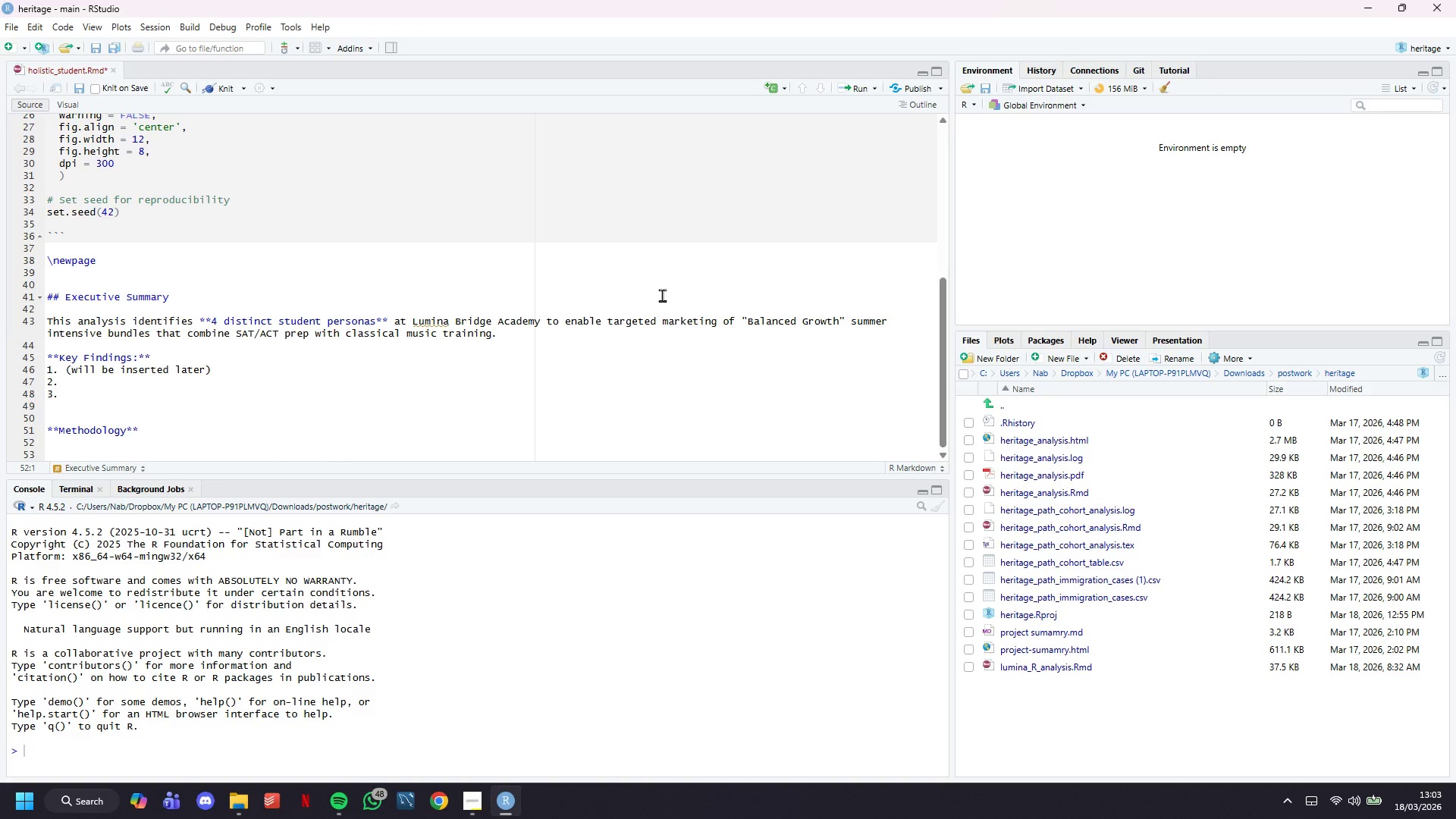 
type(K-Means clustering on 3 n)
key(Backspace)
type(engineered composite indices derived from 500 student profiles.)
 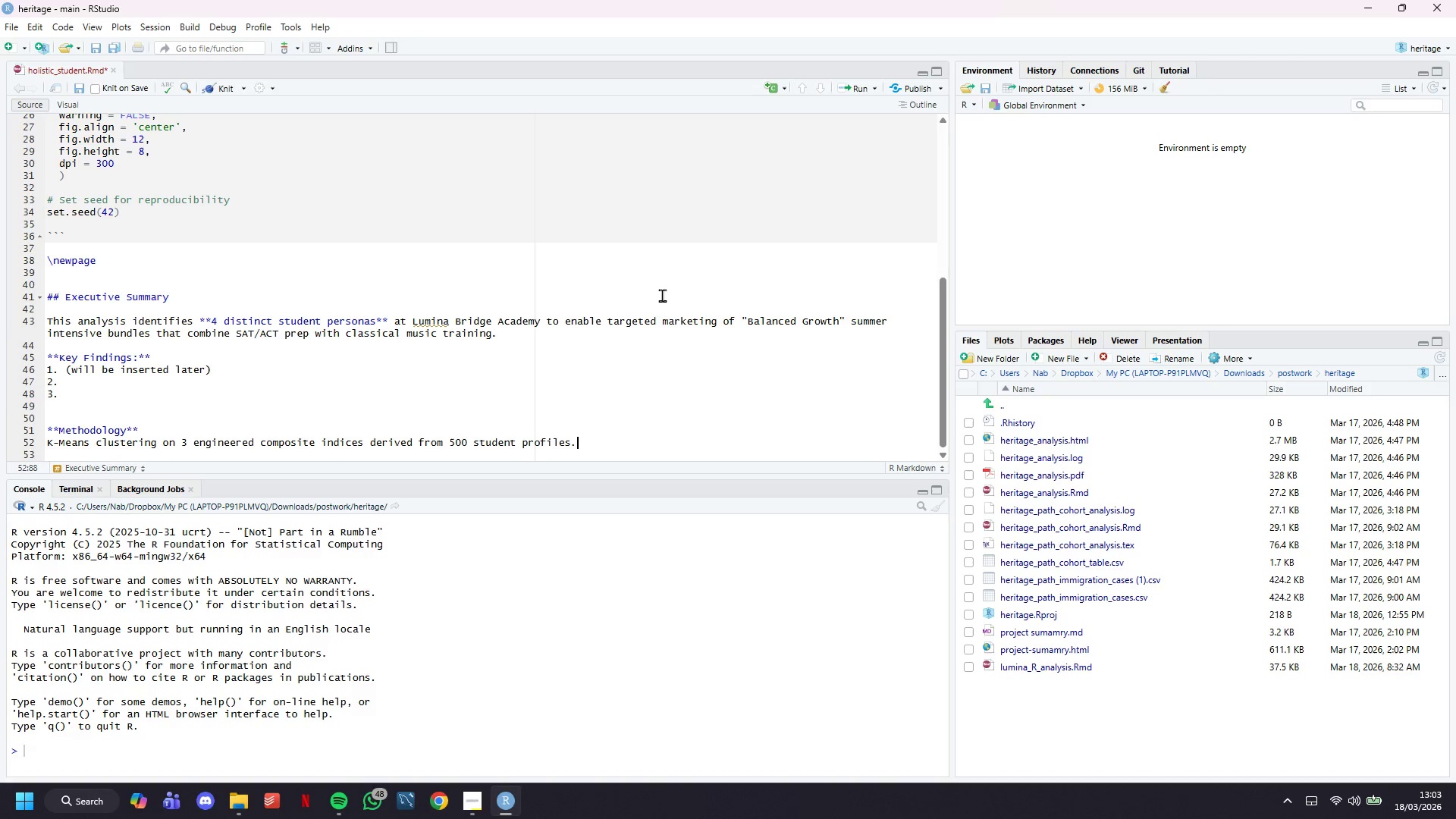 
wait(6.97)
 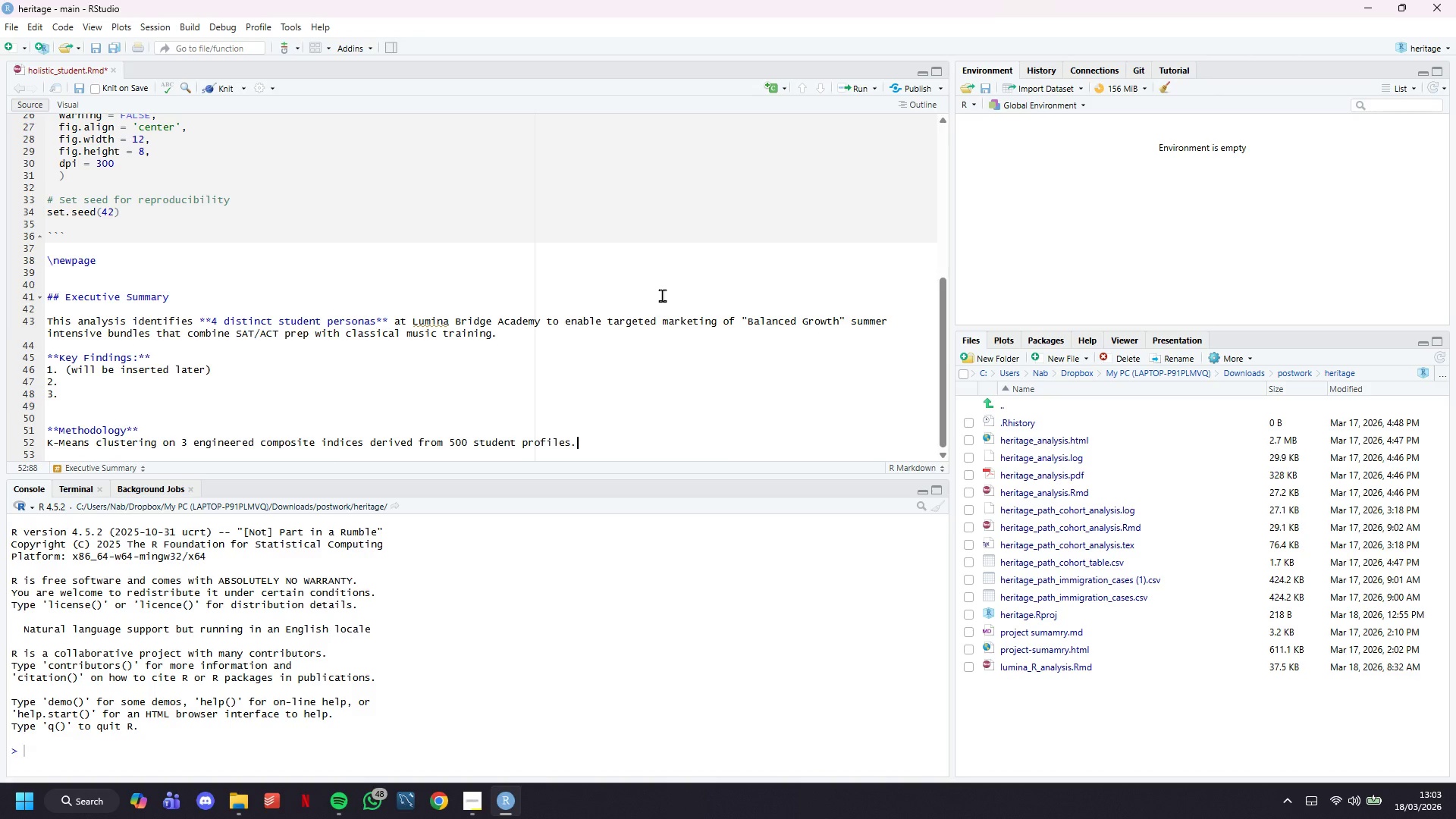 
key(Enter)
 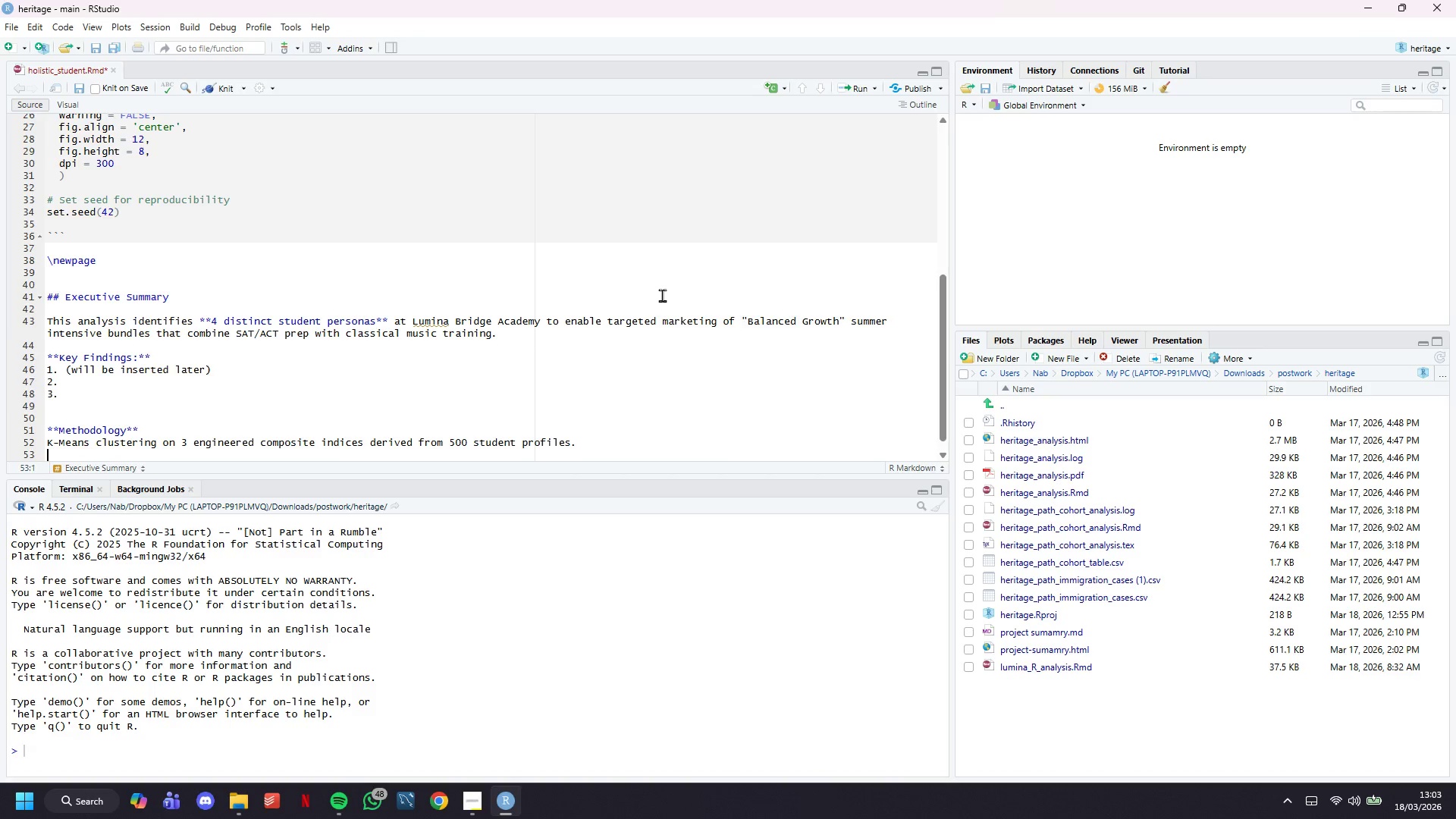 
key(Enter)
 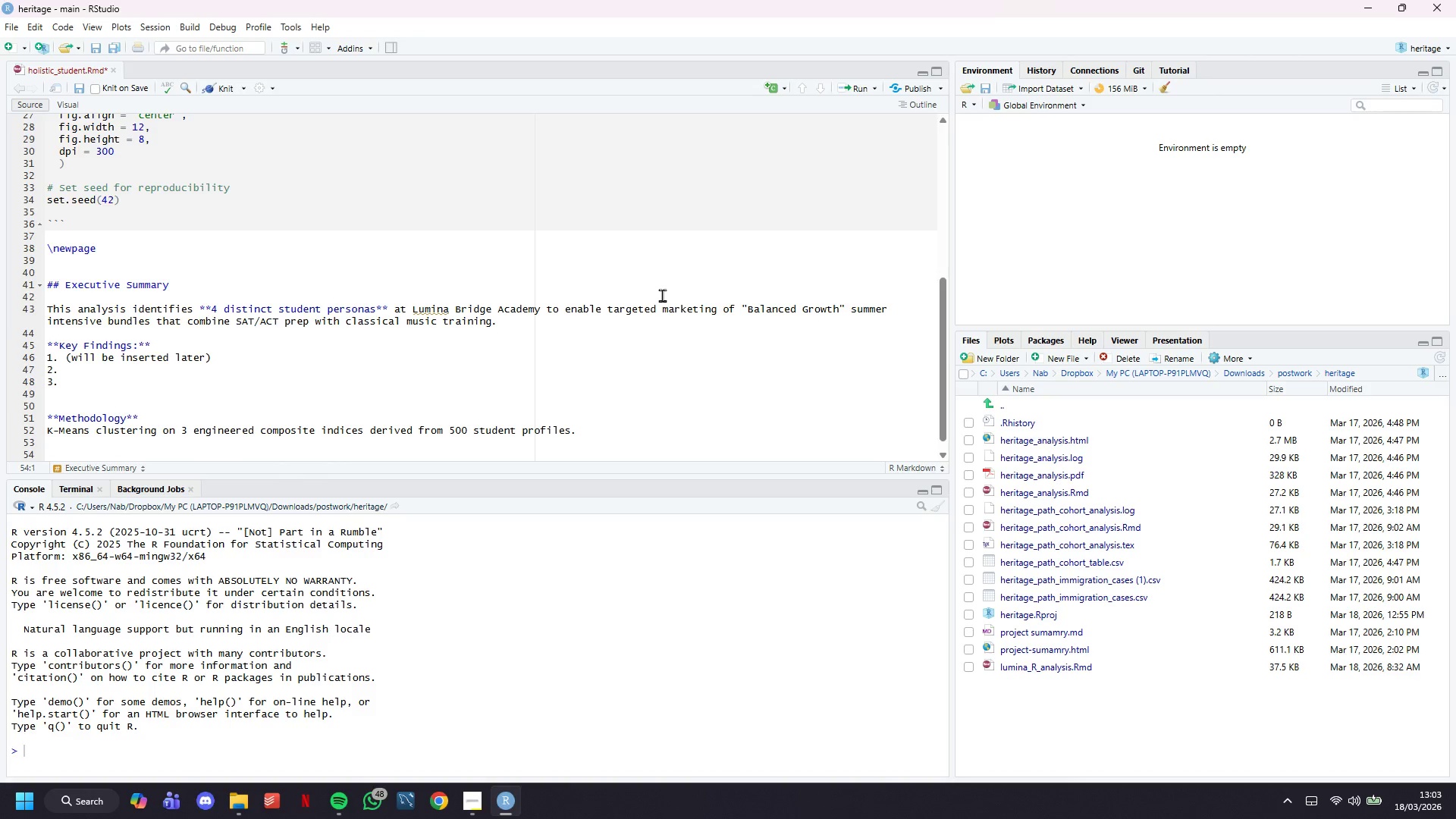 
scroll: coordinate [662, 295], scroll_direction: down, amount: 5.0
 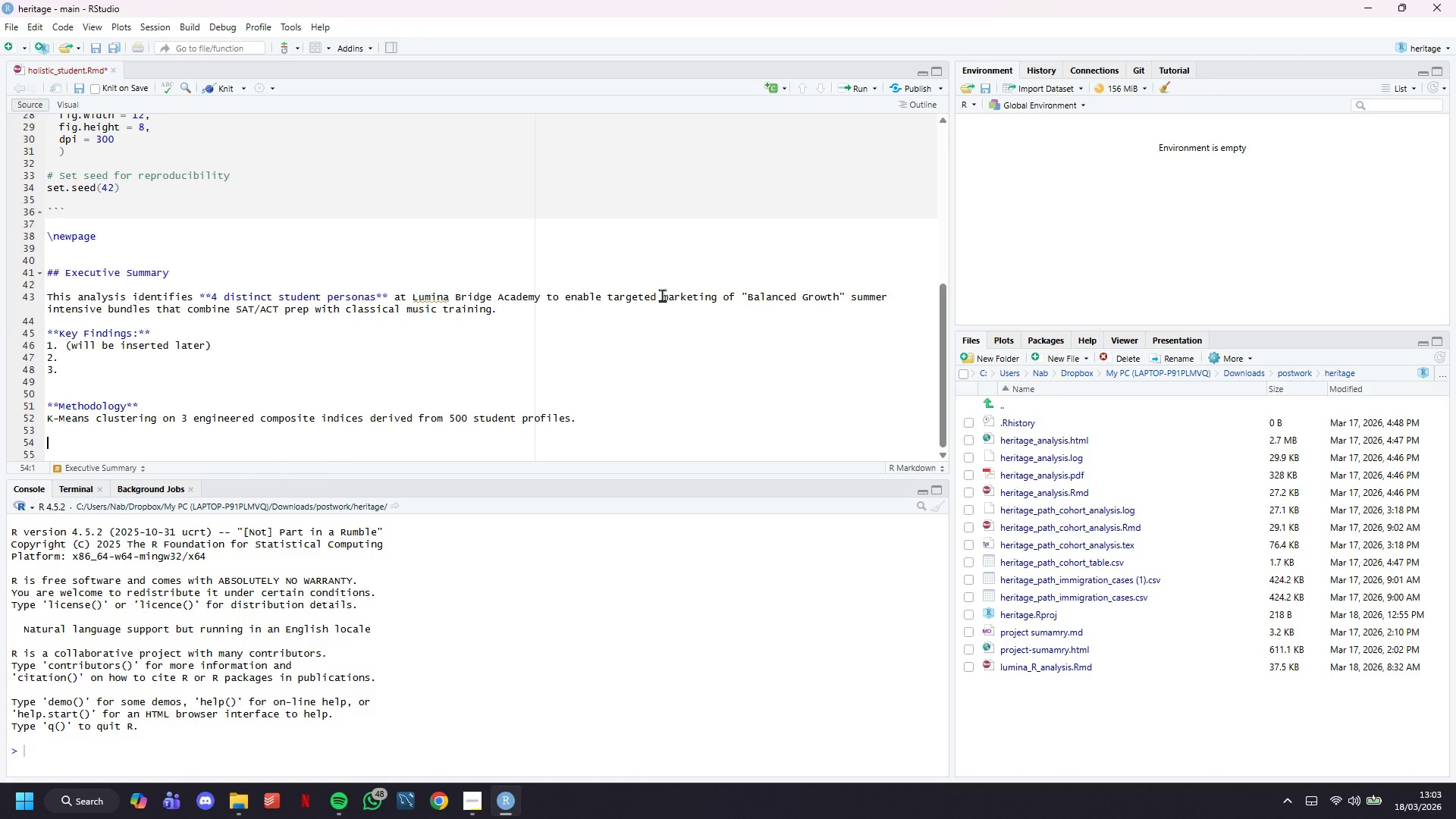 
type(****)
 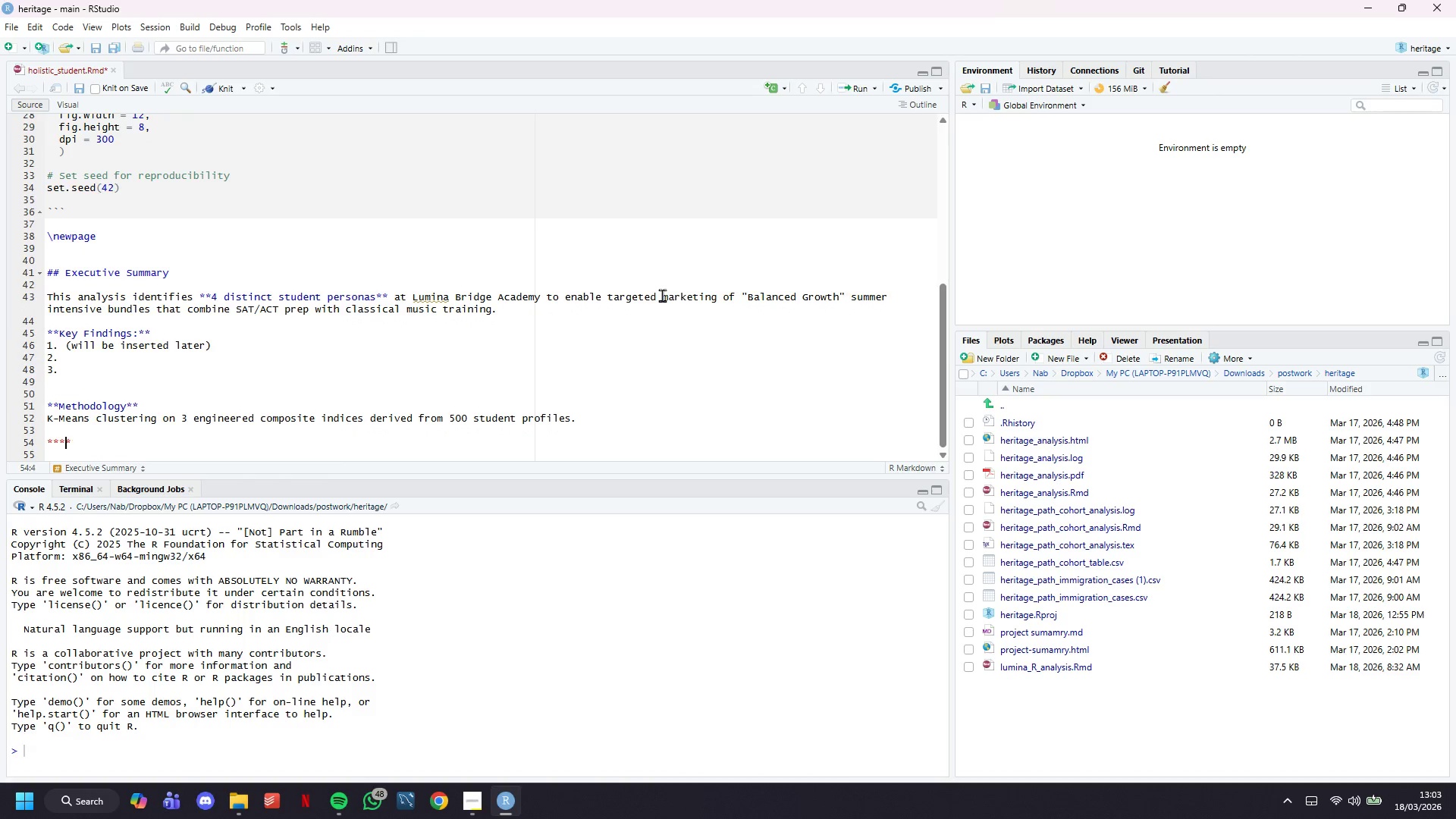 
key(ArrowLeft)
 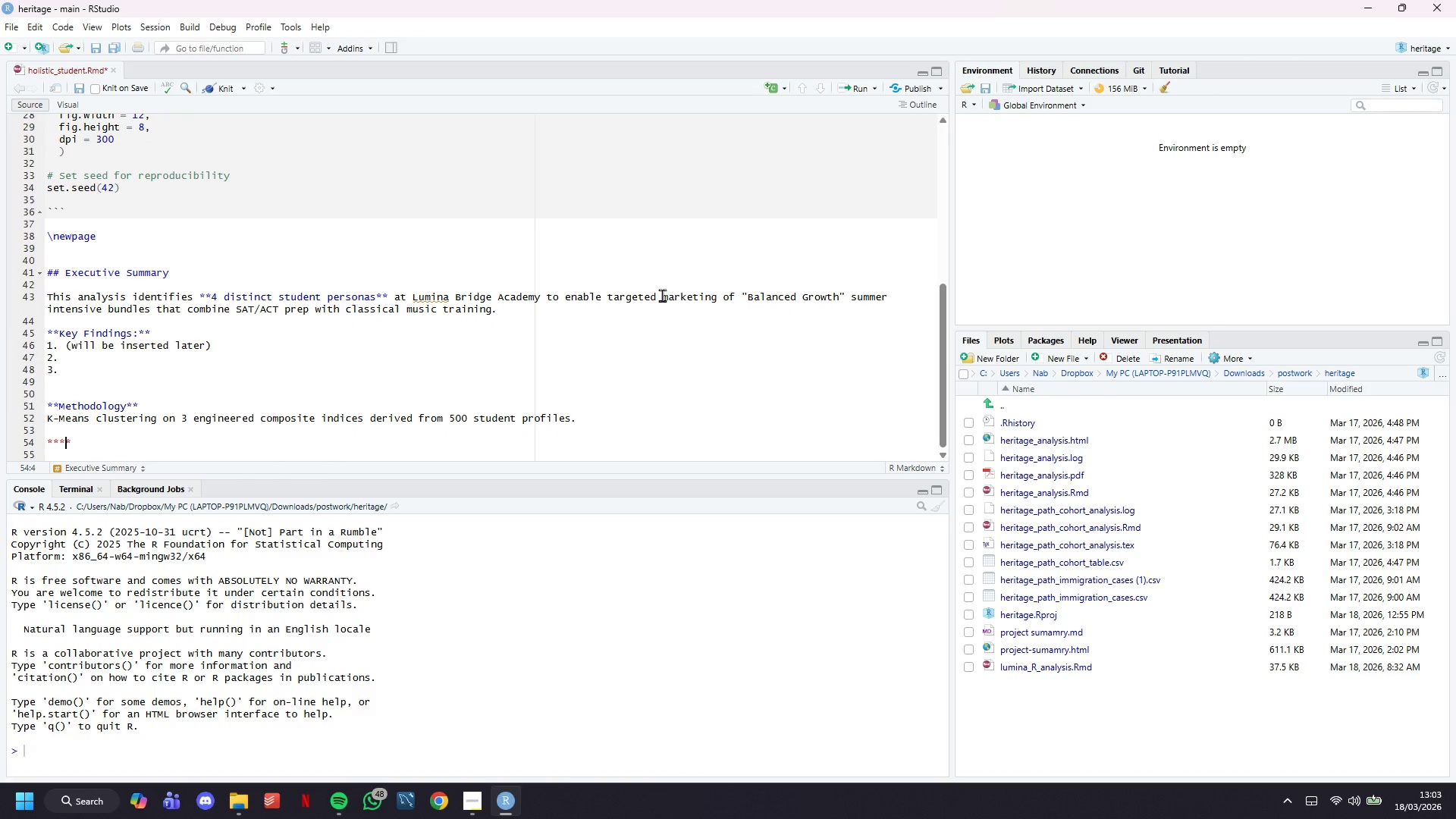 
key(ArrowLeft)
 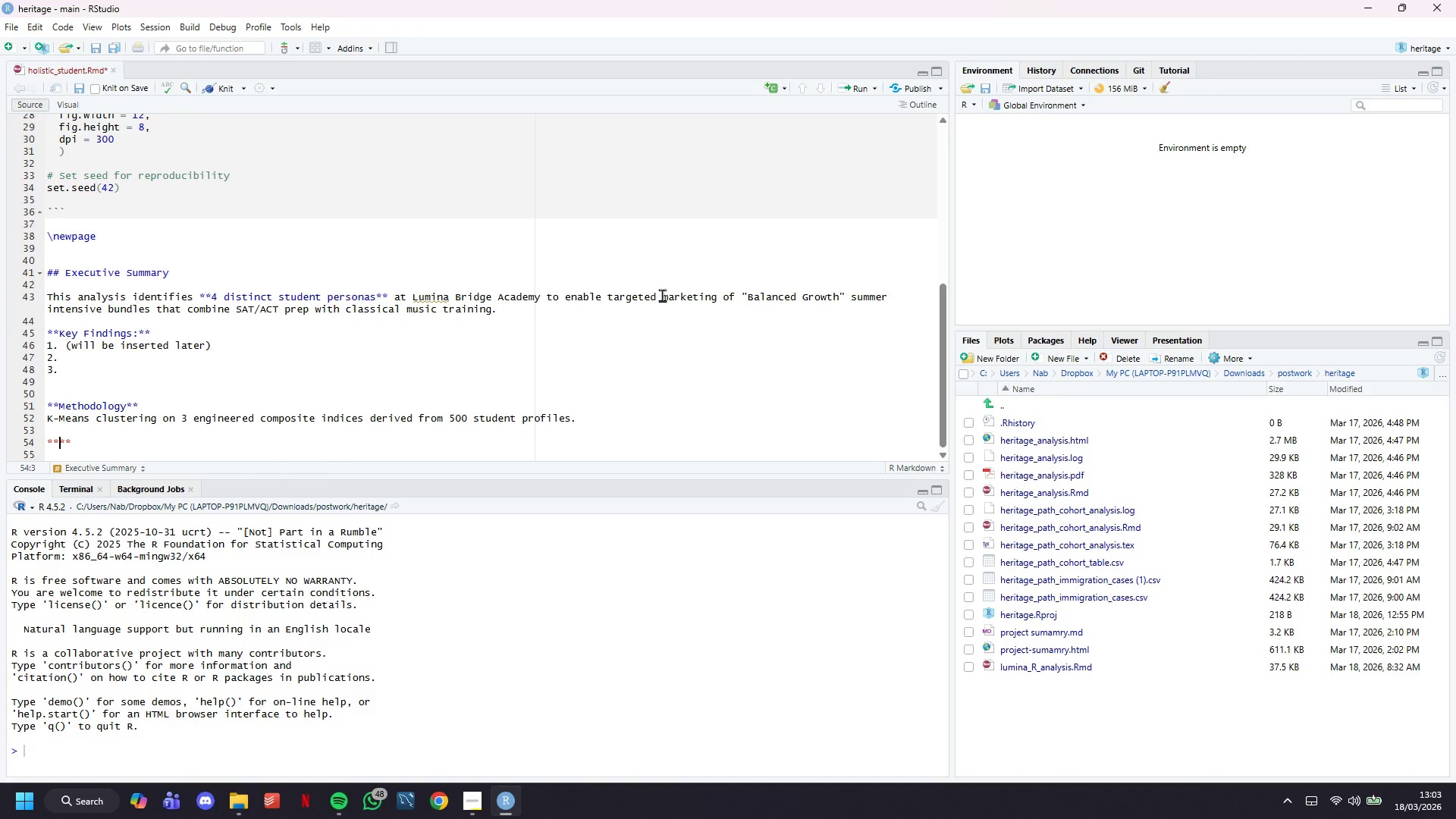 
type(Bussiness Impact)
 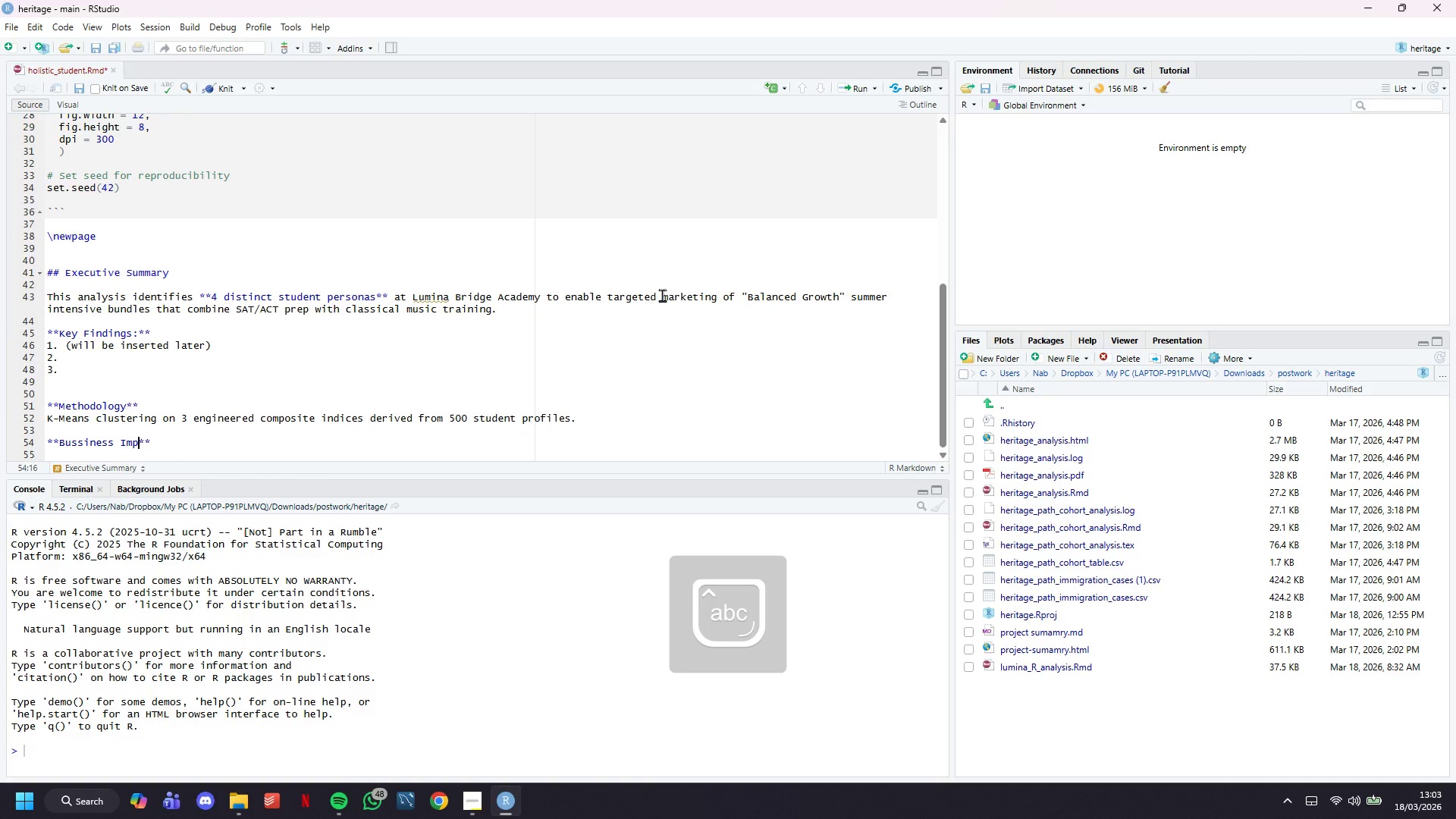 
key(ArrowRight)
 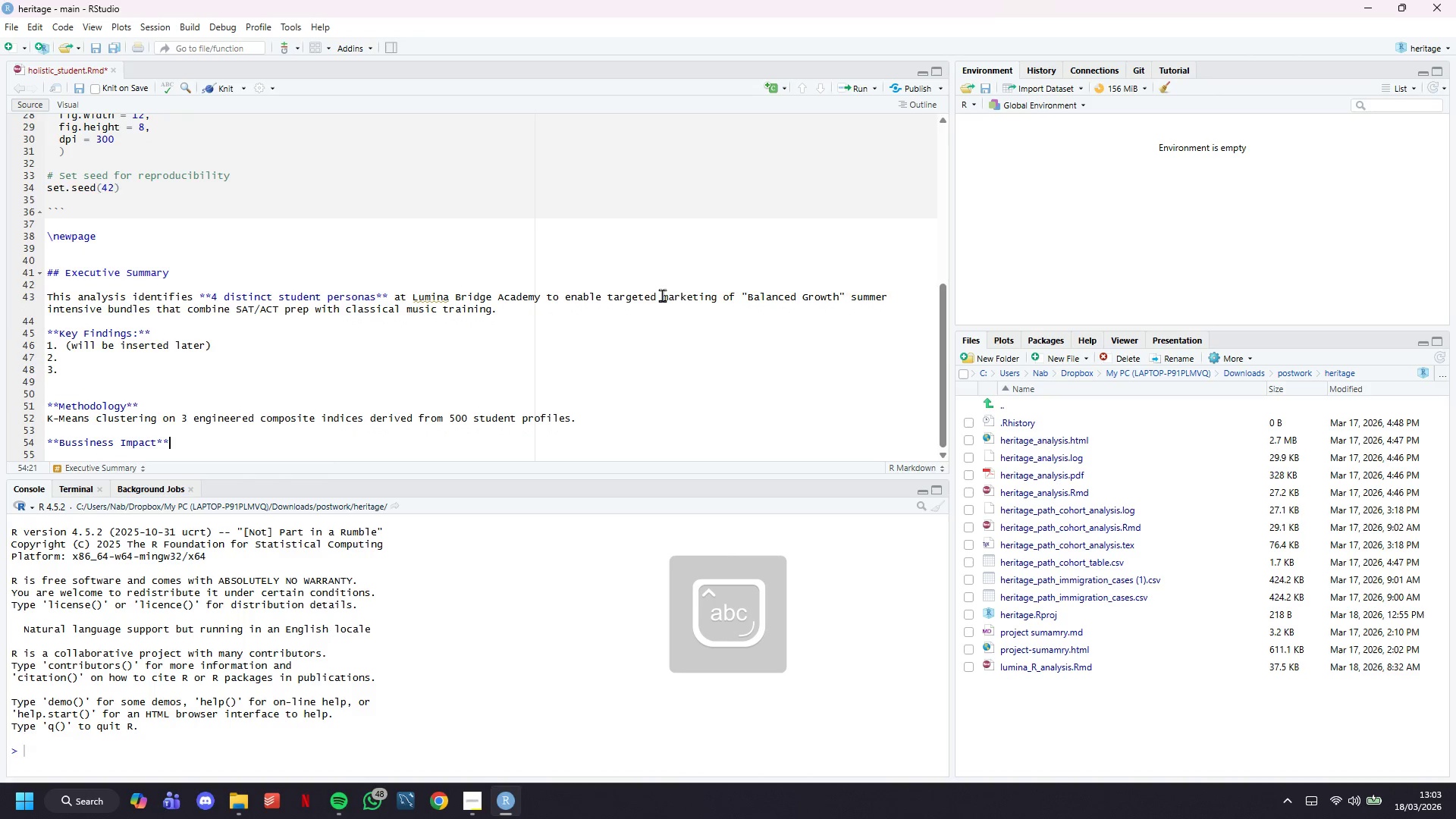 
key(ArrowRight)
 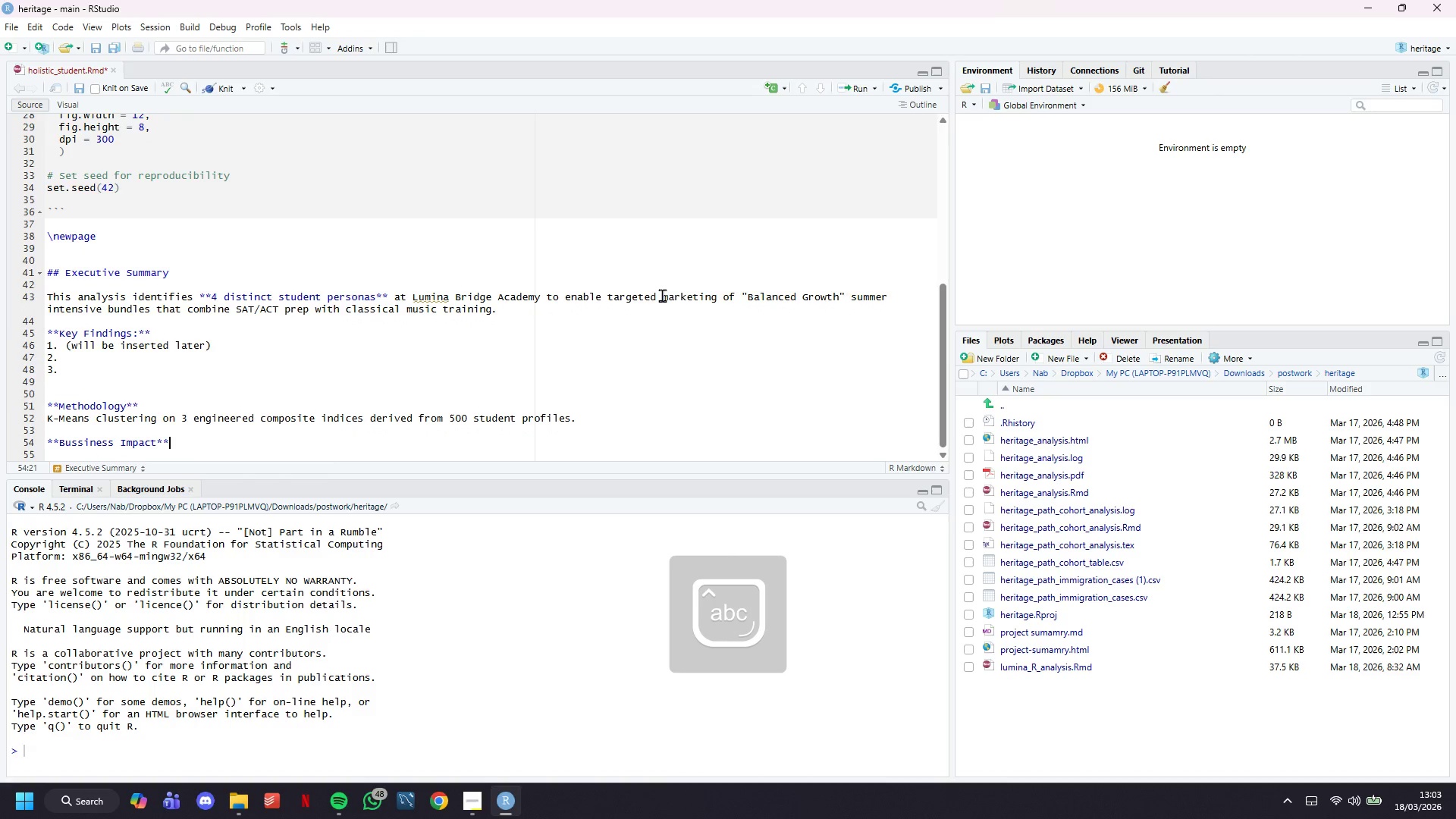 
key(Shift+Semicolon)
 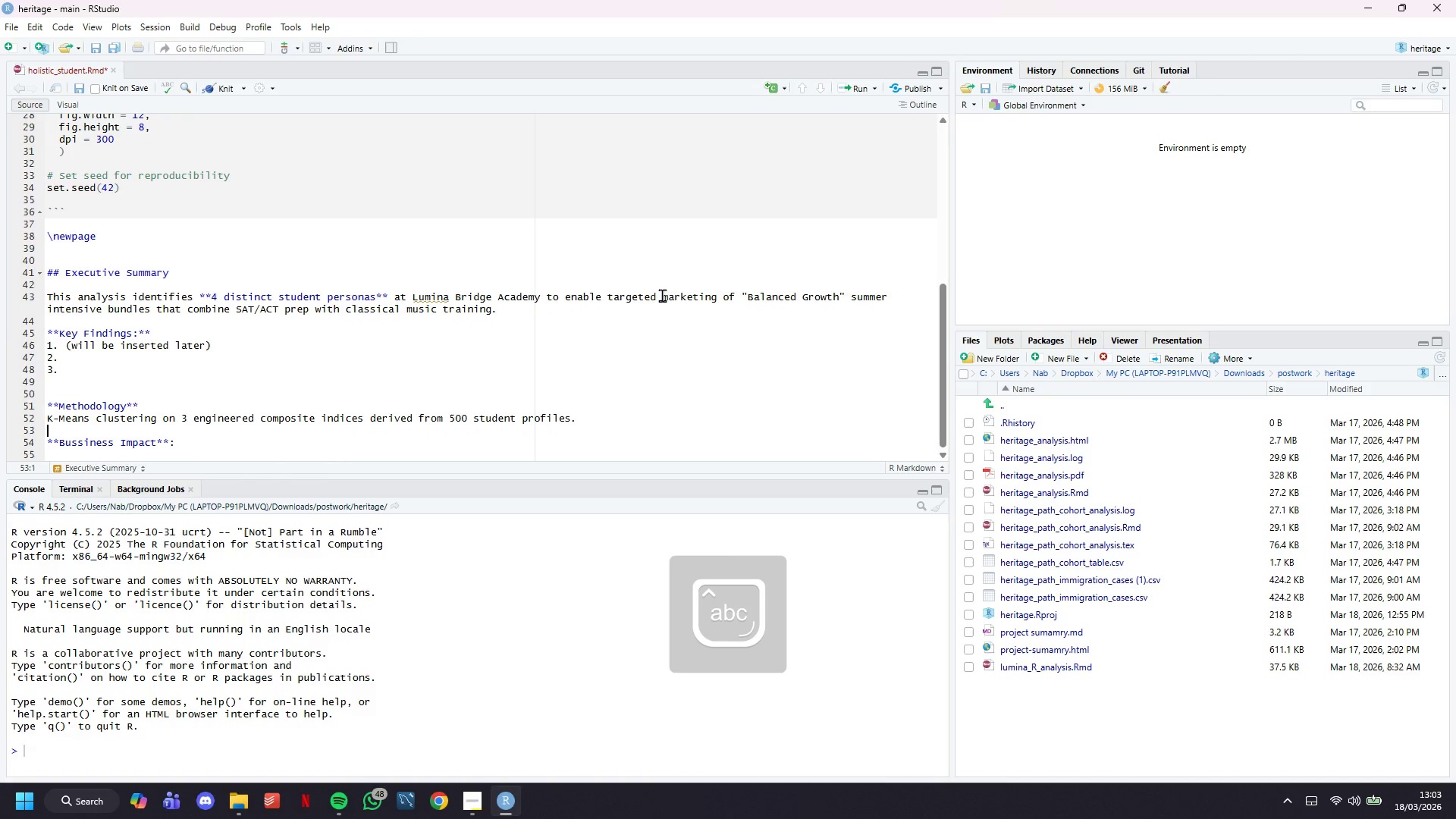 
key(ArrowUp)
 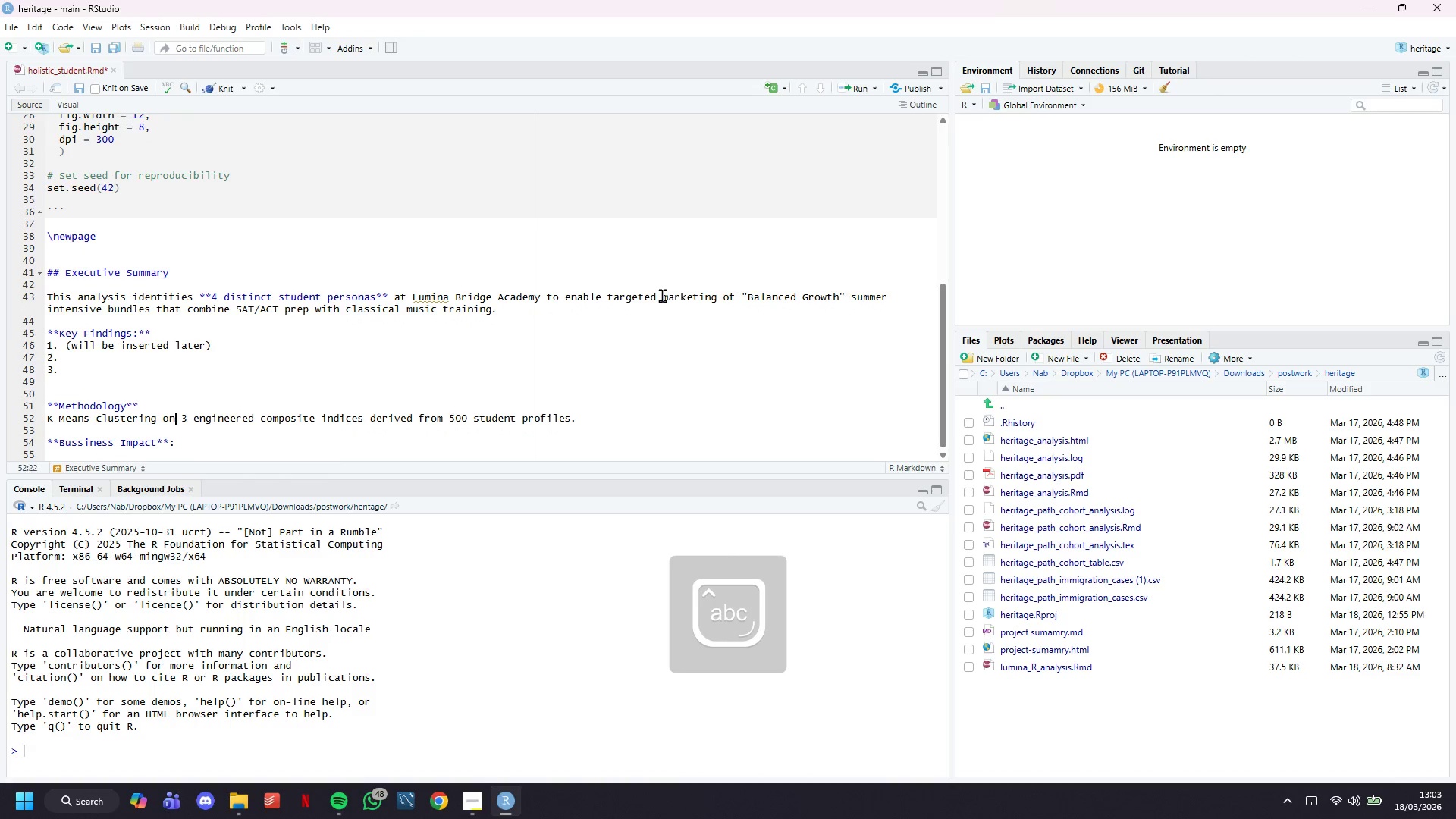 
key(ArrowUp)
 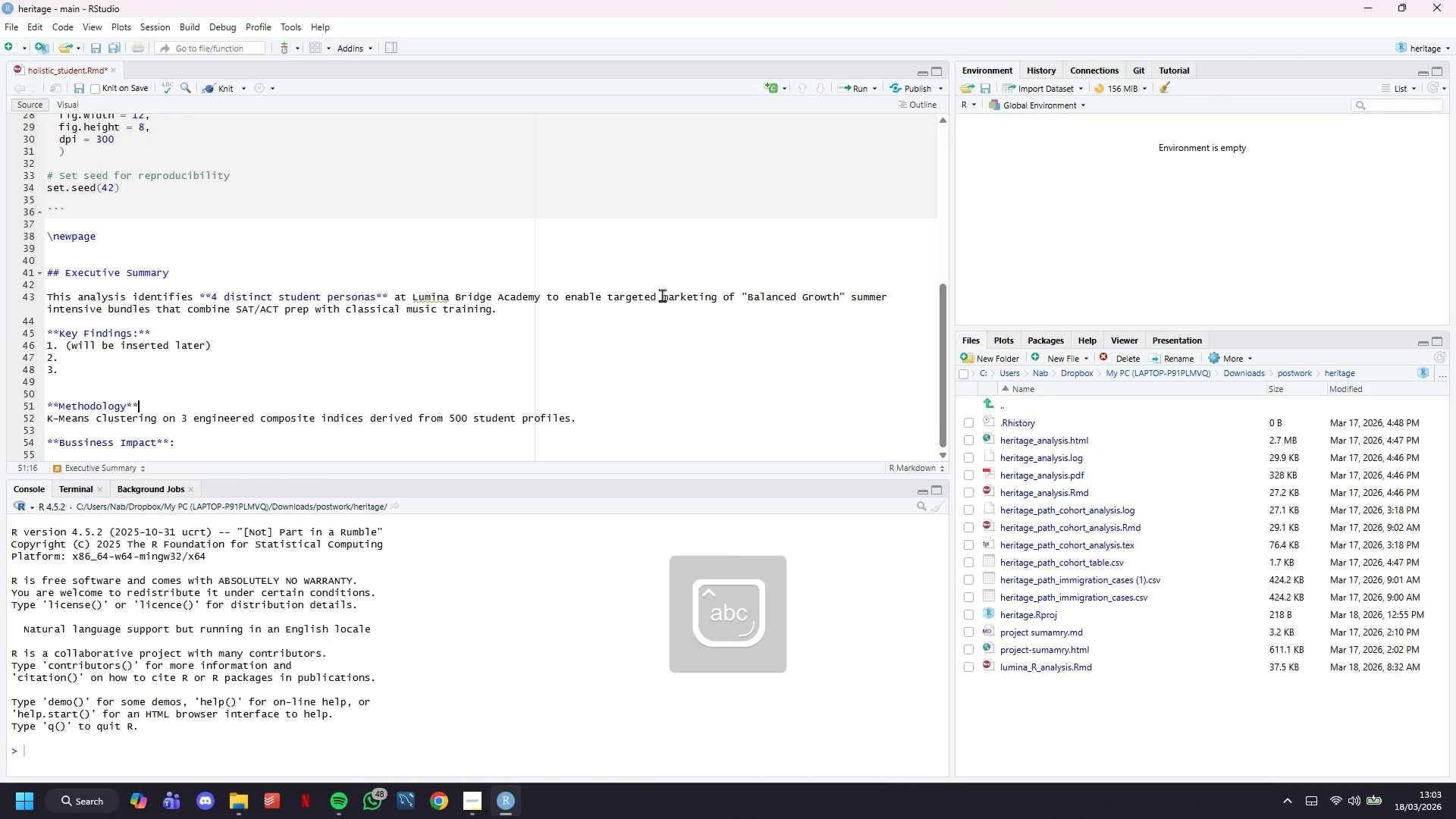 
key(ArrowUp)
 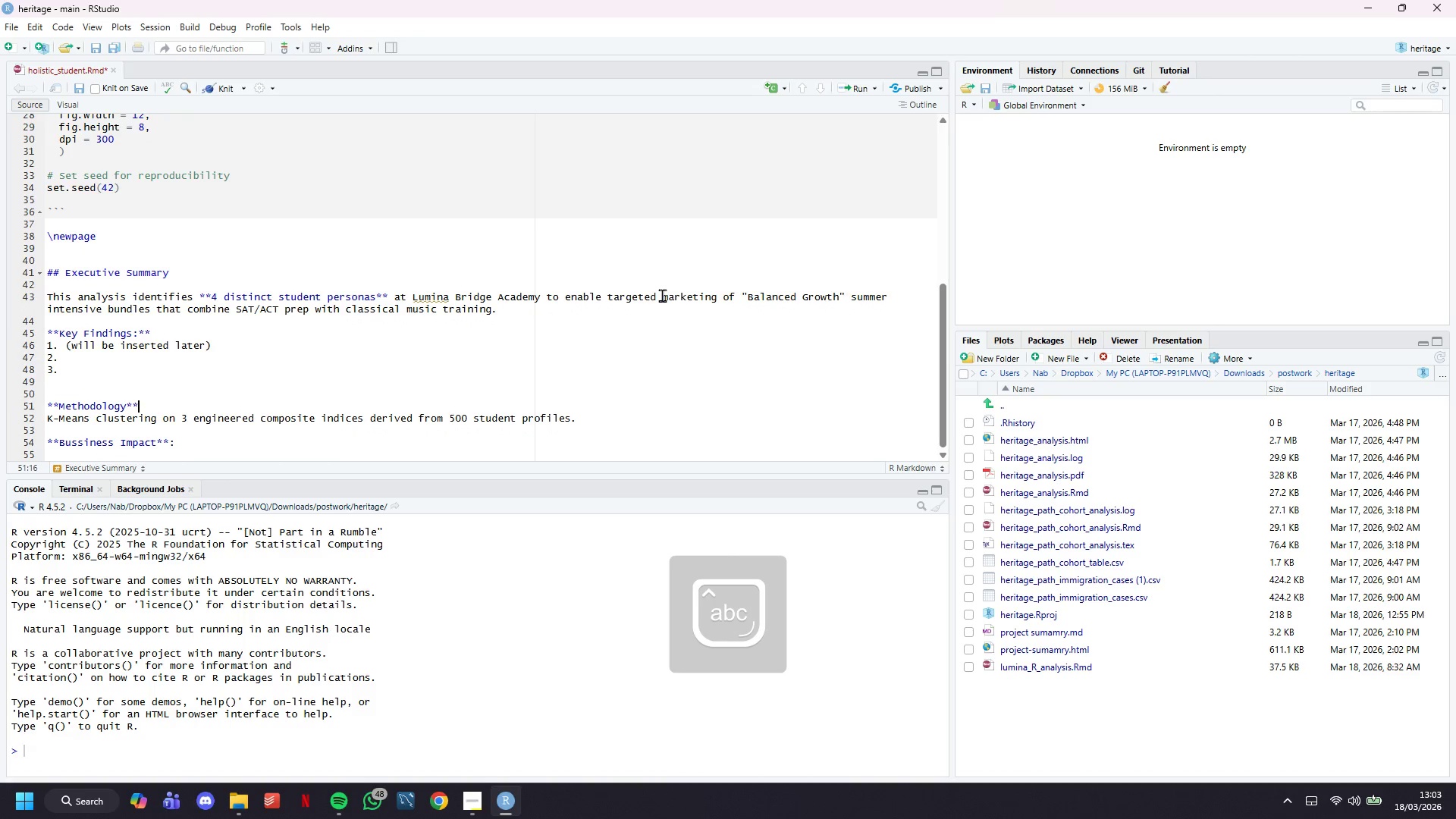 
key(ArrowLeft)
 